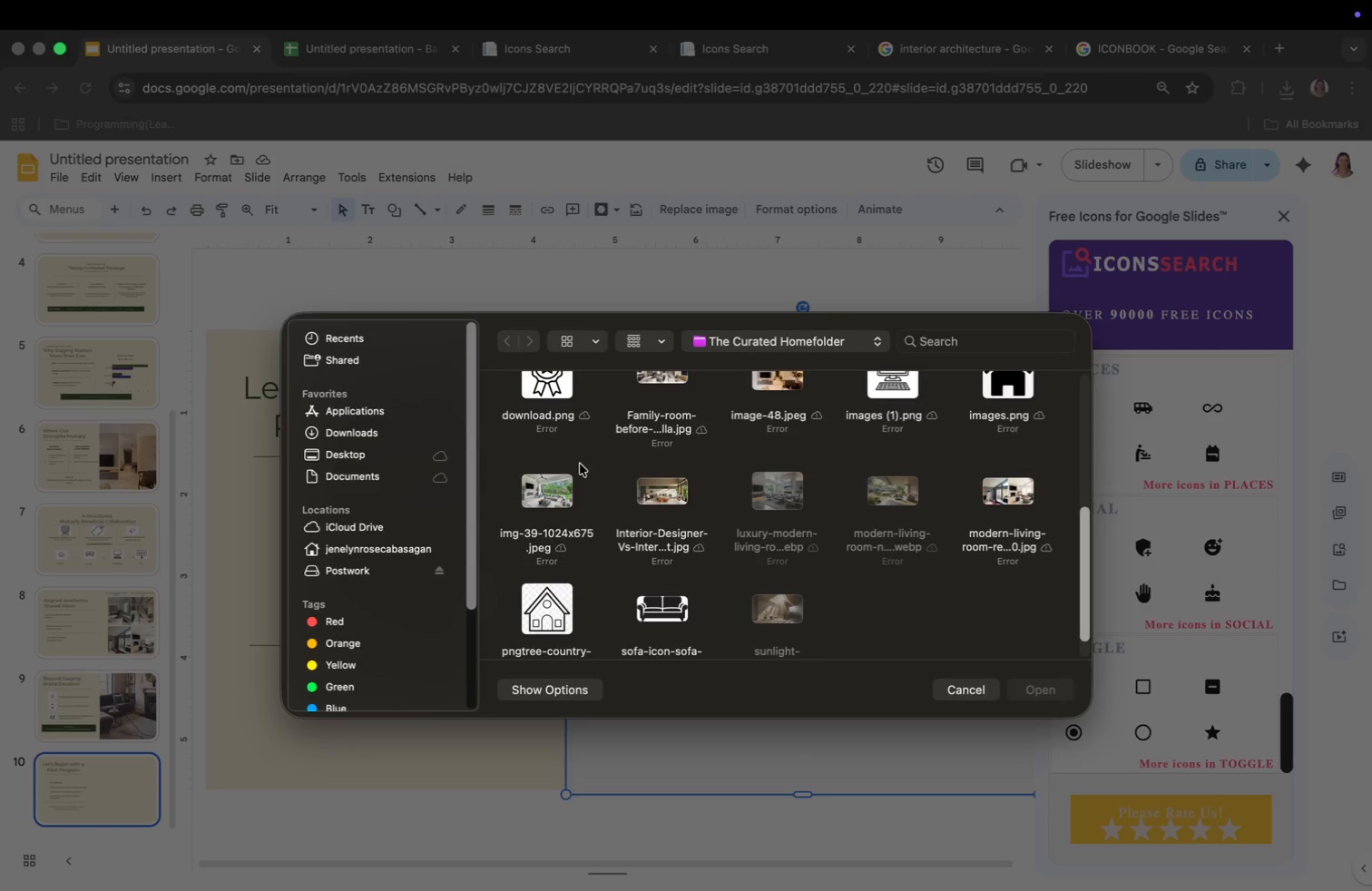 
left_click([649, 494])
 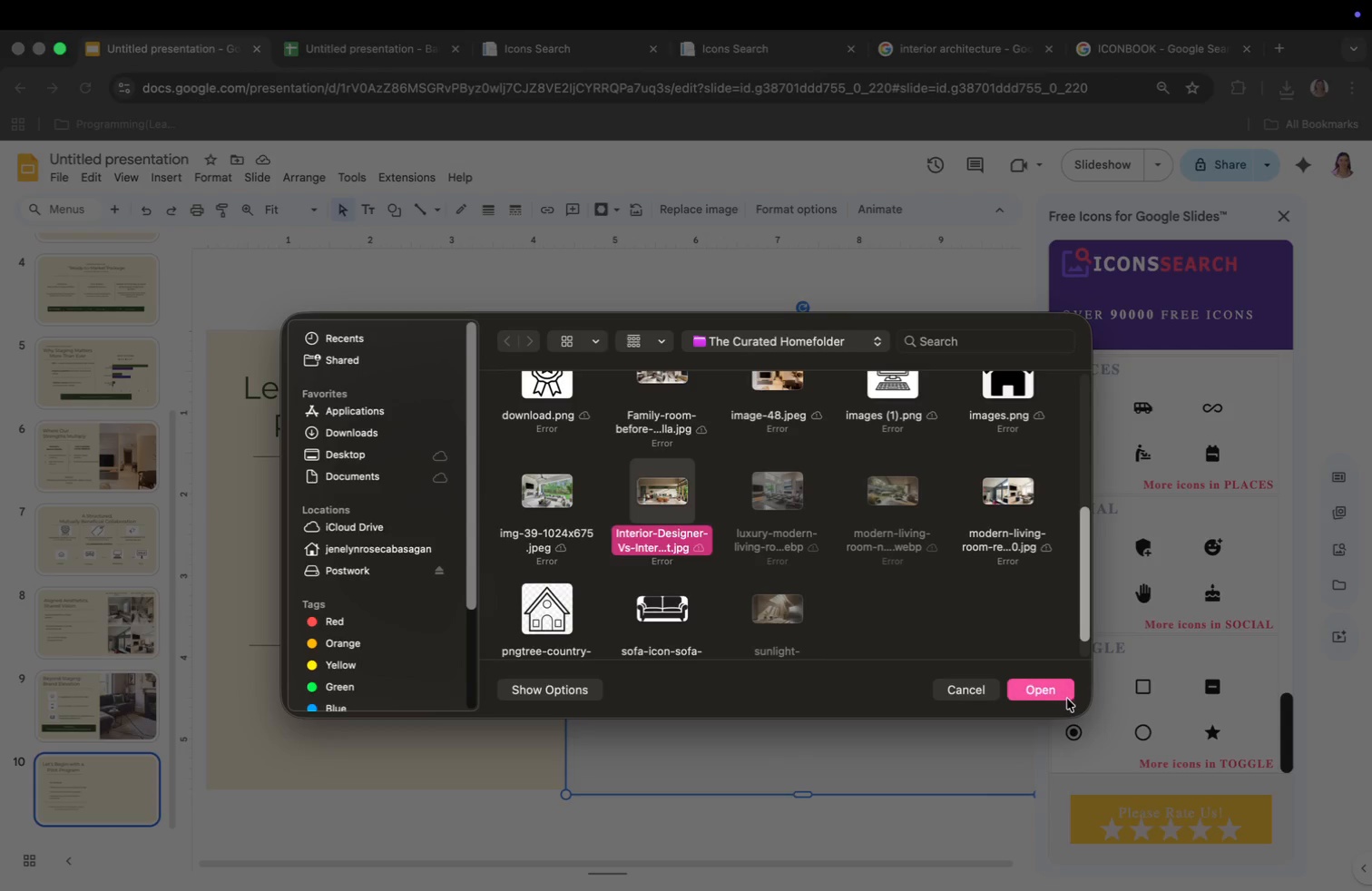 
left_click([1055, 689])
 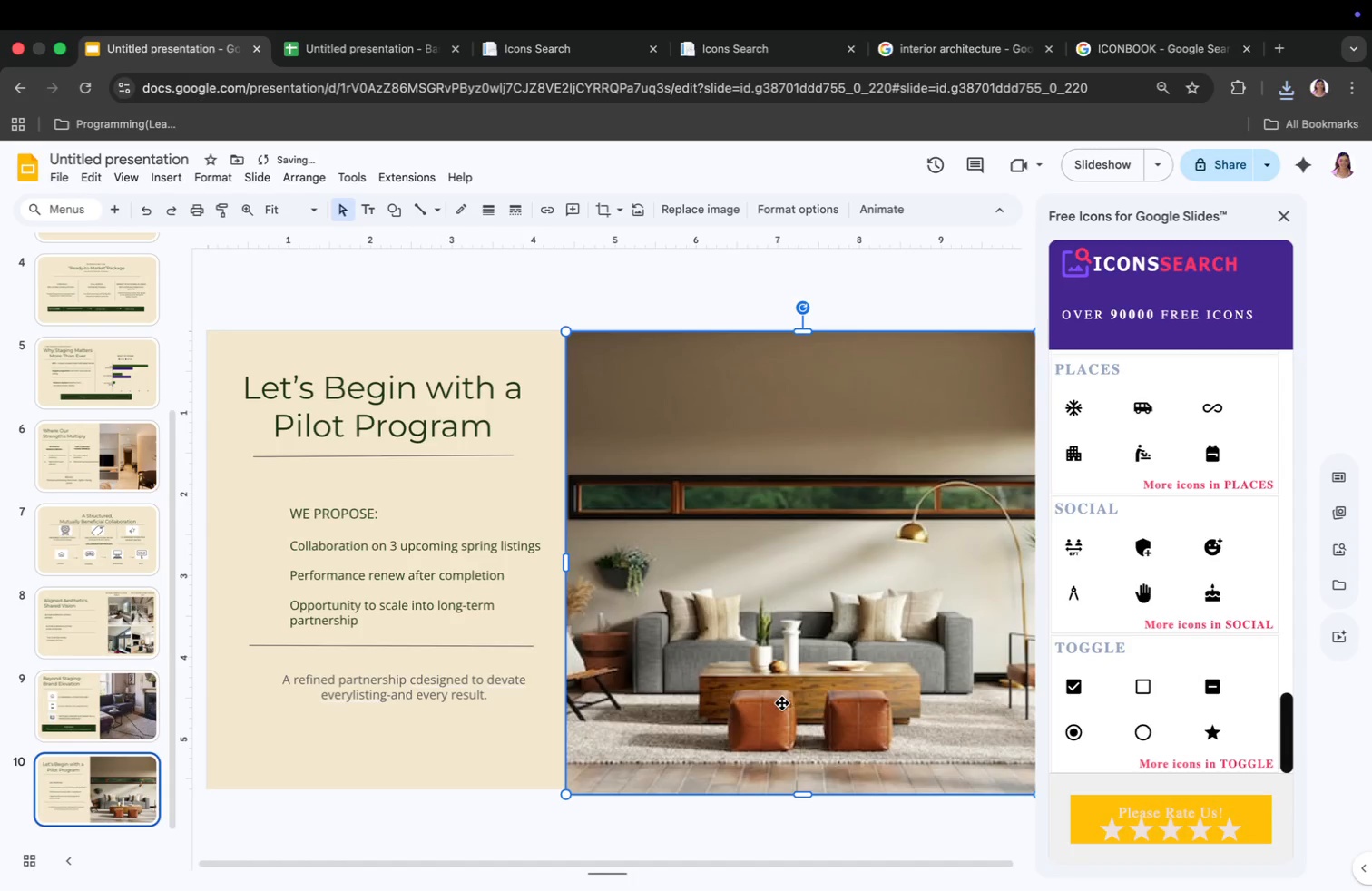 
left_click([491, 750])
 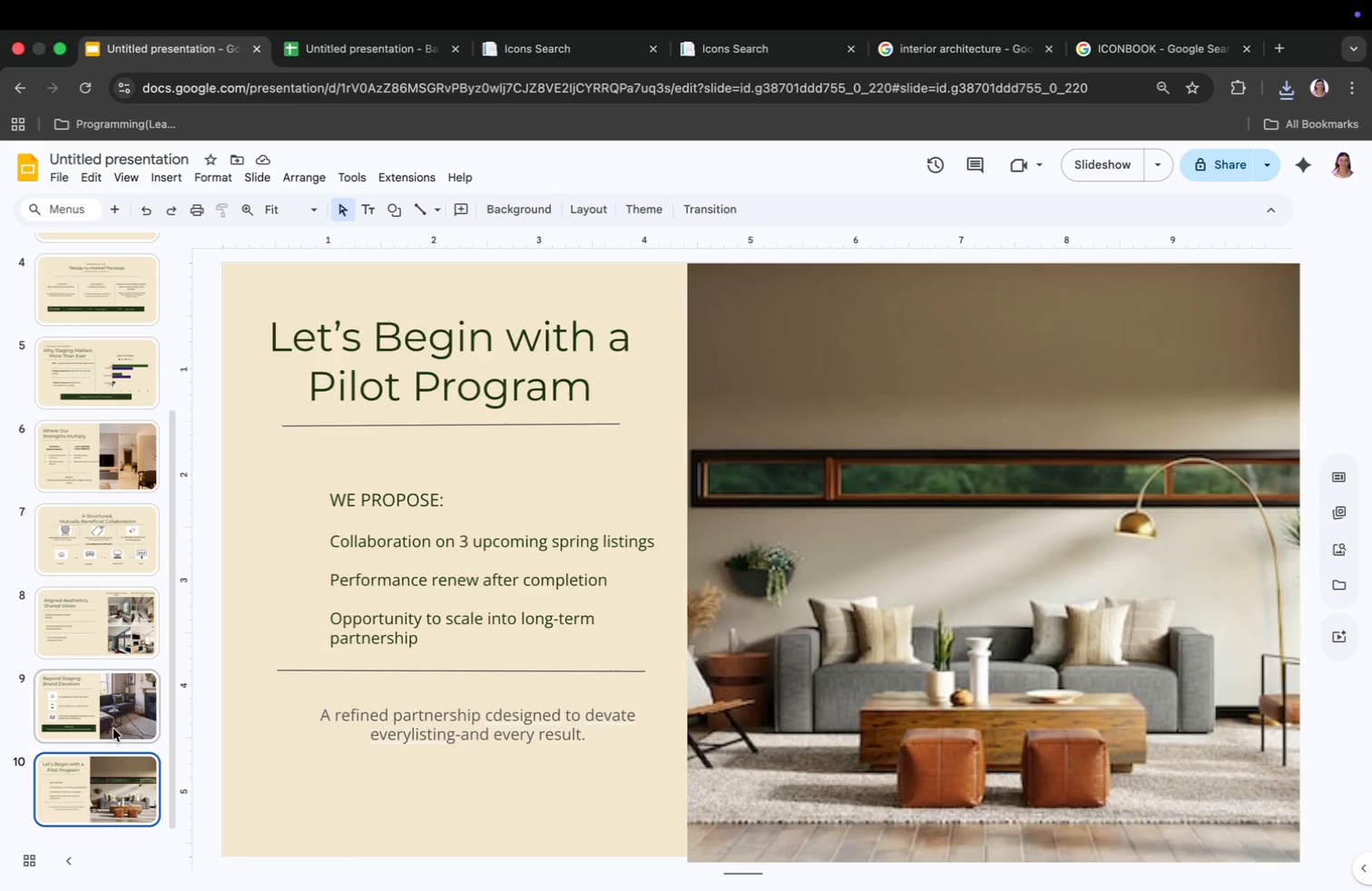 
wait(11.58)
 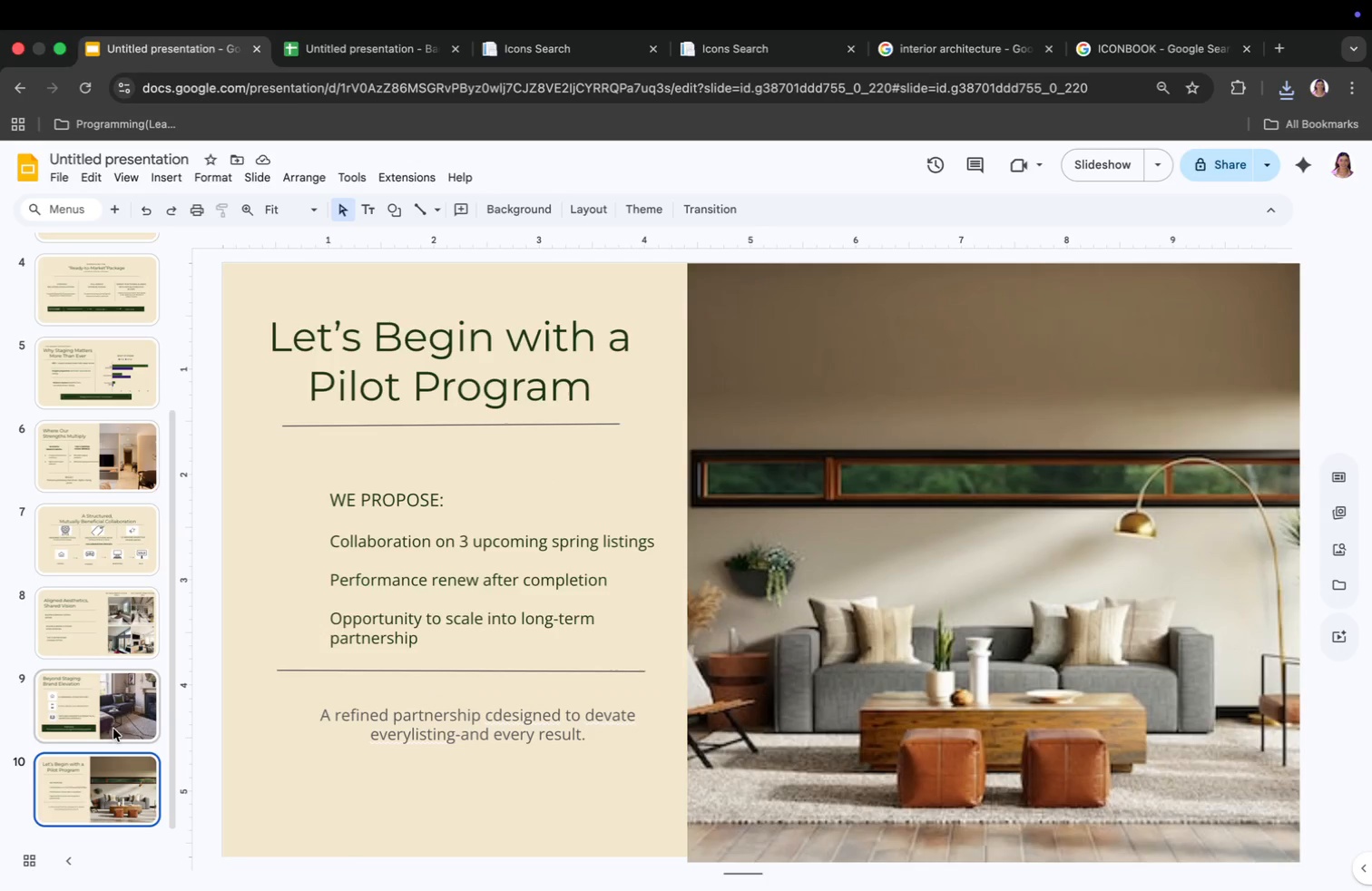 
left_click([80, 797])
 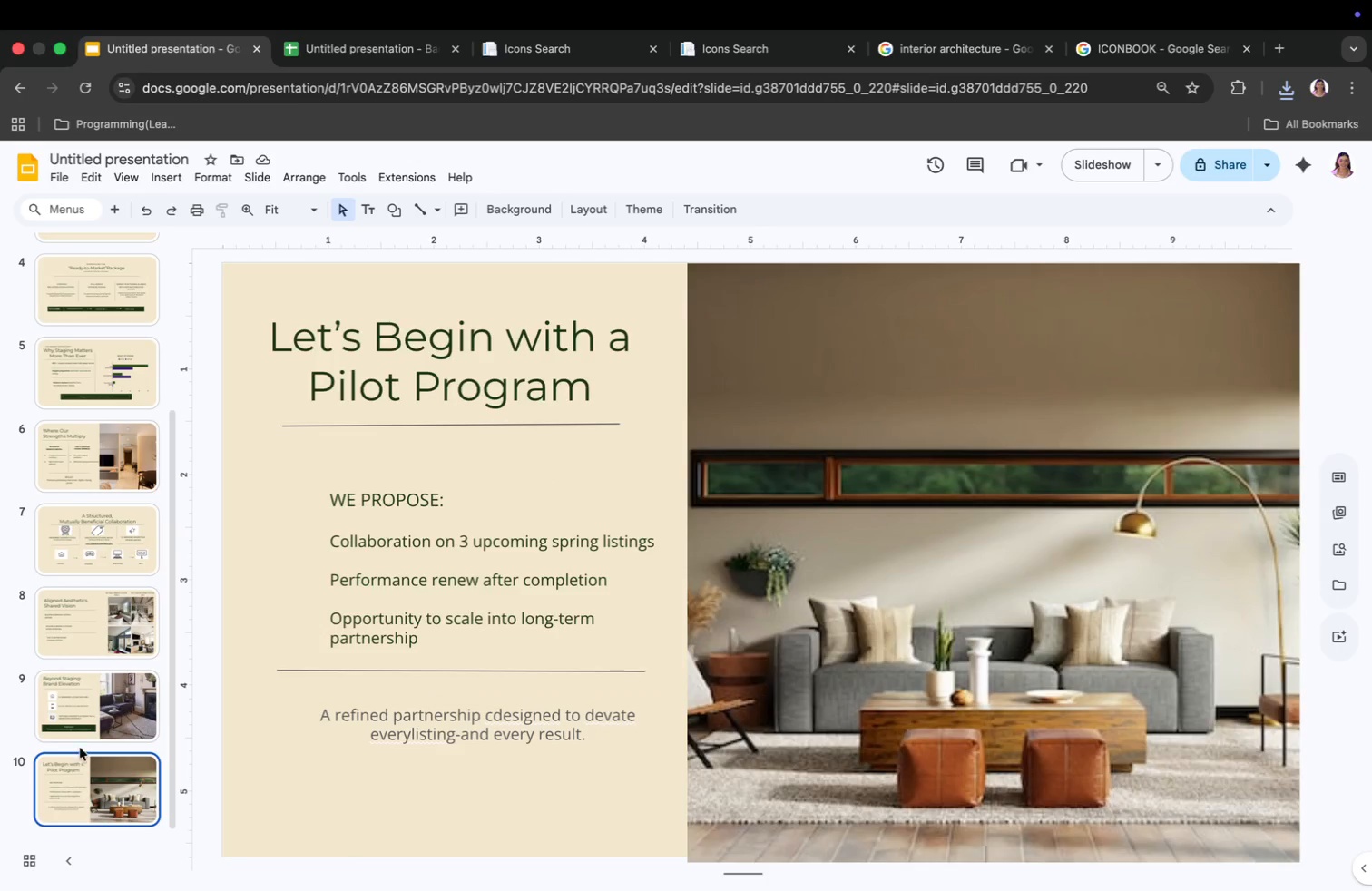 
left_click([89, 725])
 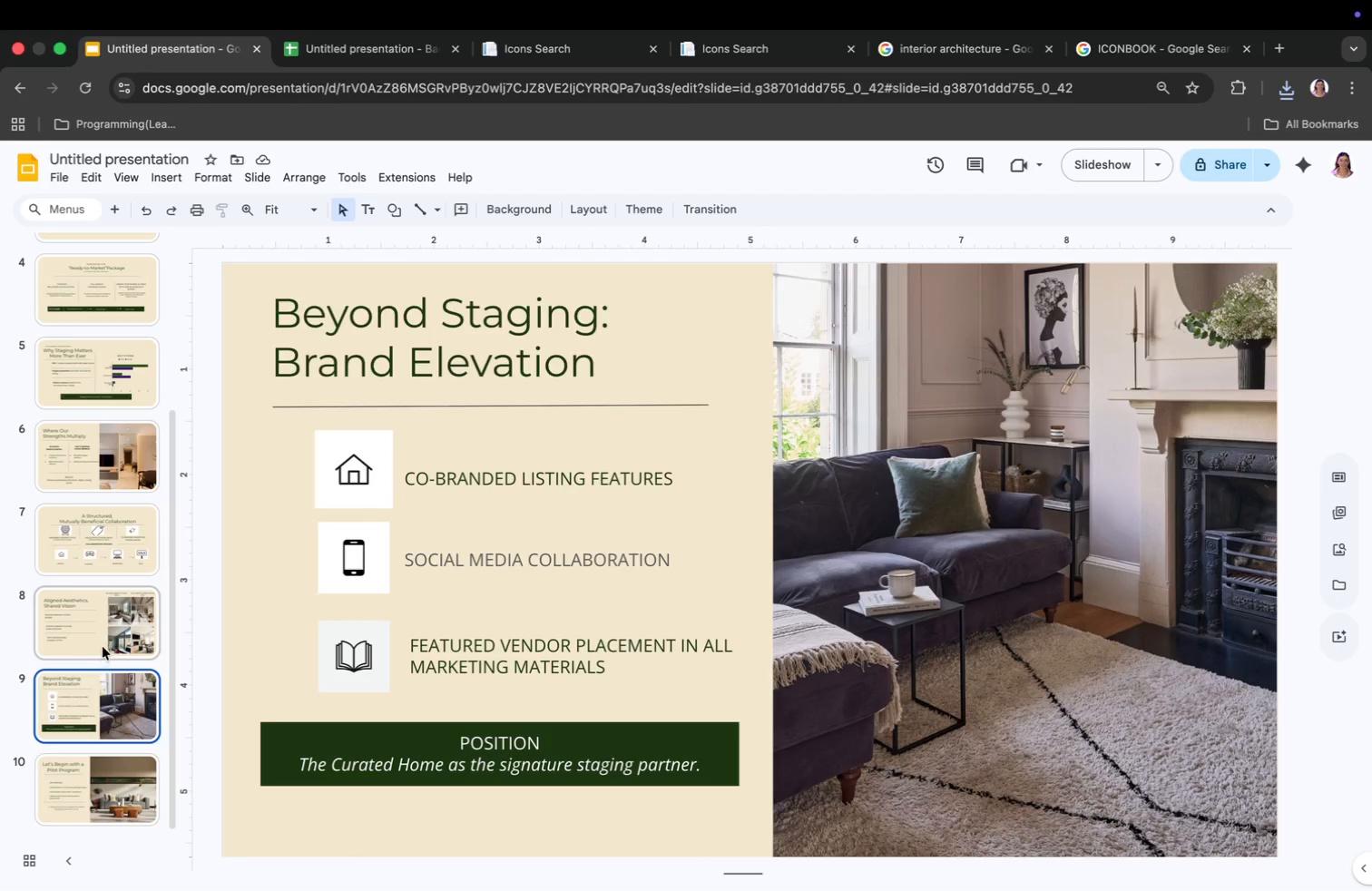 
left_click([103, 638])
 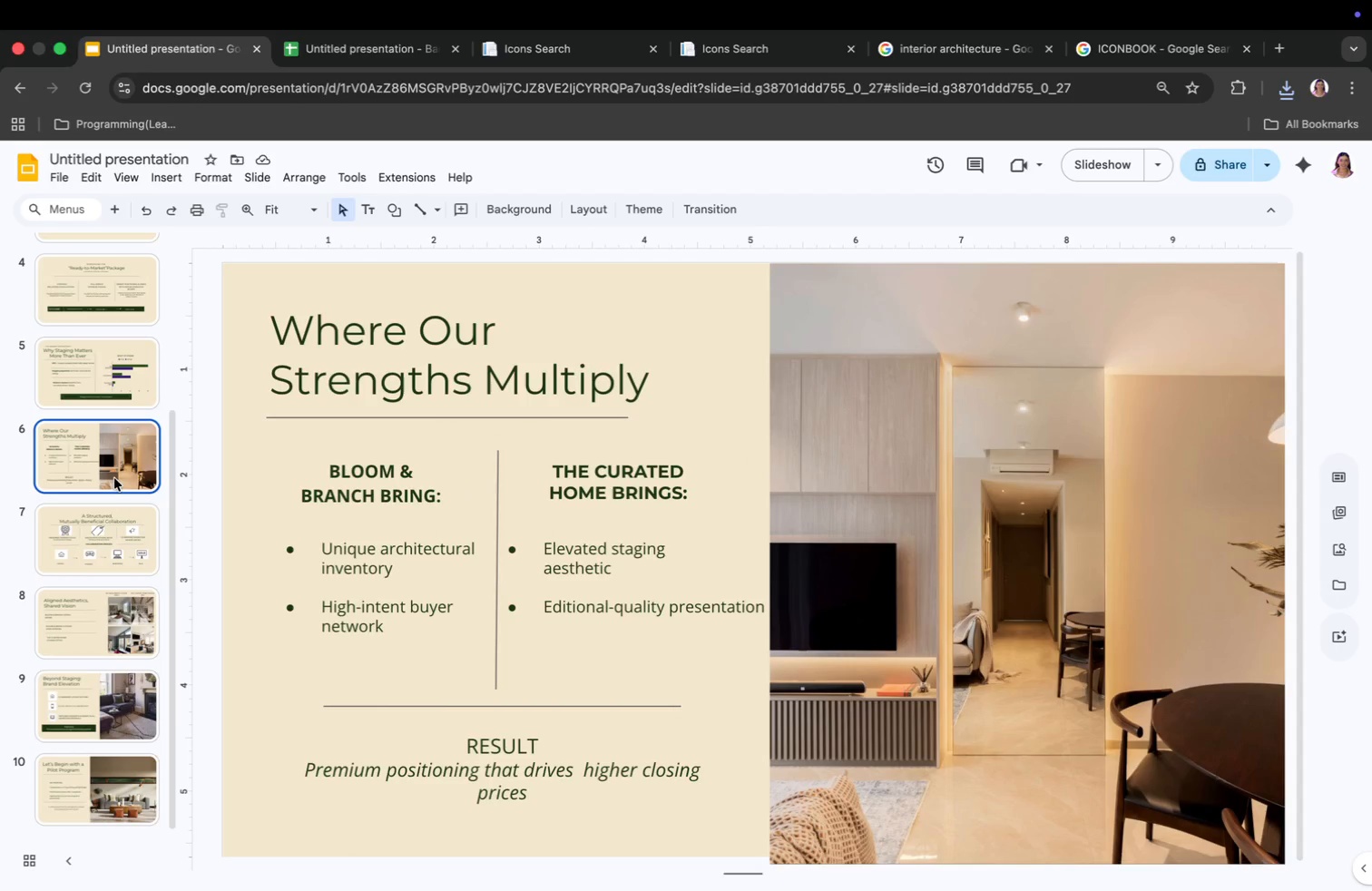 
wait(5.94)
 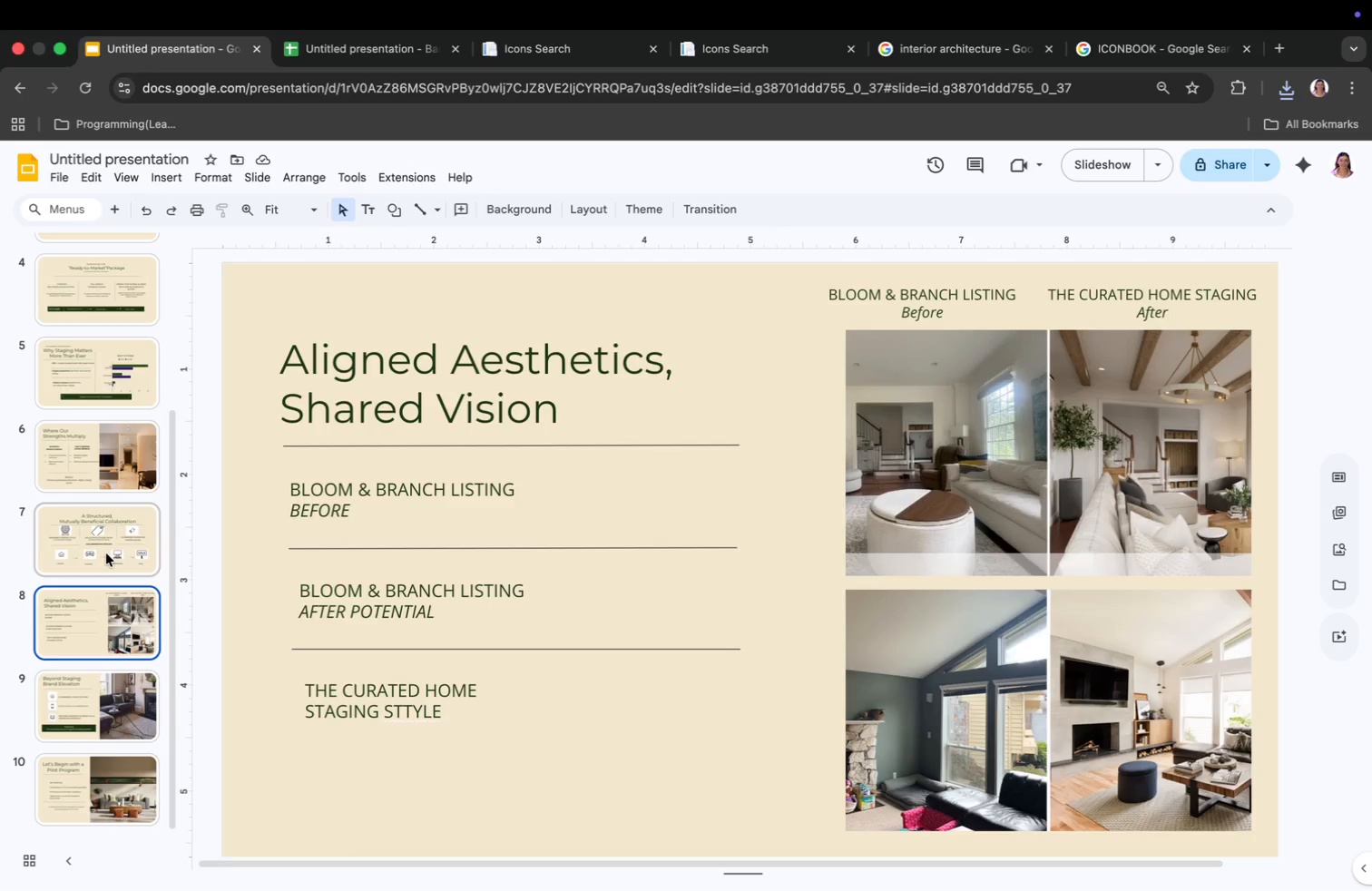 
left_click([113, 363])
 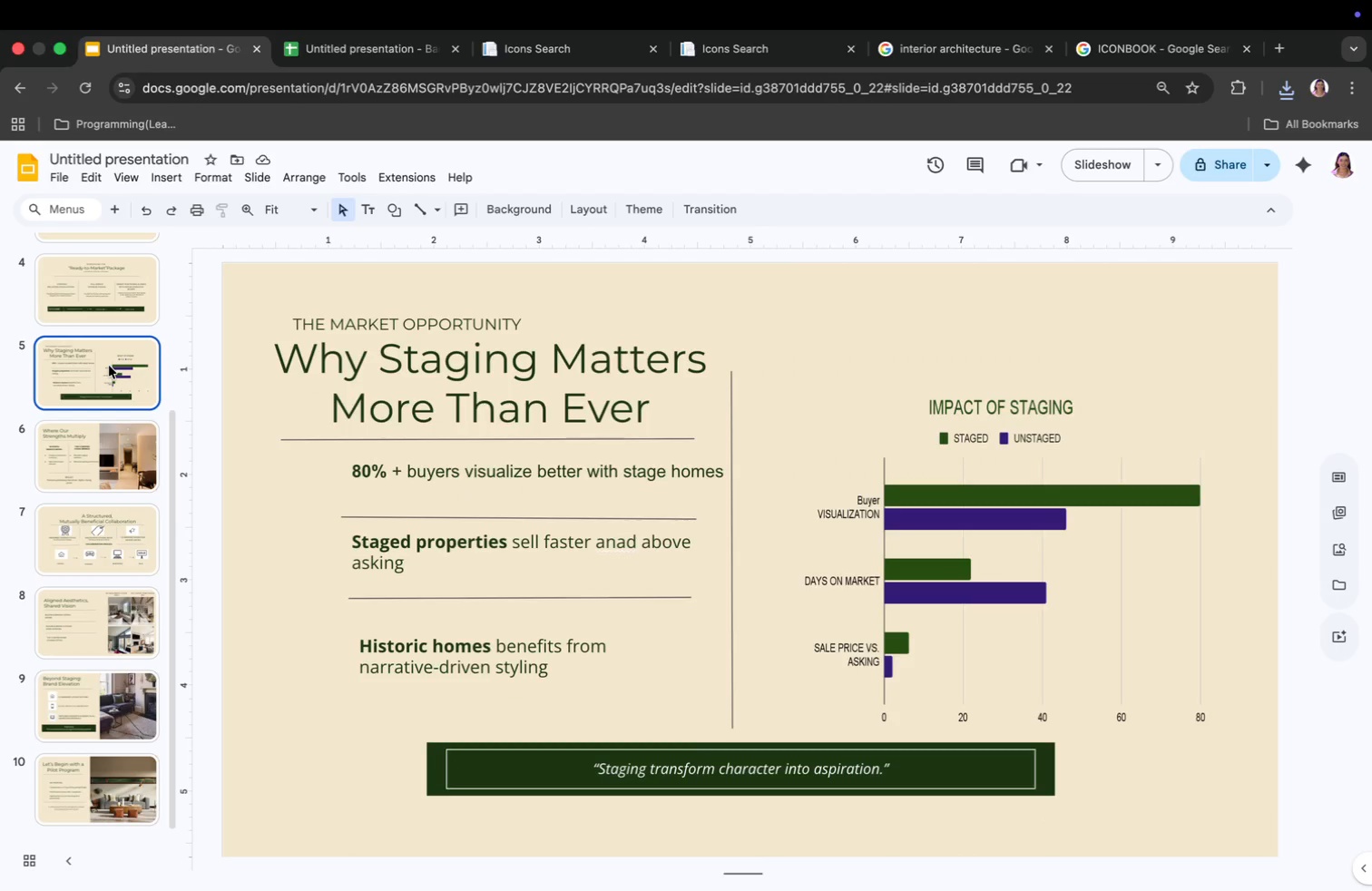 
key(ArrowDown)
 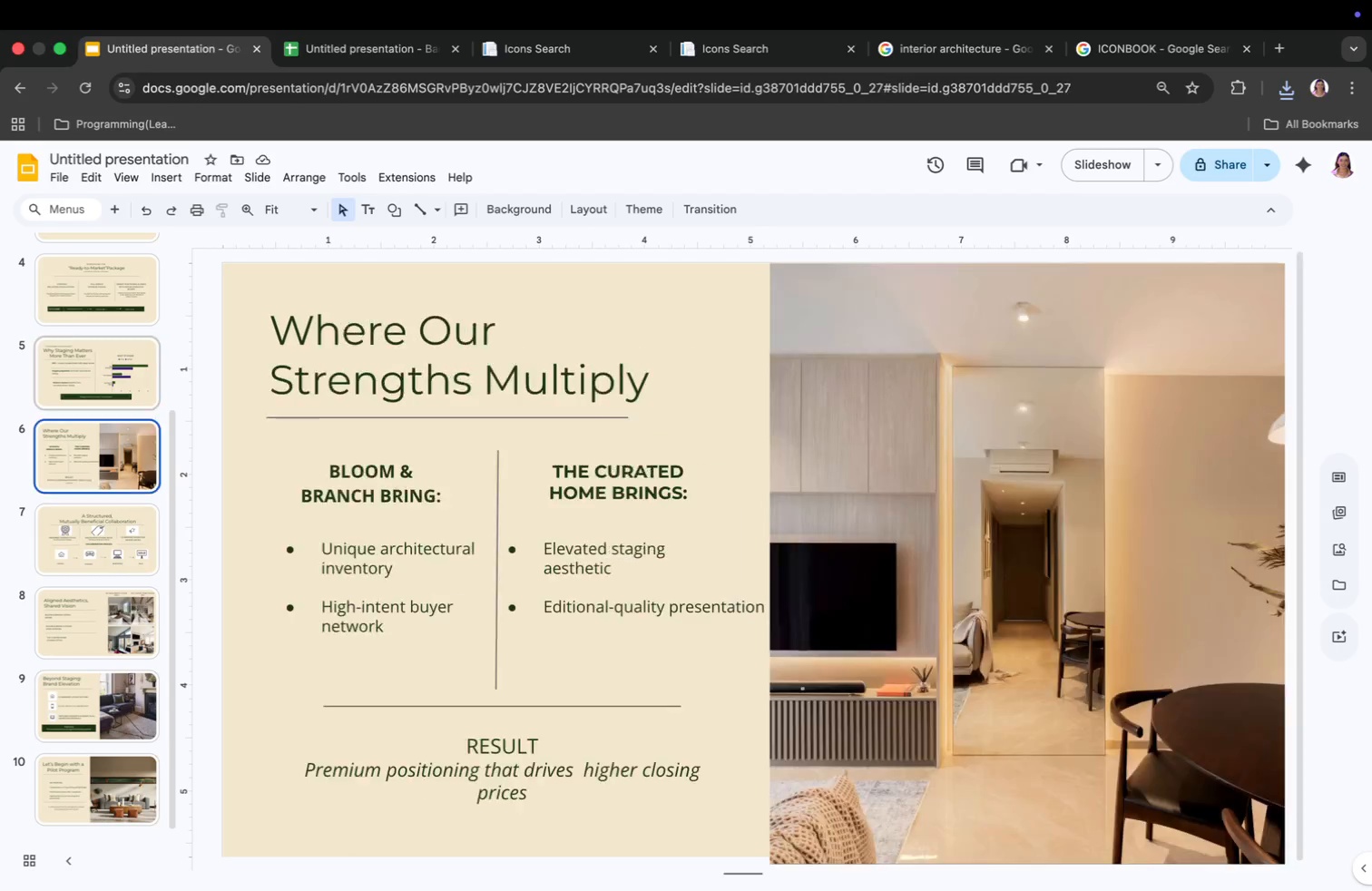 
key(ArrowDown)
 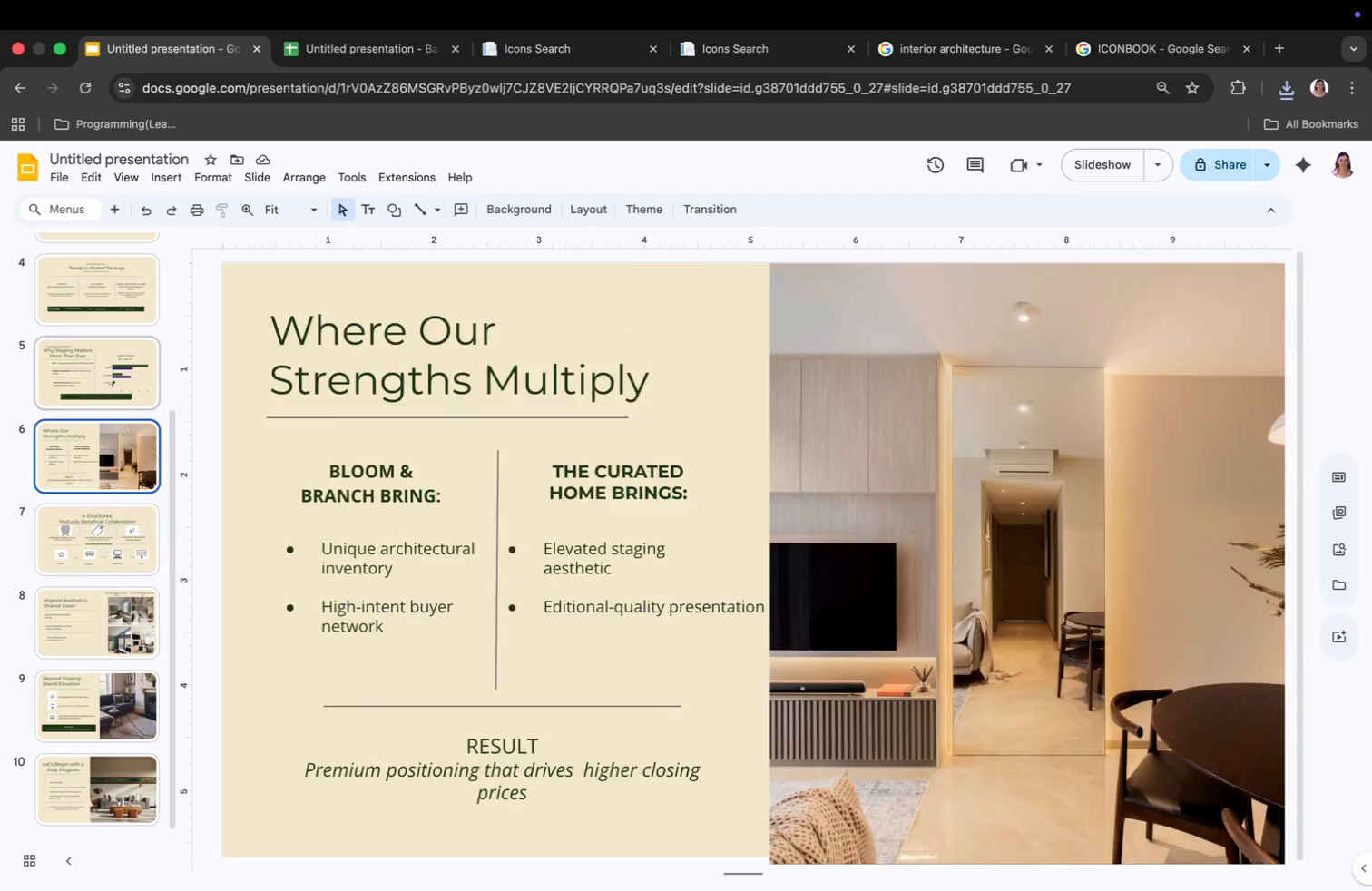 
key(ArrowUp)
 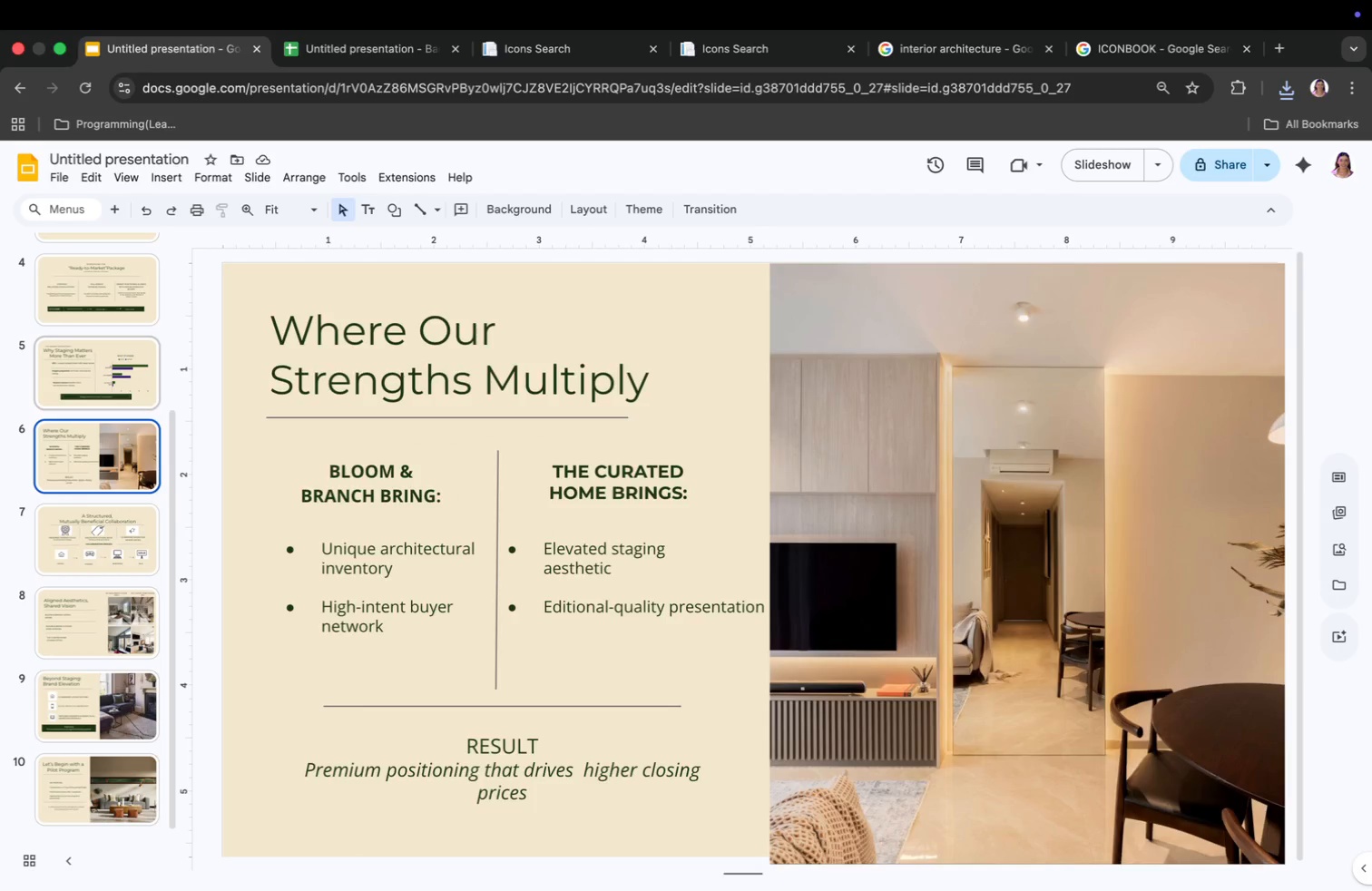 
key(ArrowUp)
 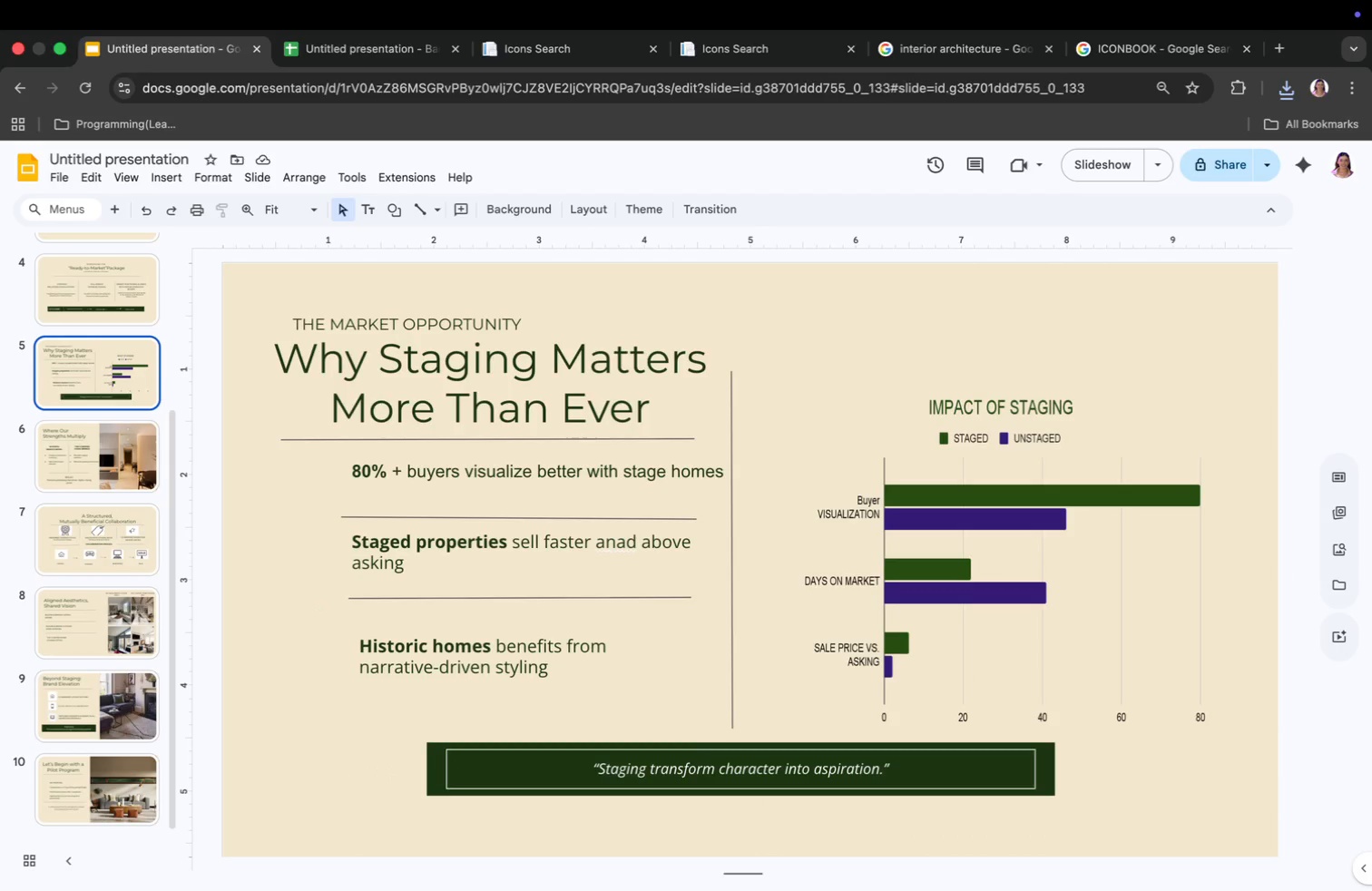 
key(ArrowUp)
 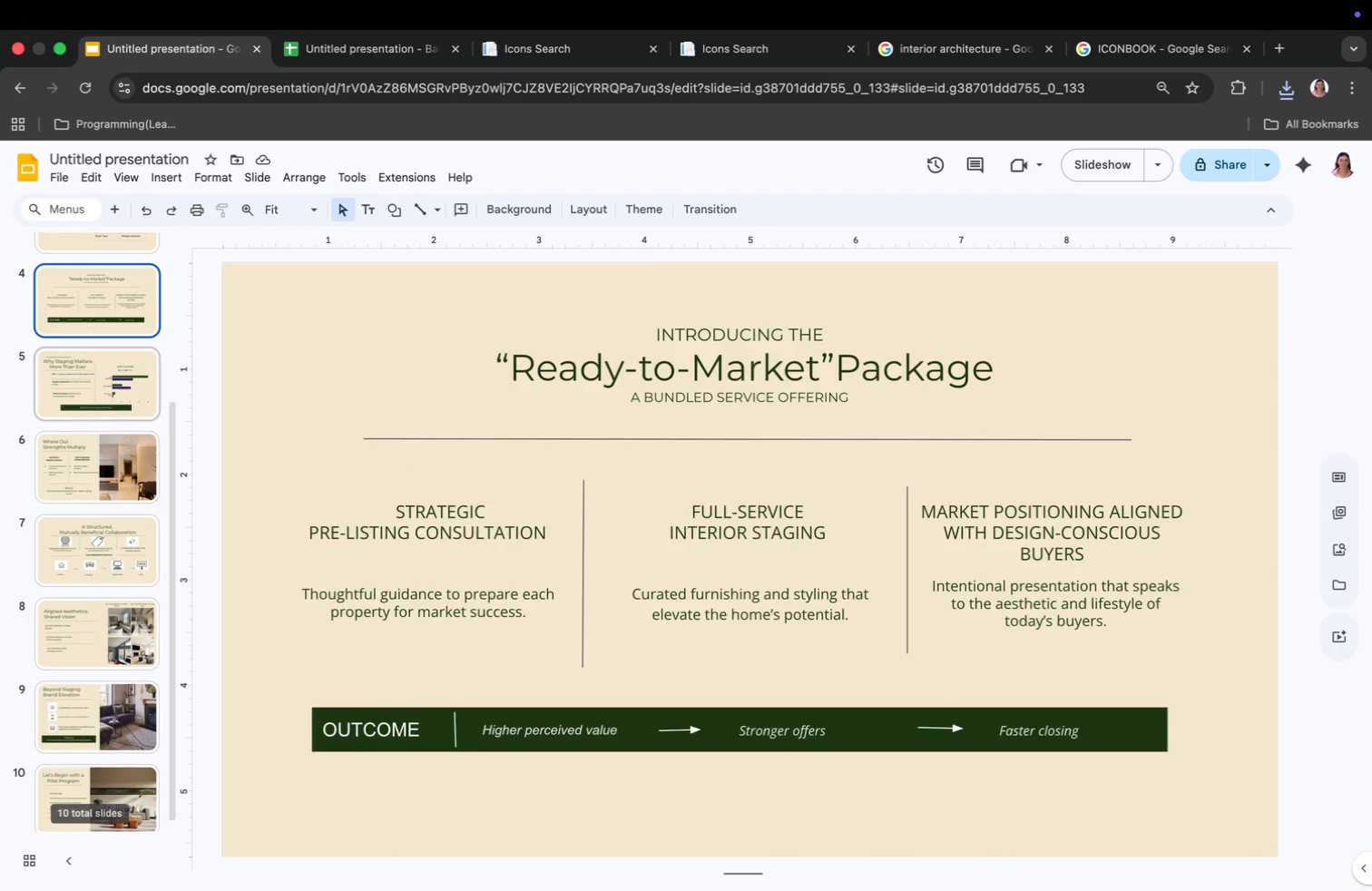 
key(ArrowDown)
 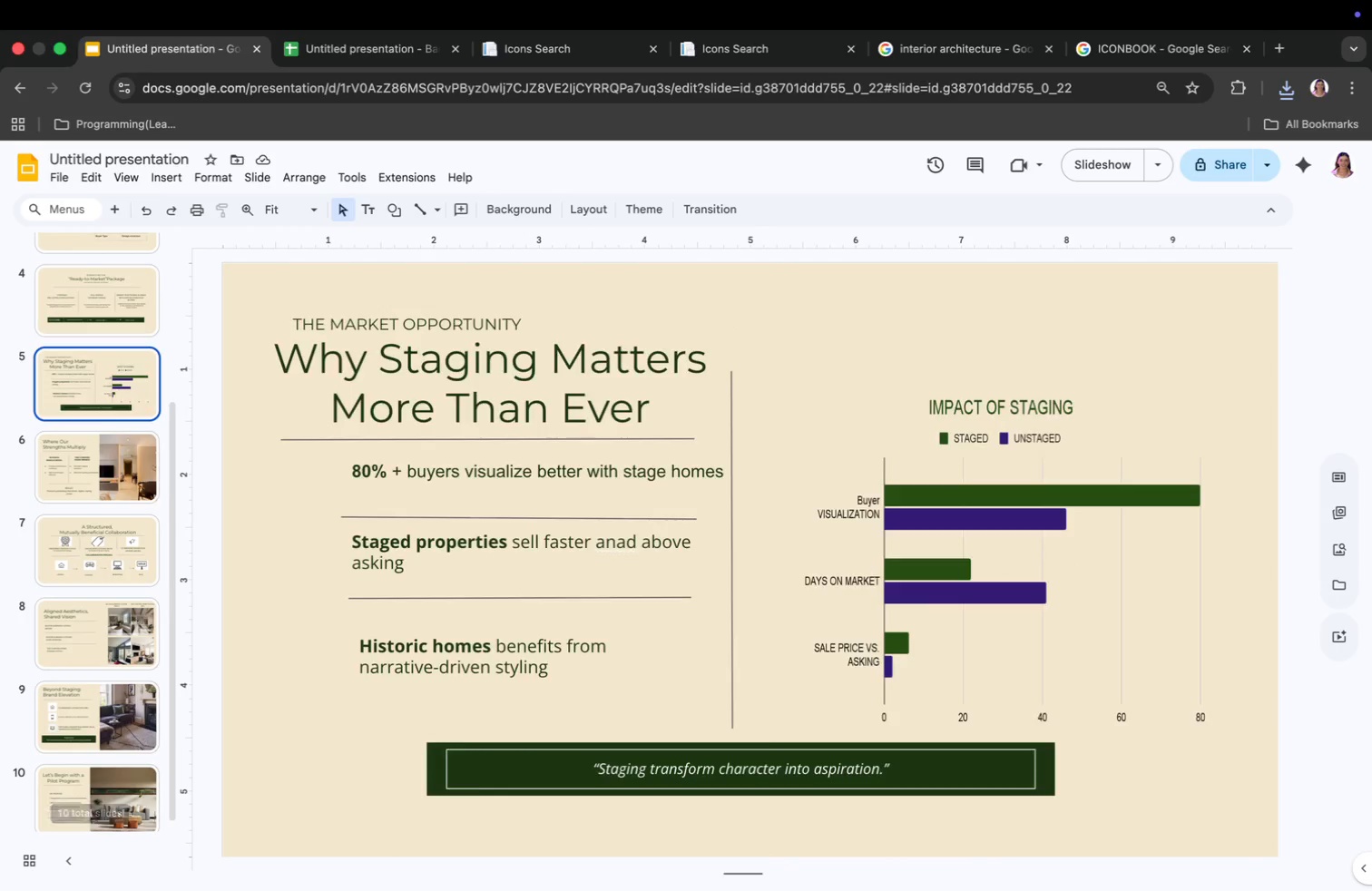 
key(ArrowDown)
 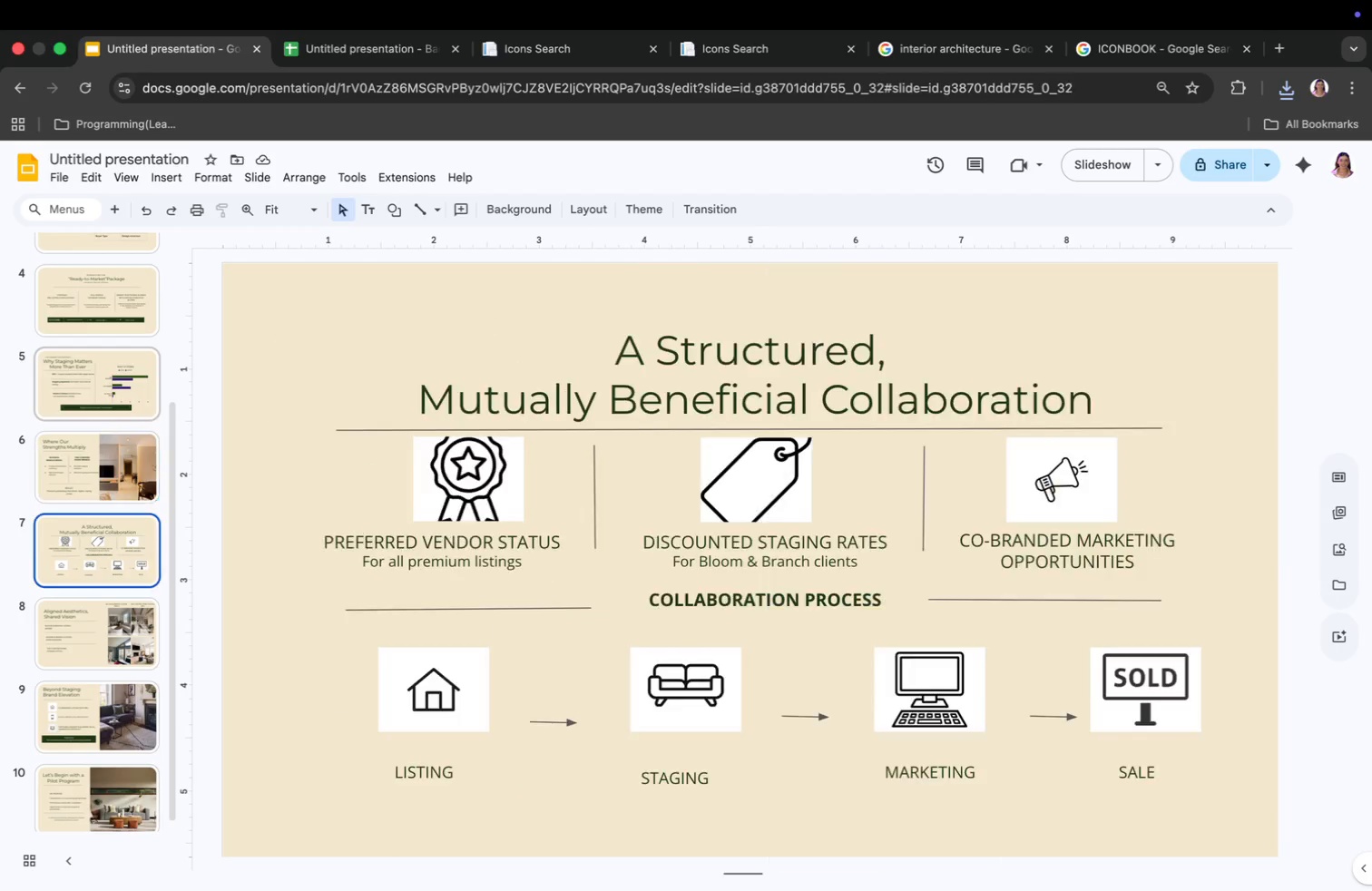 
key(ArrowDown)
 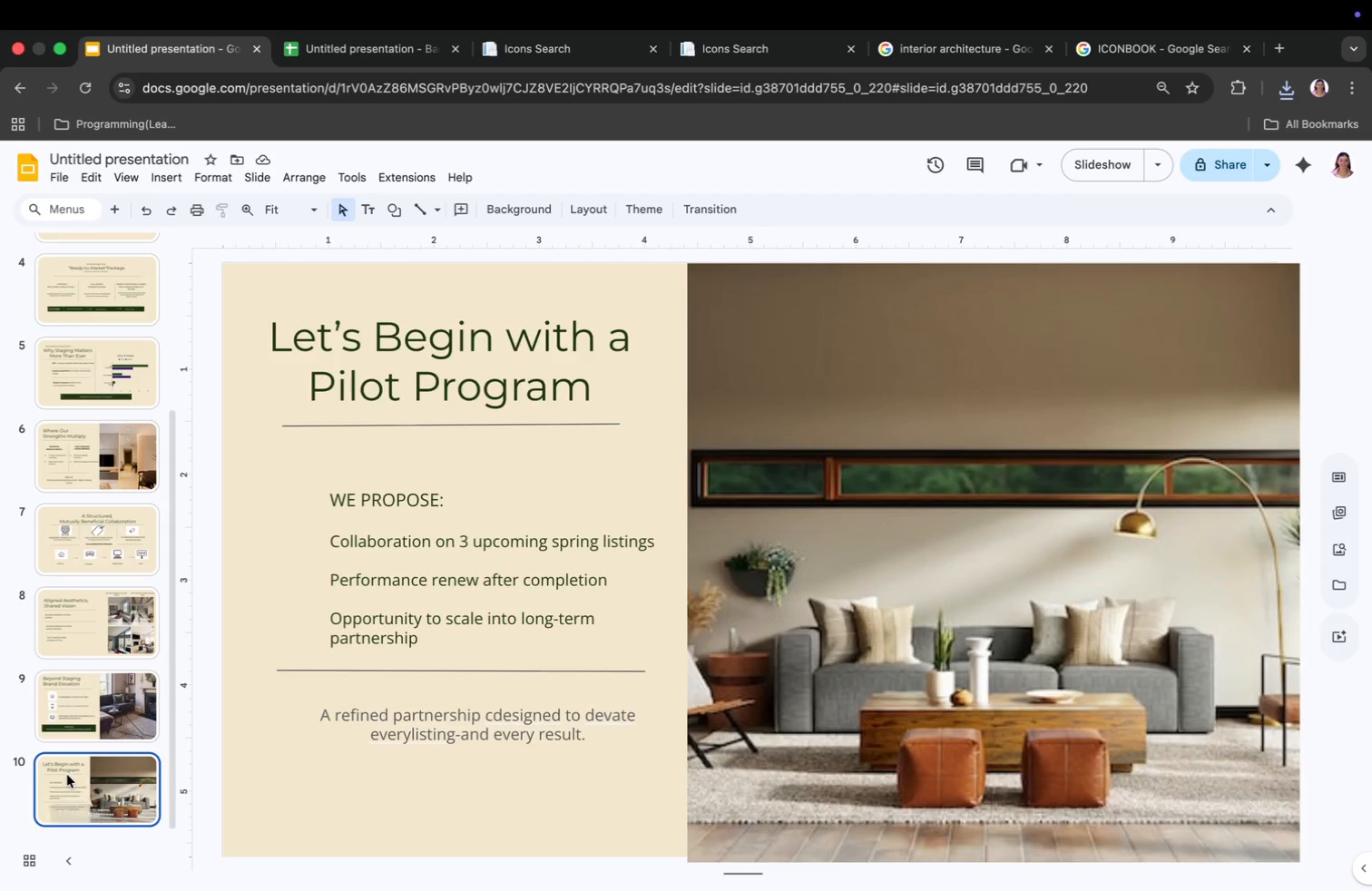 
hold_key(key=ArrowDown, duration=0.33)
 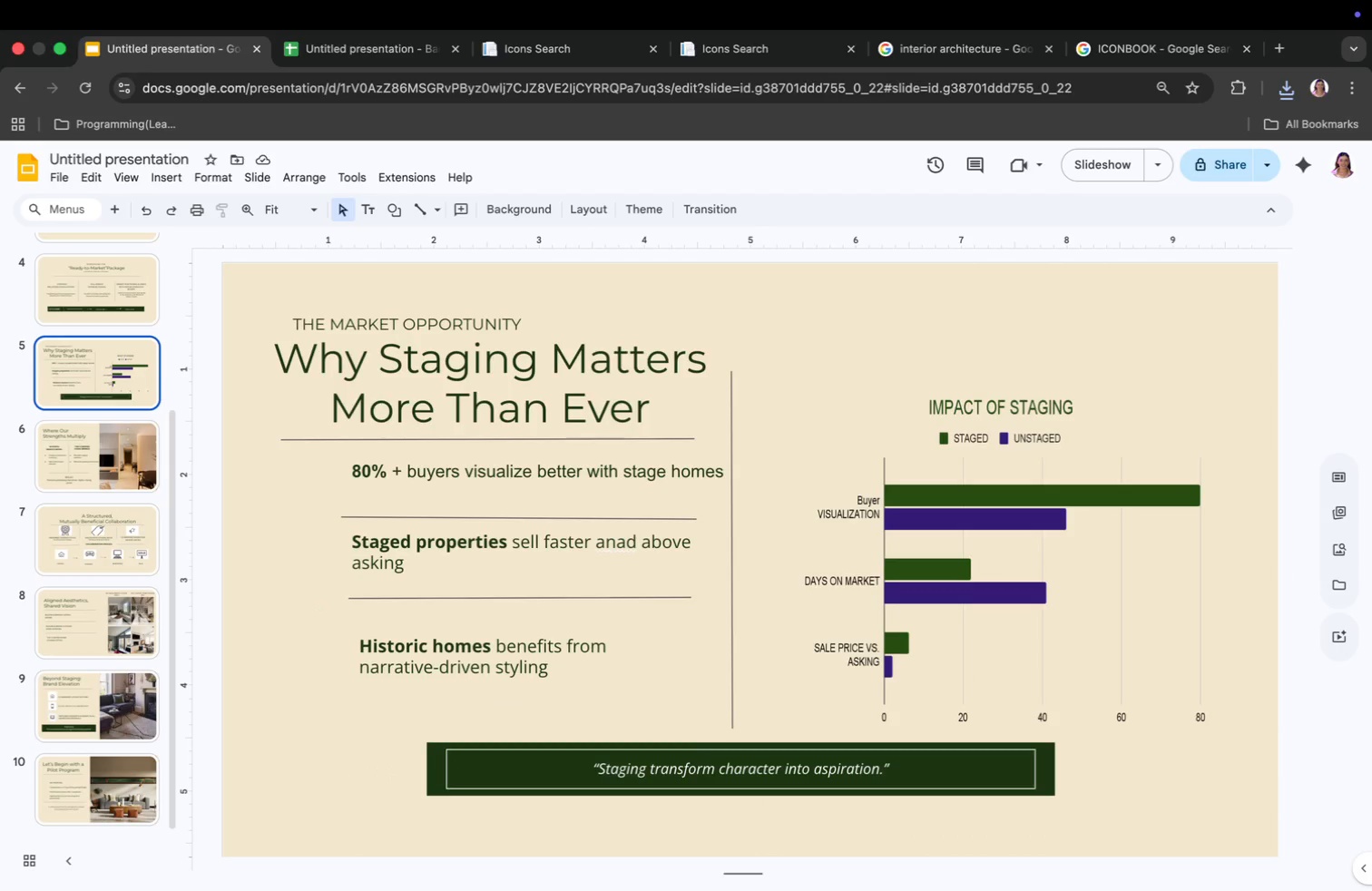 
key(ArrowUp)
 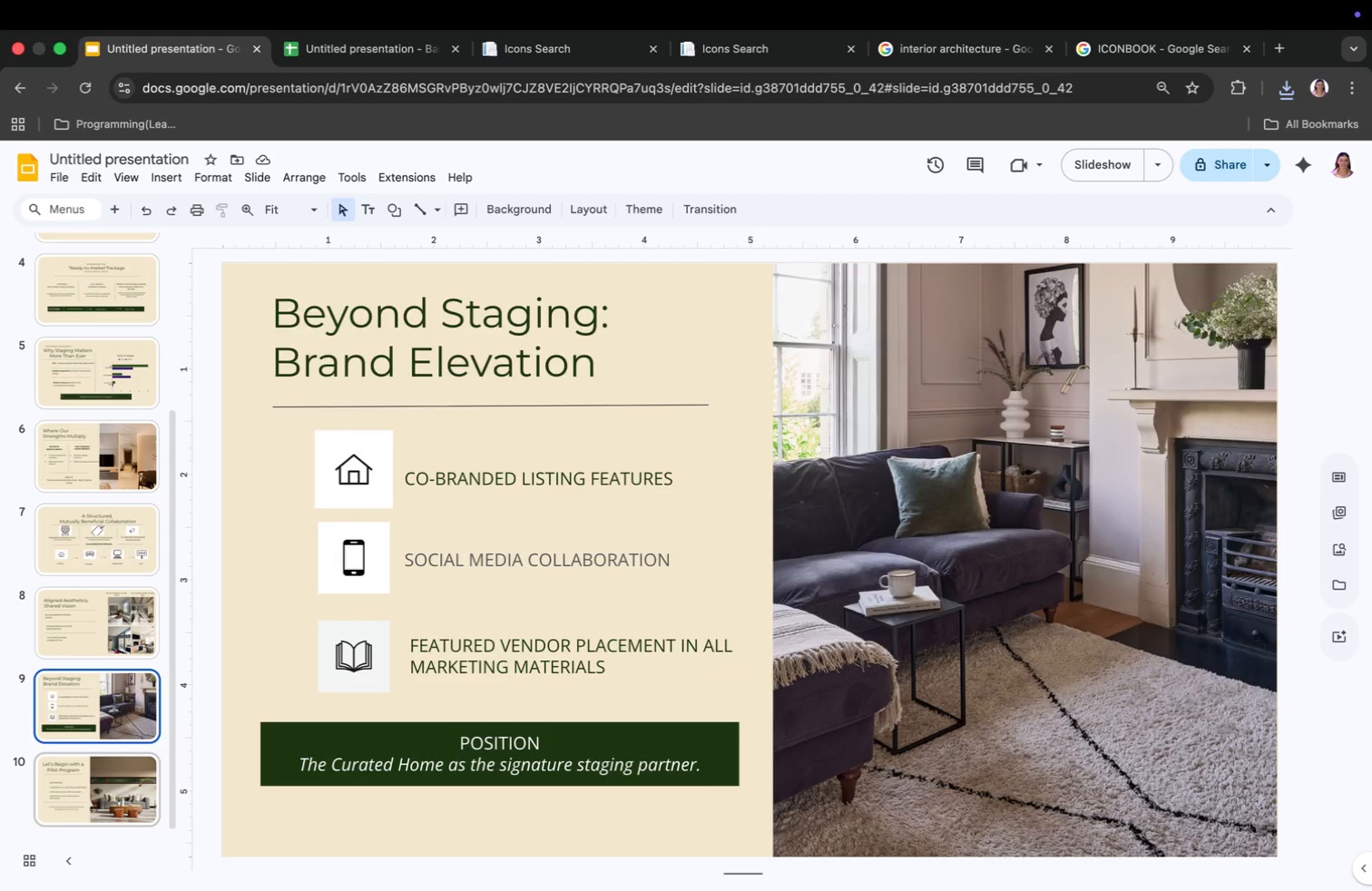 
key(ArrowUp)
 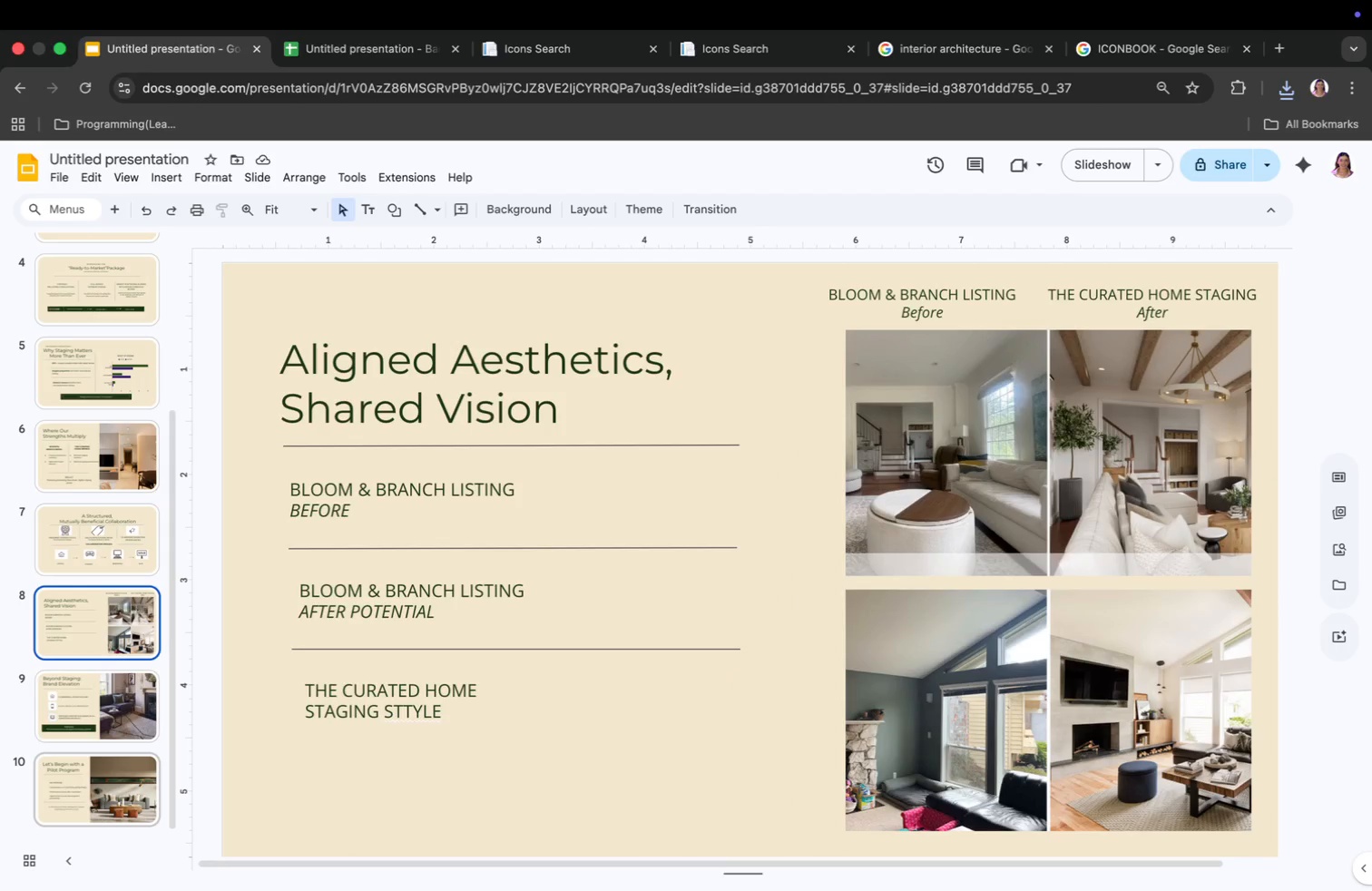 
key(ArrowUp)
 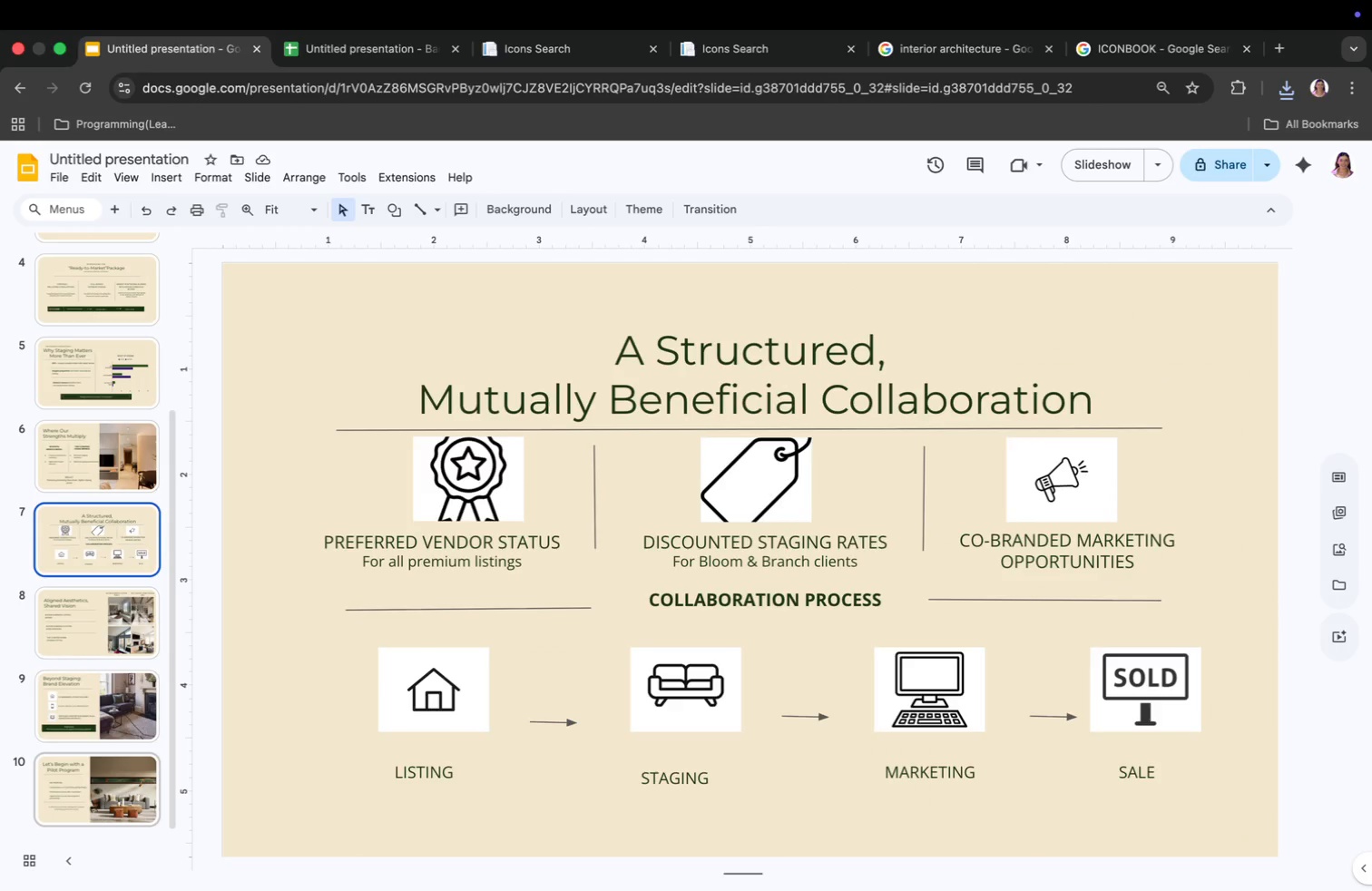 
key(ArrowUp)
 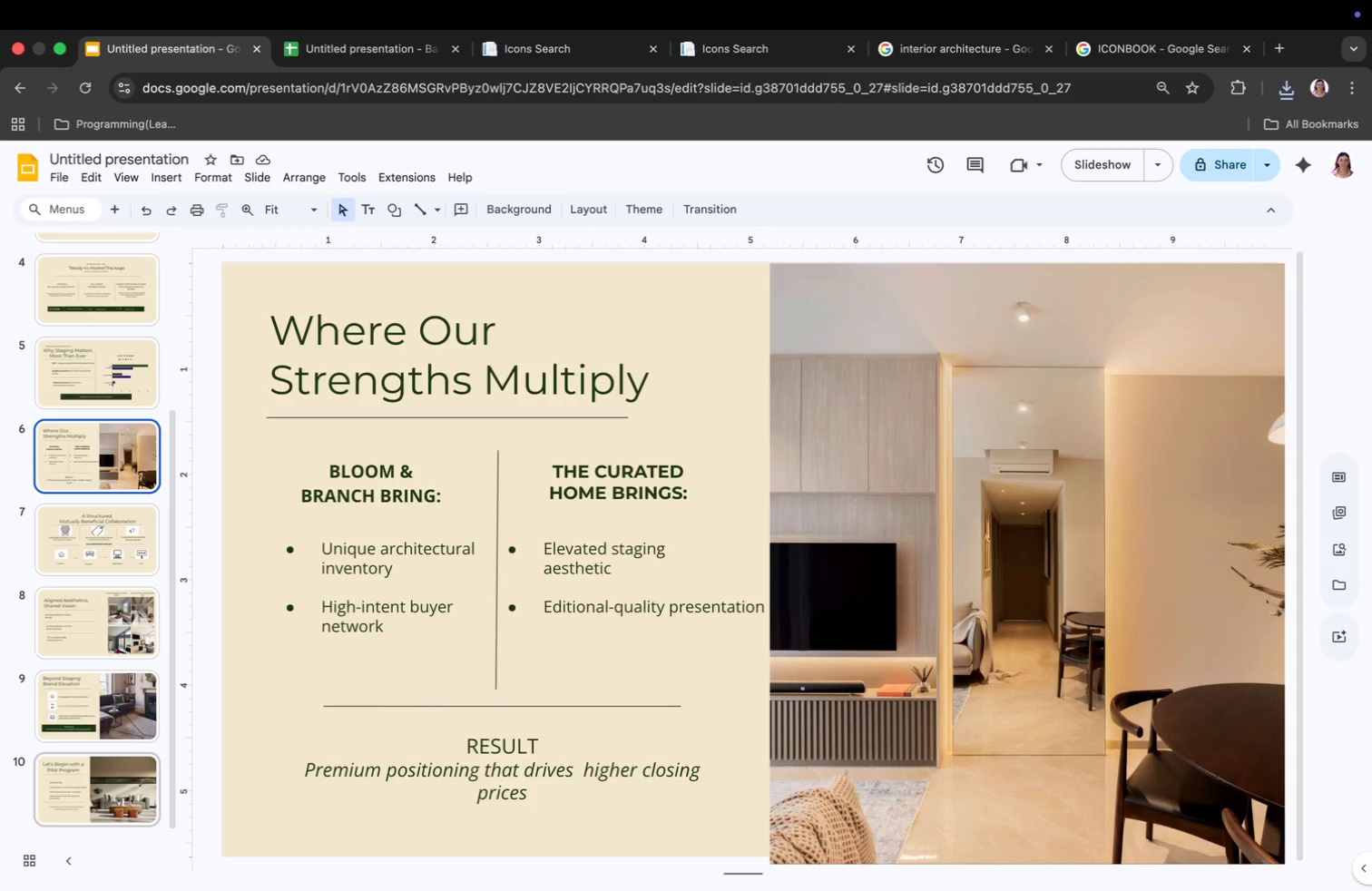 
key(ArrowUp)
 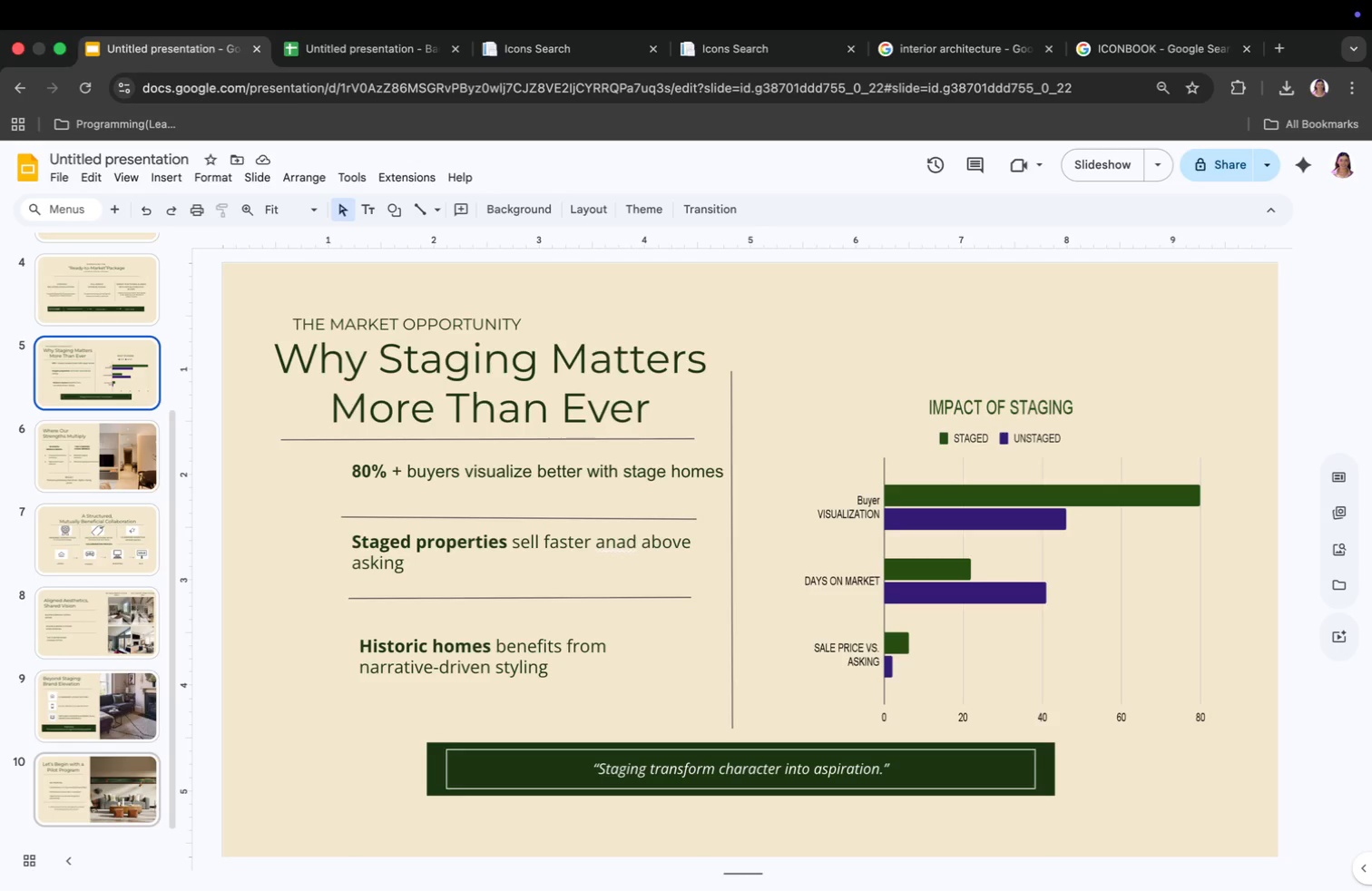 
wait(5.5)
 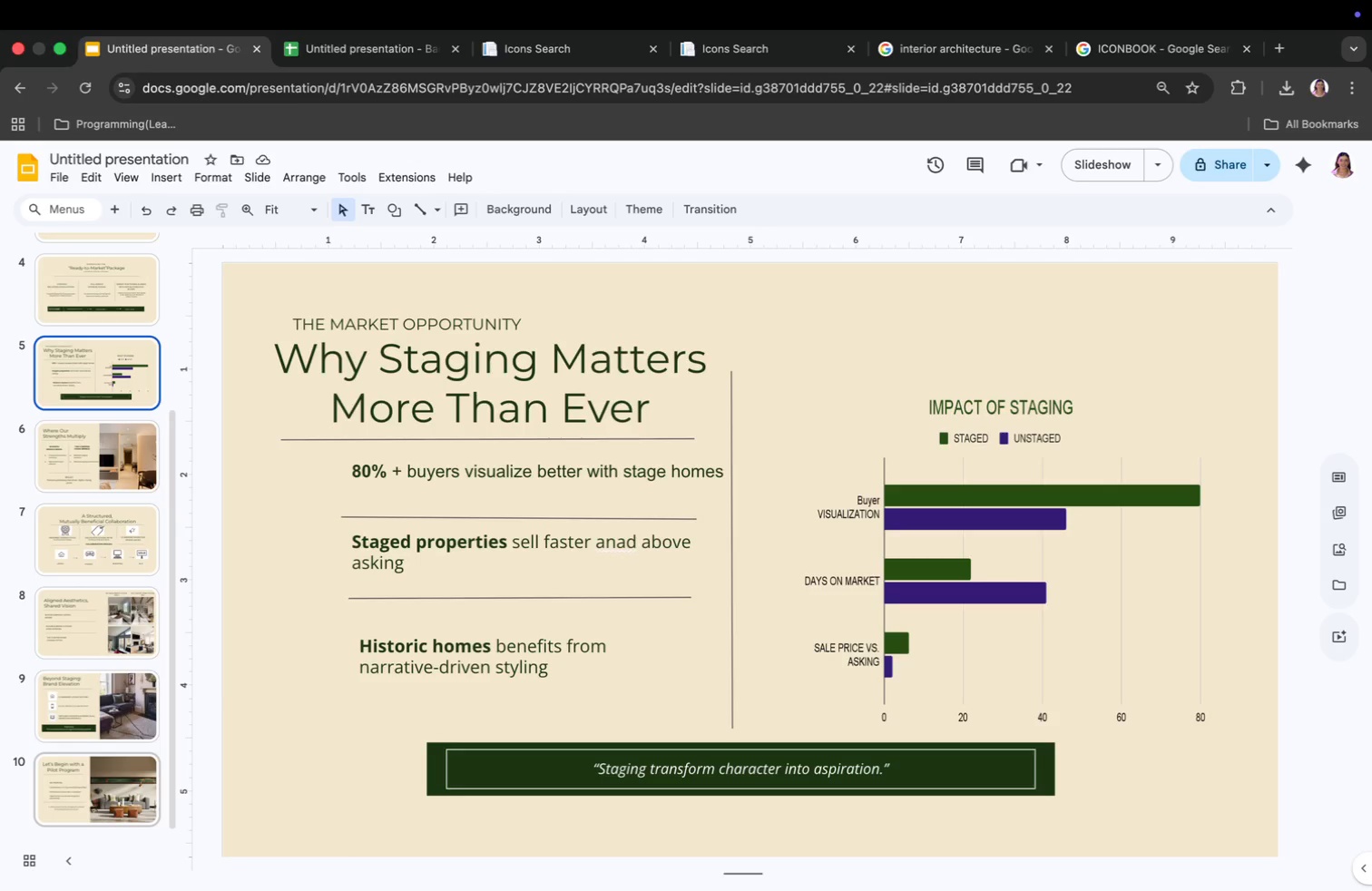 
key(ArrowUp)
 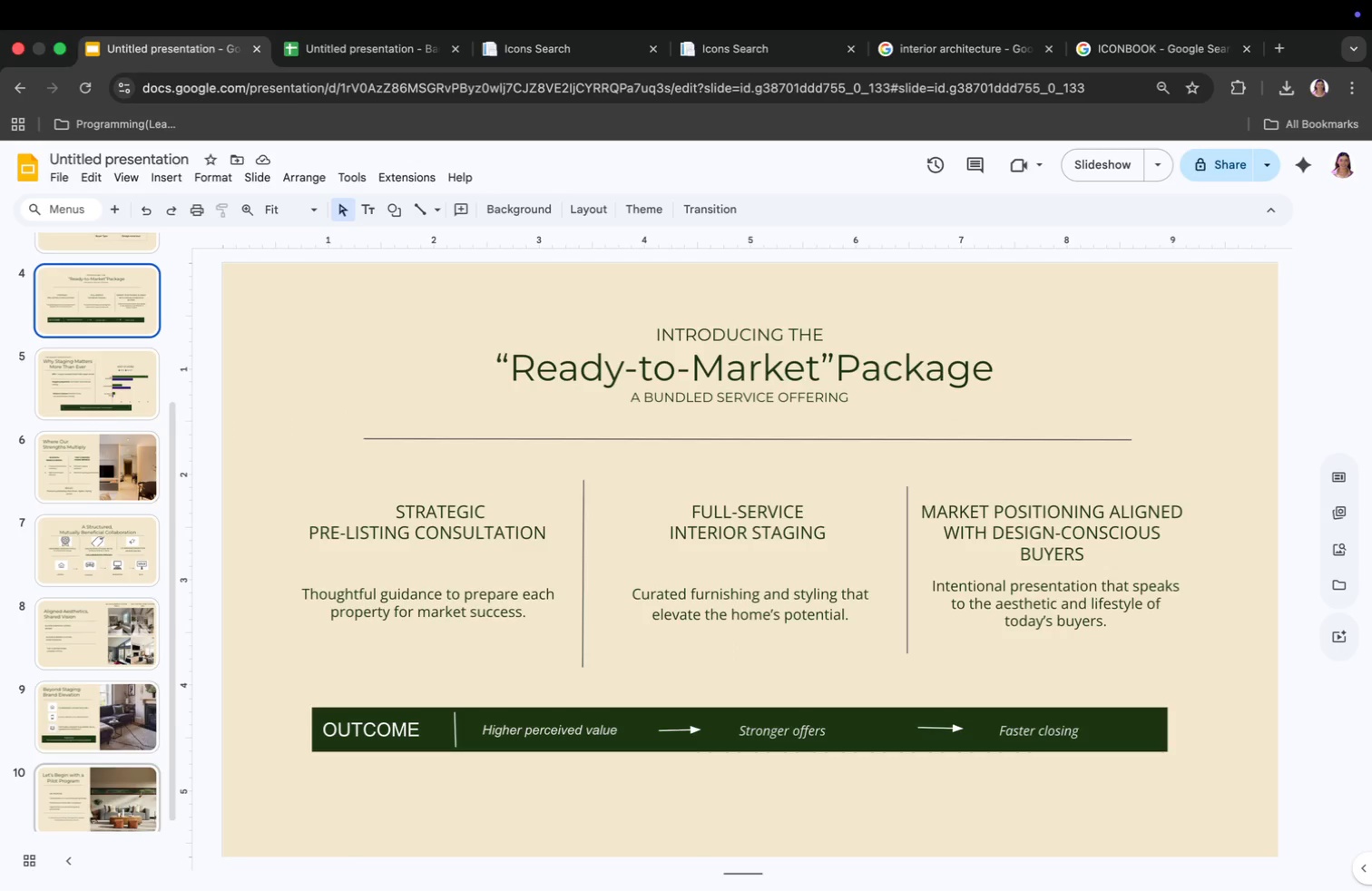 
key(ArrowUp)
 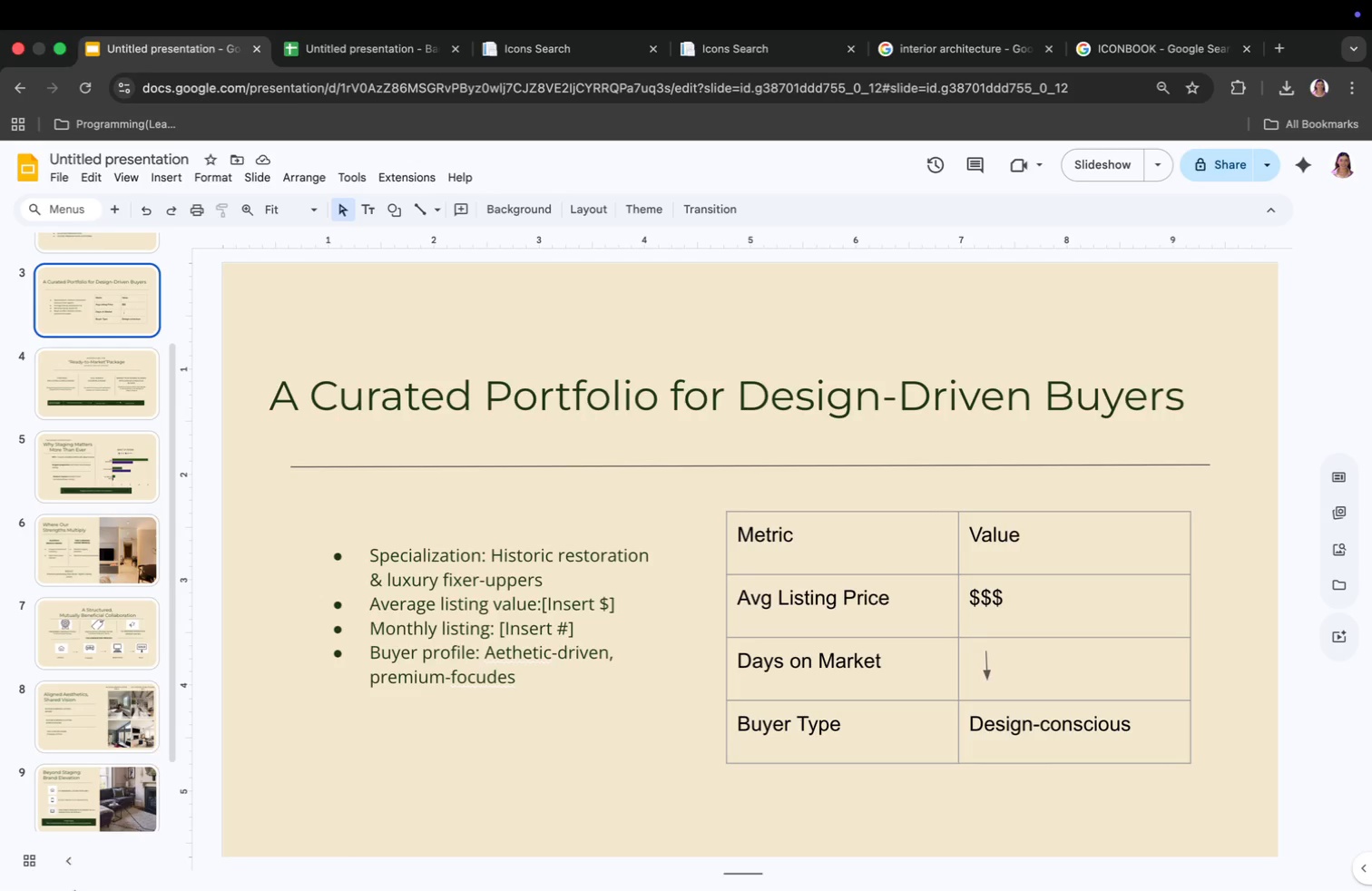 
mouse_move([506, 636])
 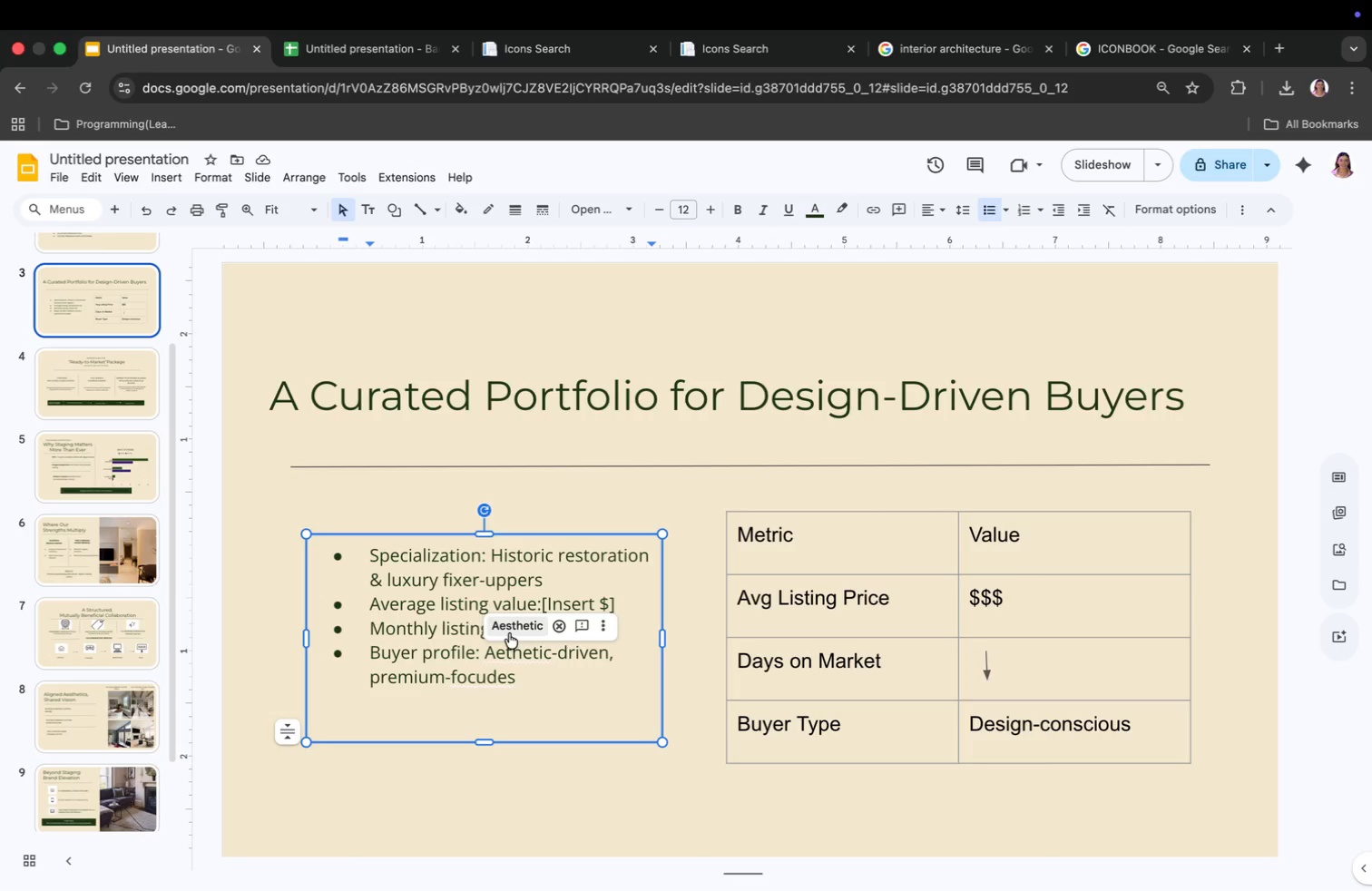 
left_click([511, 631])
 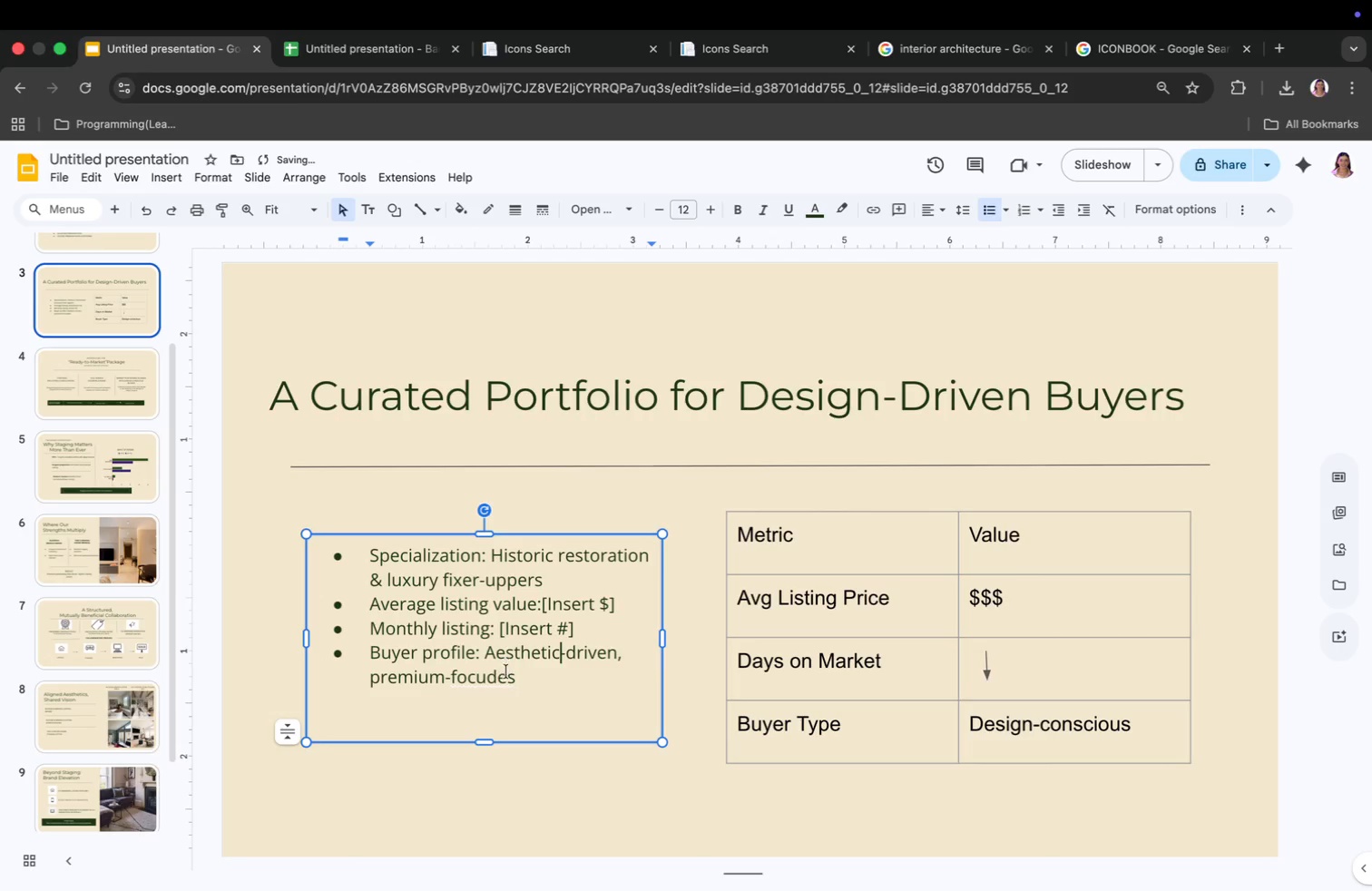 
left_click([501, 681])
 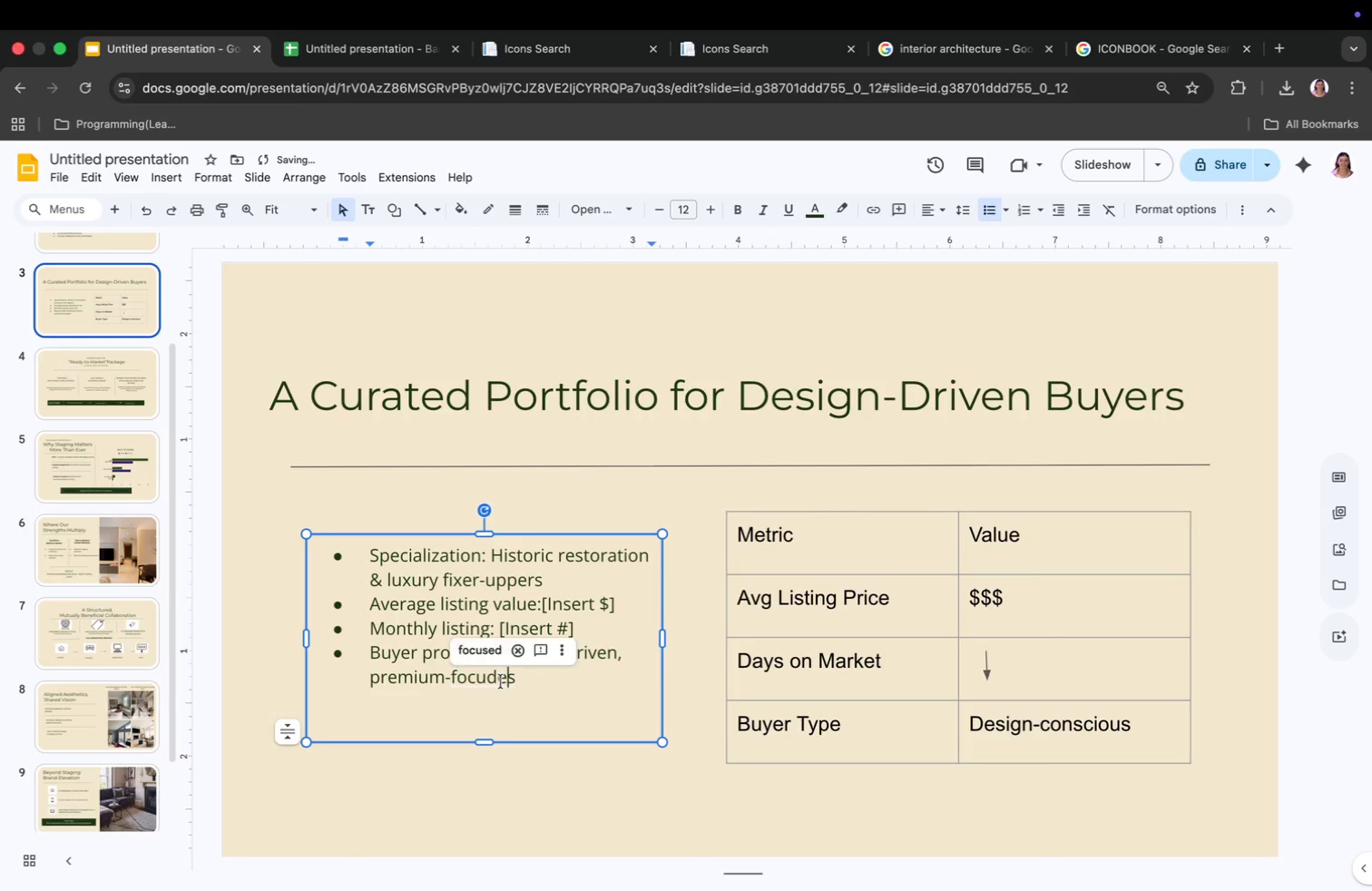 
left_click([501, 681])
 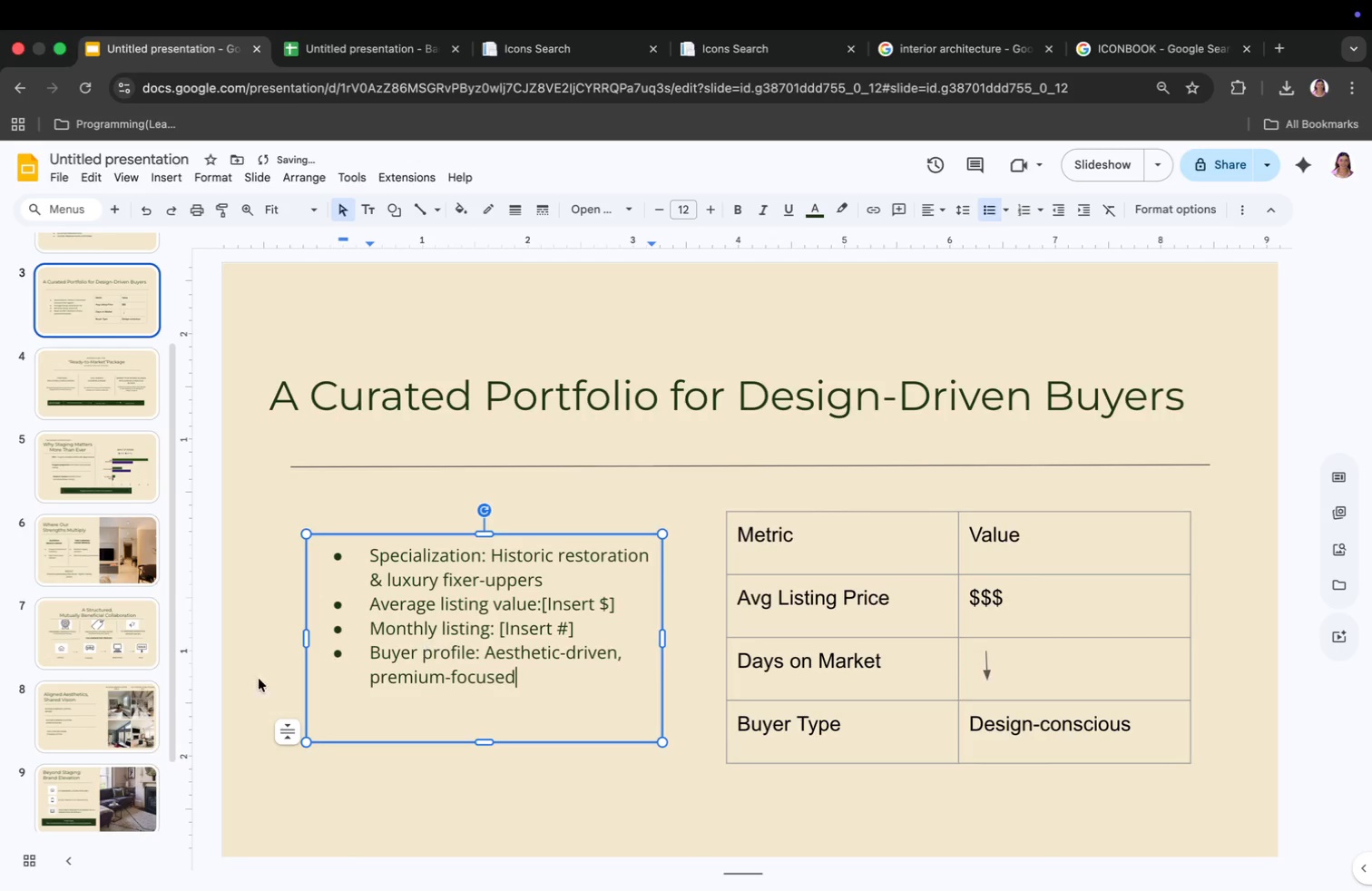 
left_click([73, 307])
 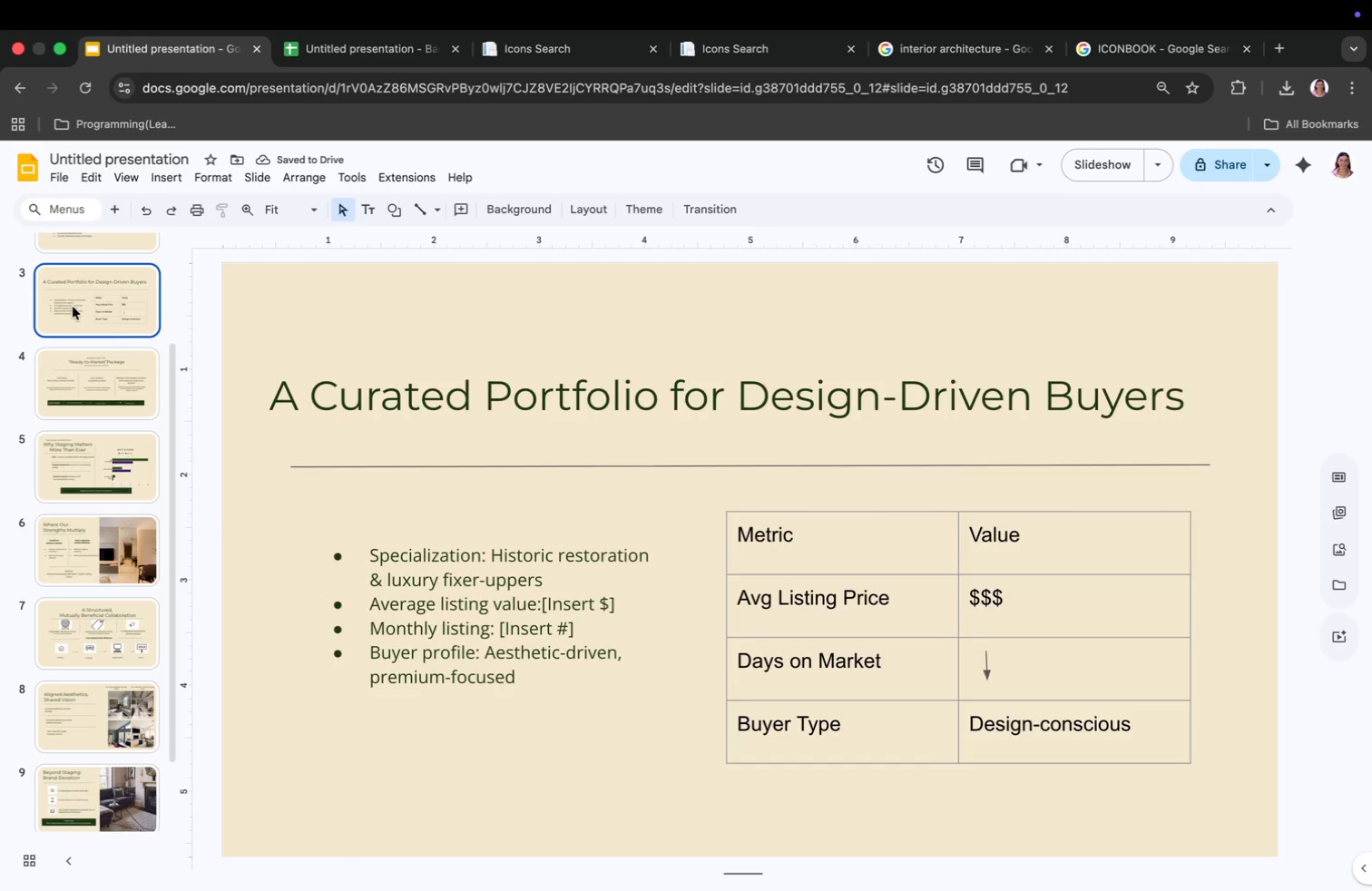 
key(ArrowUp)
 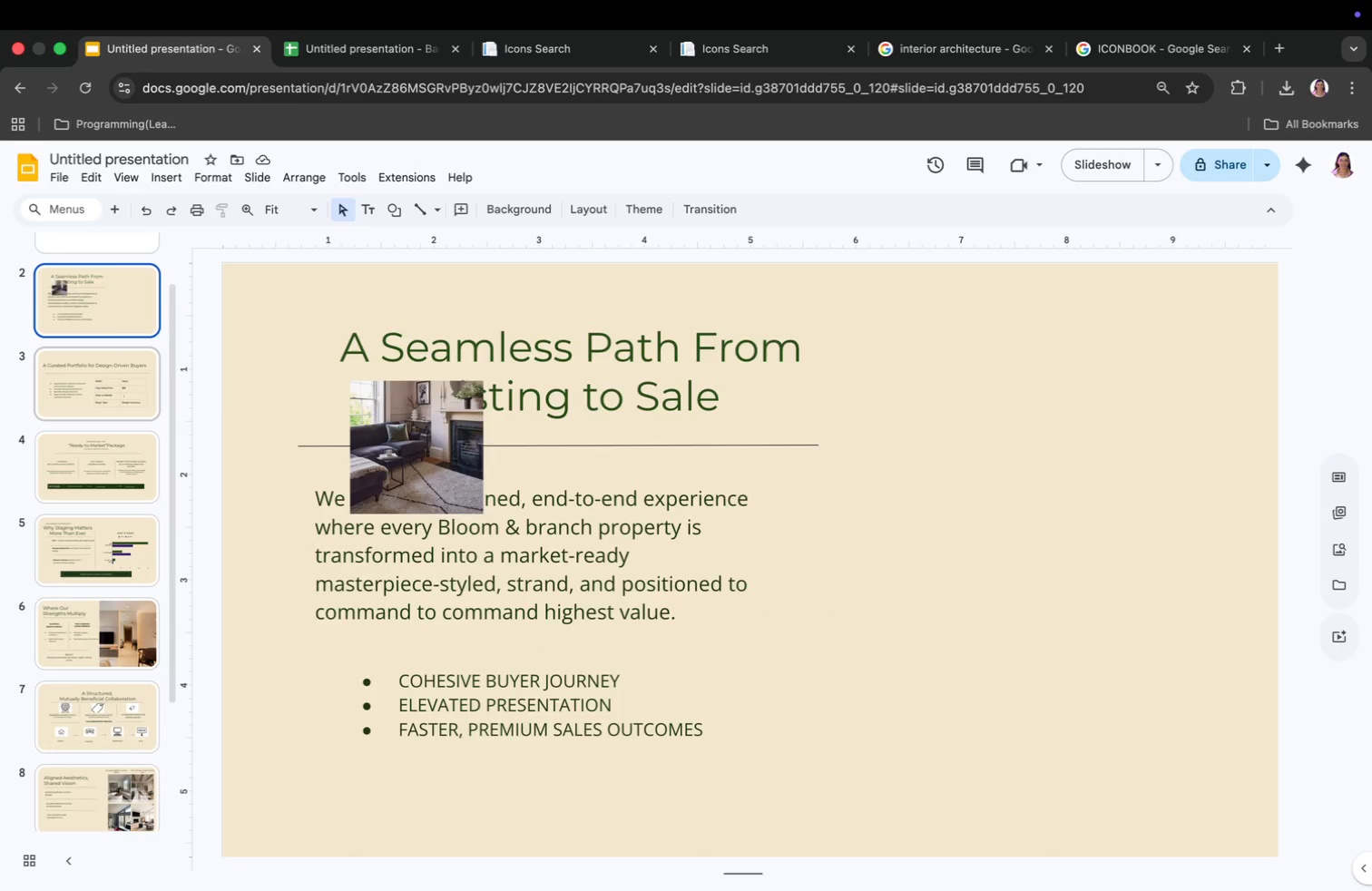 
left_click([440, 465])
 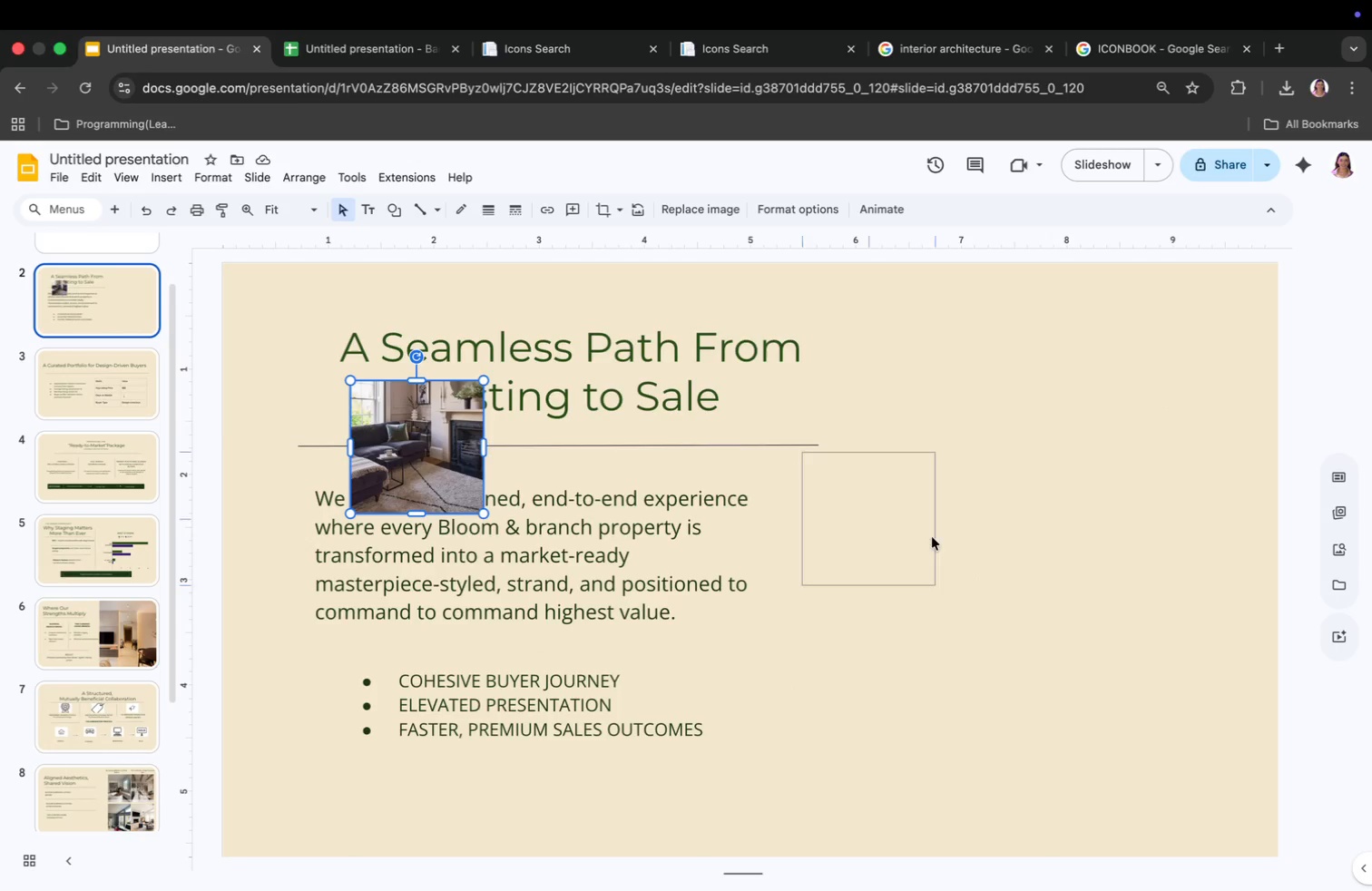 
left_click_drag(start_coordinate=[446, 462], to_coordinate=[996, 541])
 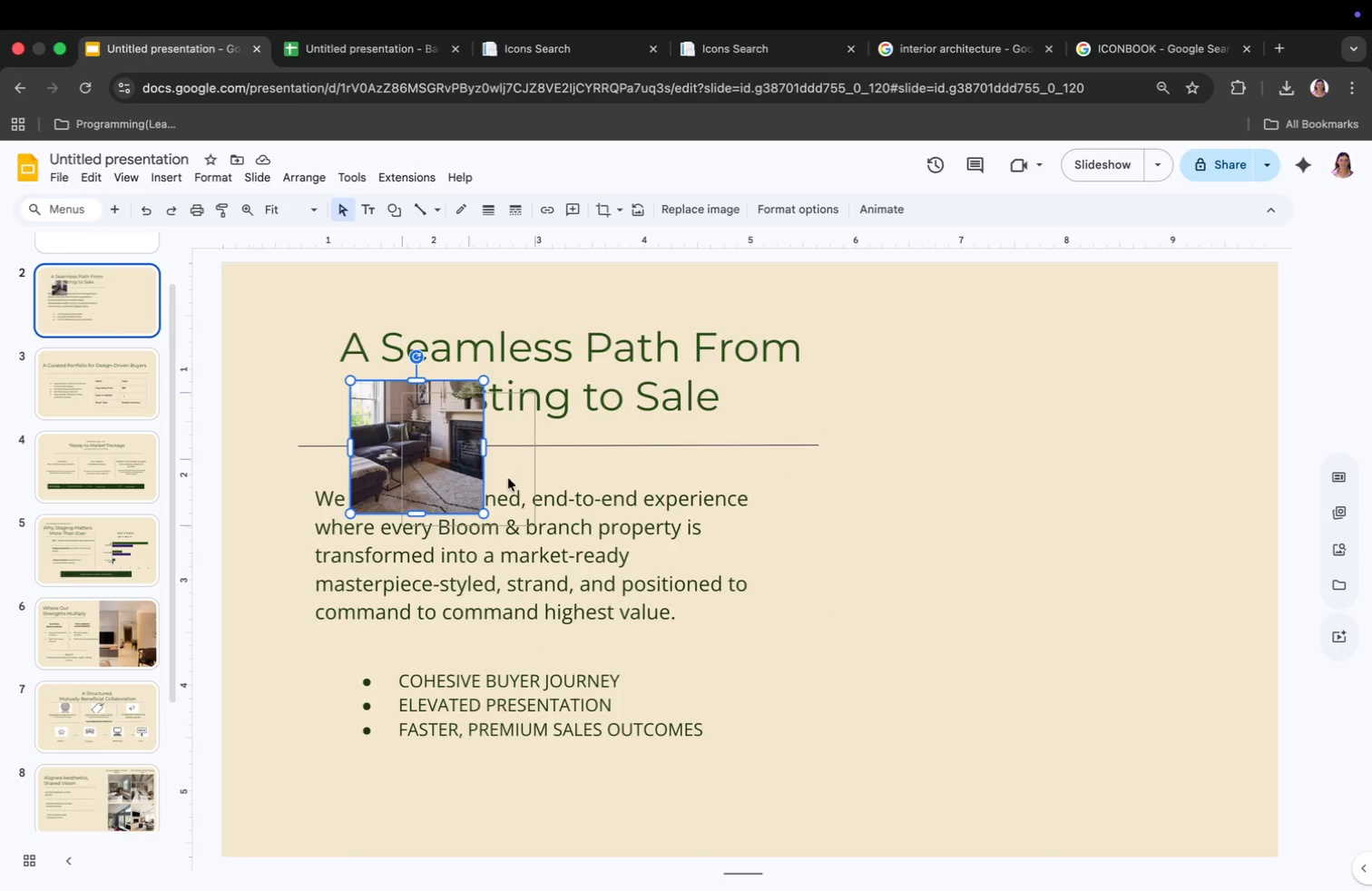 
left_click_drag(start_coordinate=[969, 457], to_coordinate=[884, 265])
 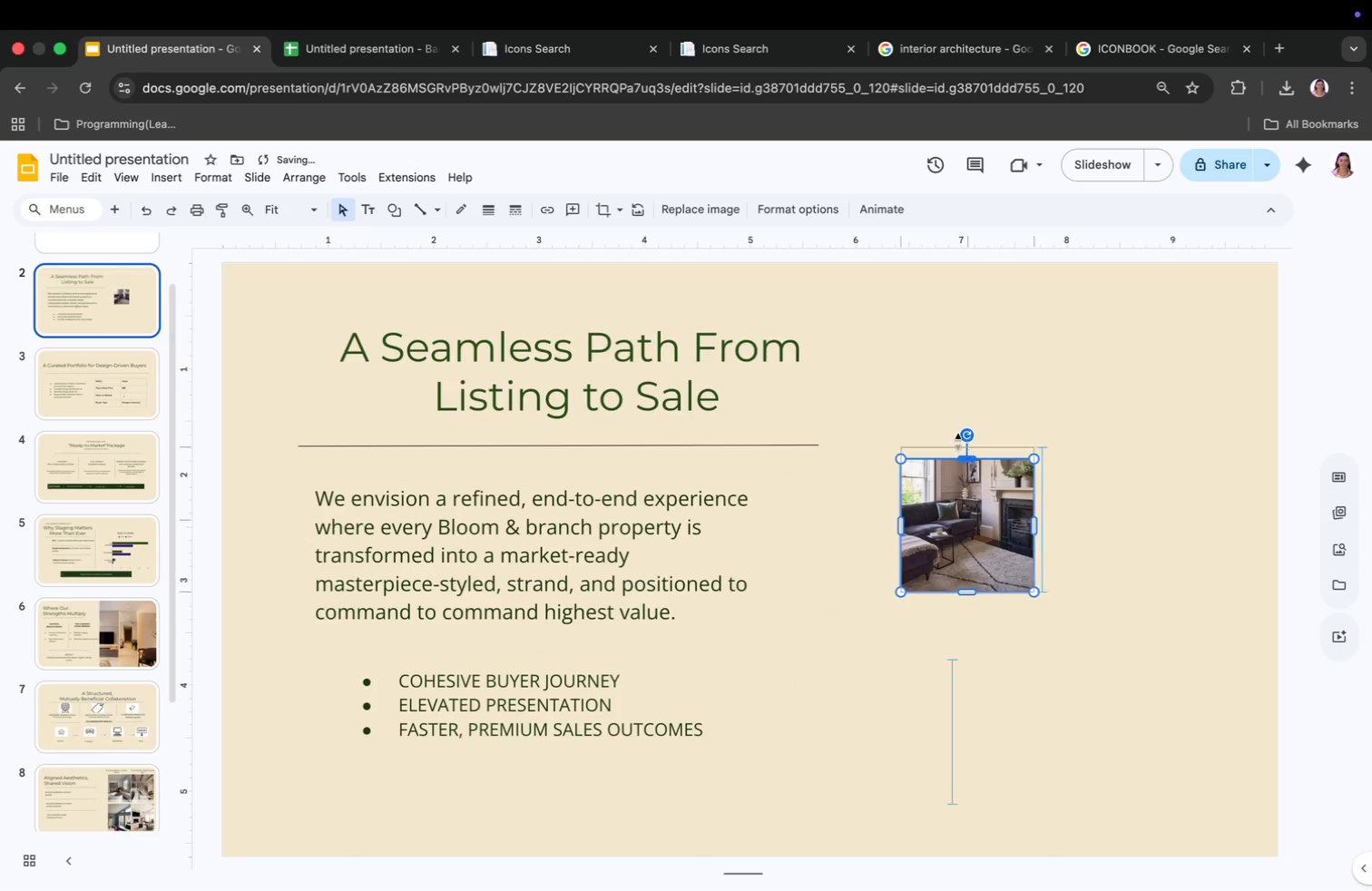 
left_click_drag(start_coordinate=[958, 593], to_coordinate=[965, 859])
 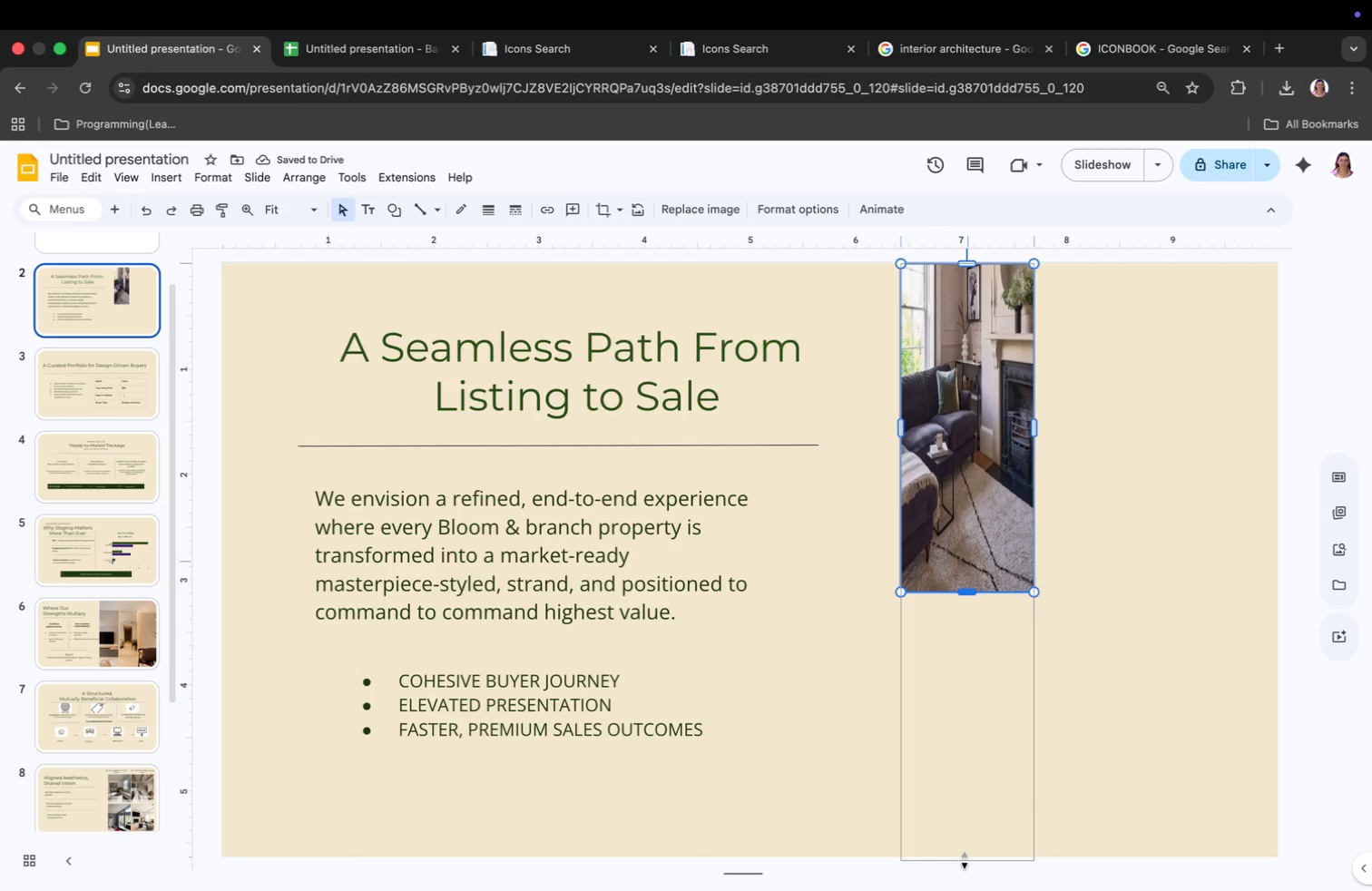 
left_click_drag(start_coordinate=[1036, 556], to_coordinate=[1275, 566])
 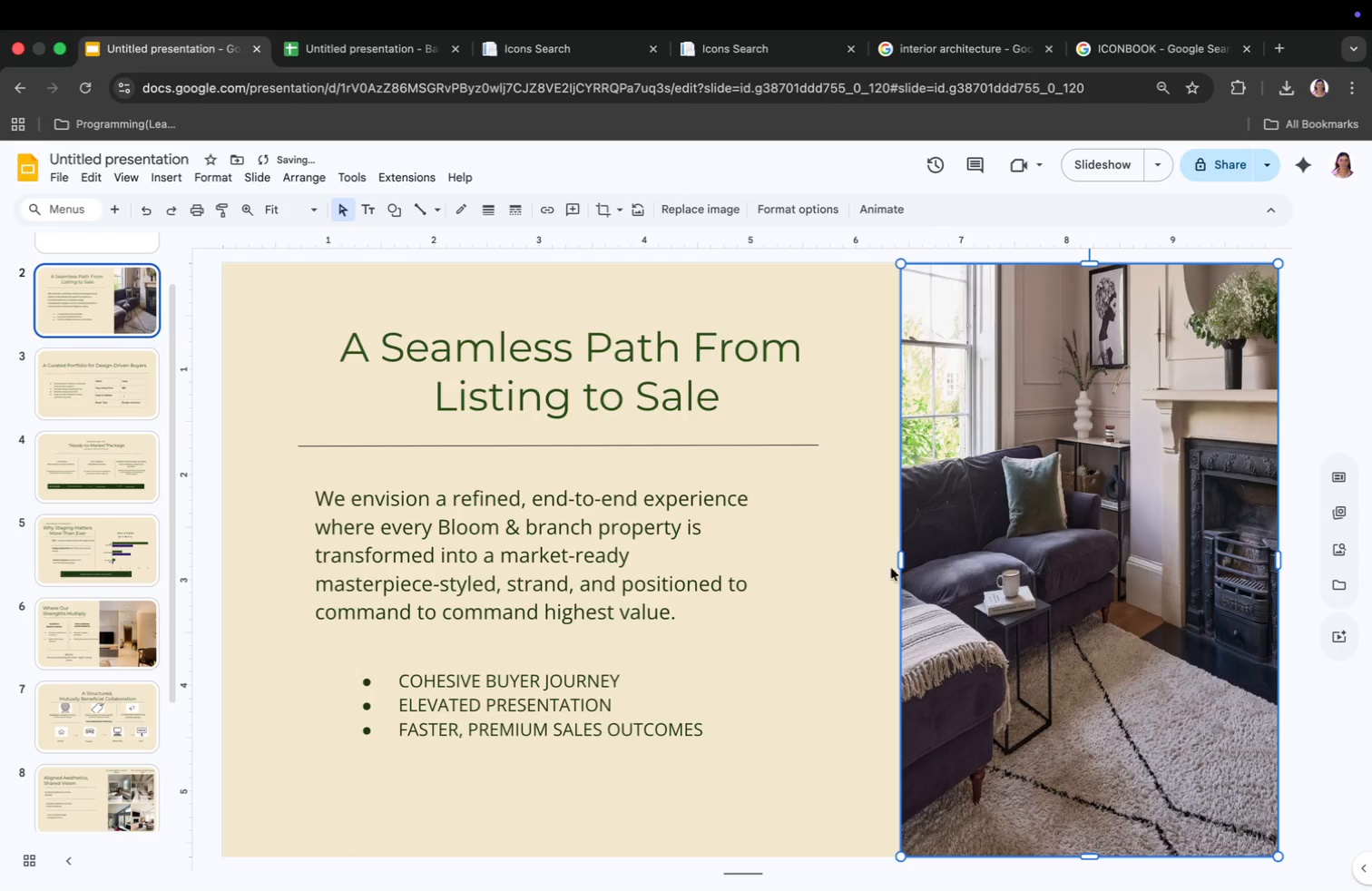 
left_click([538, 416])
 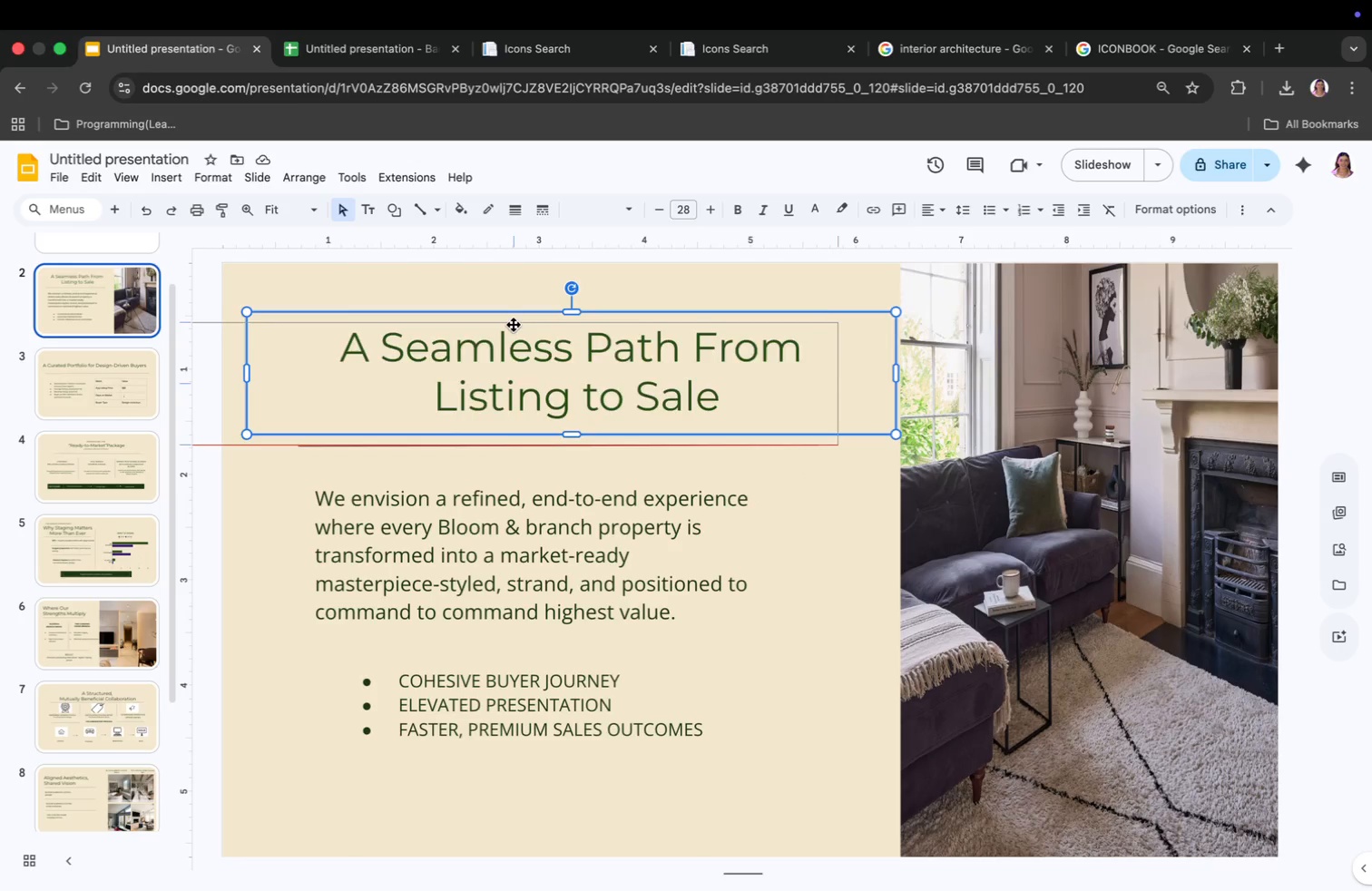 
left_click_drag(start_coordinate=[572, 318], to_coordinate=[514, 325])
 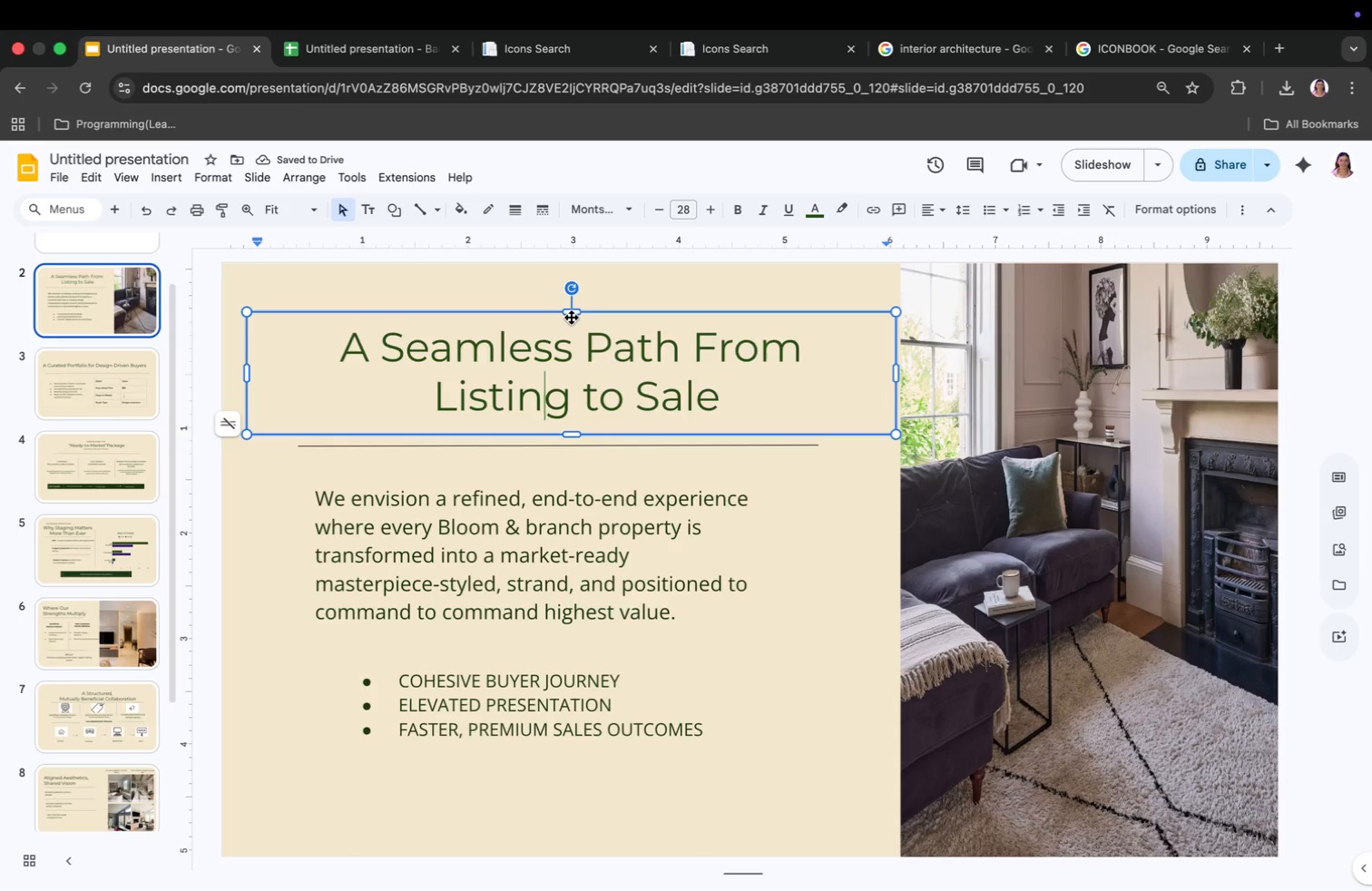 
left_click([656, 491])
 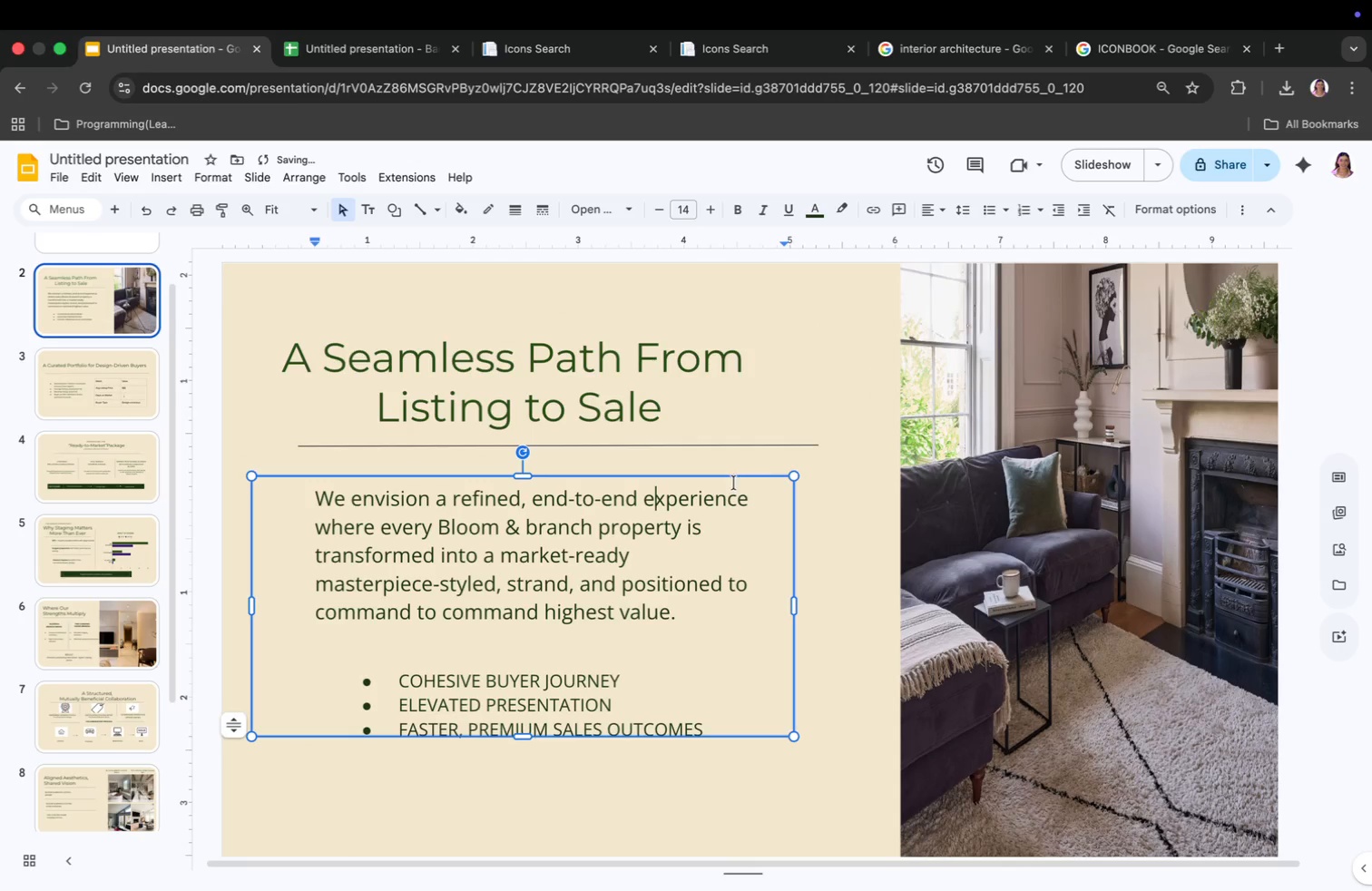 
left_click([812, 446])
 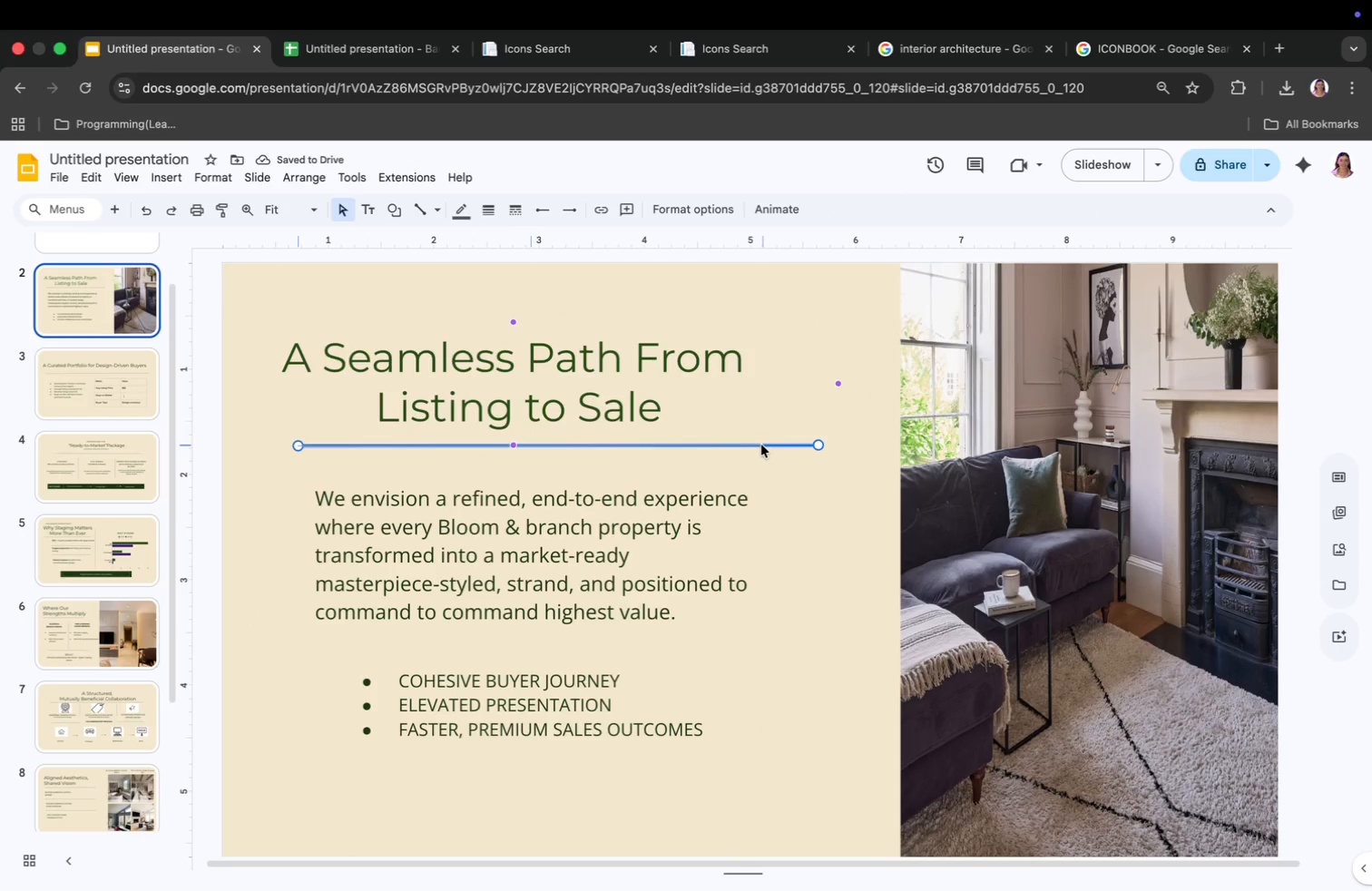 
left_click_drag(start_coordinate=[817, 446], to_coordinate=[758, 444])
 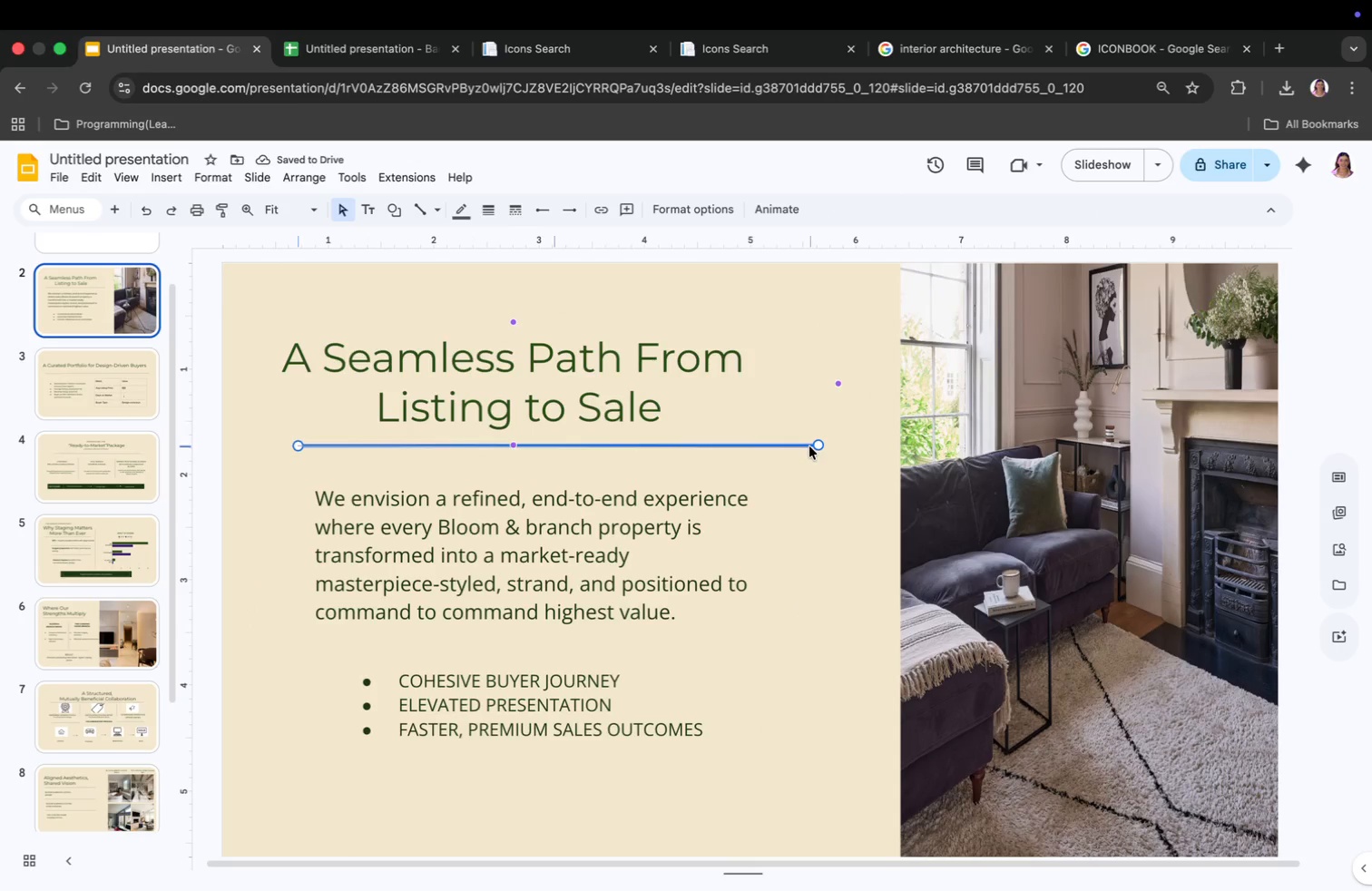 
double_click([936, 502])
 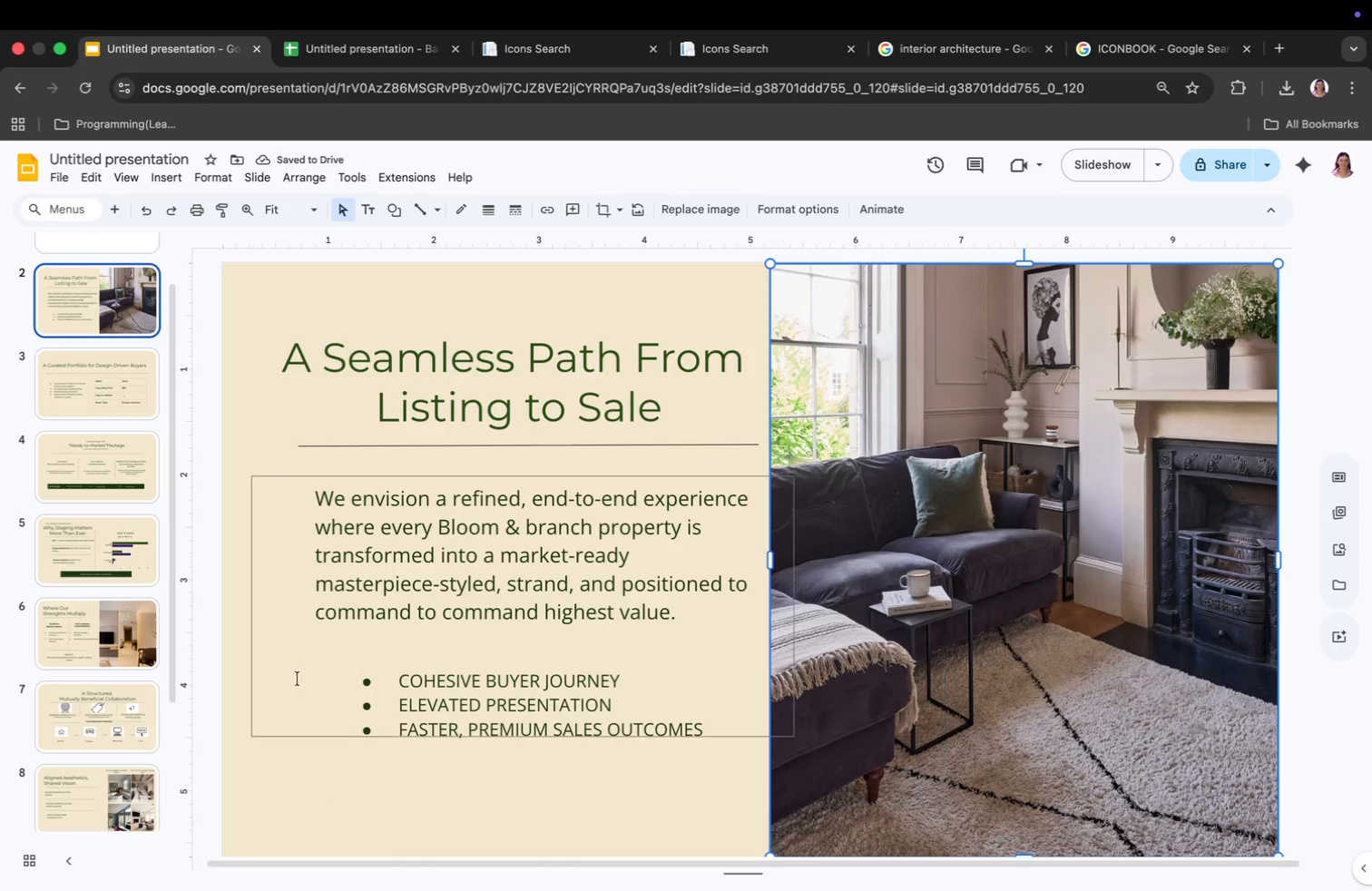 
left_click_drag(start_coordinate=[902, 555], to_coordinate=[769, 575])
 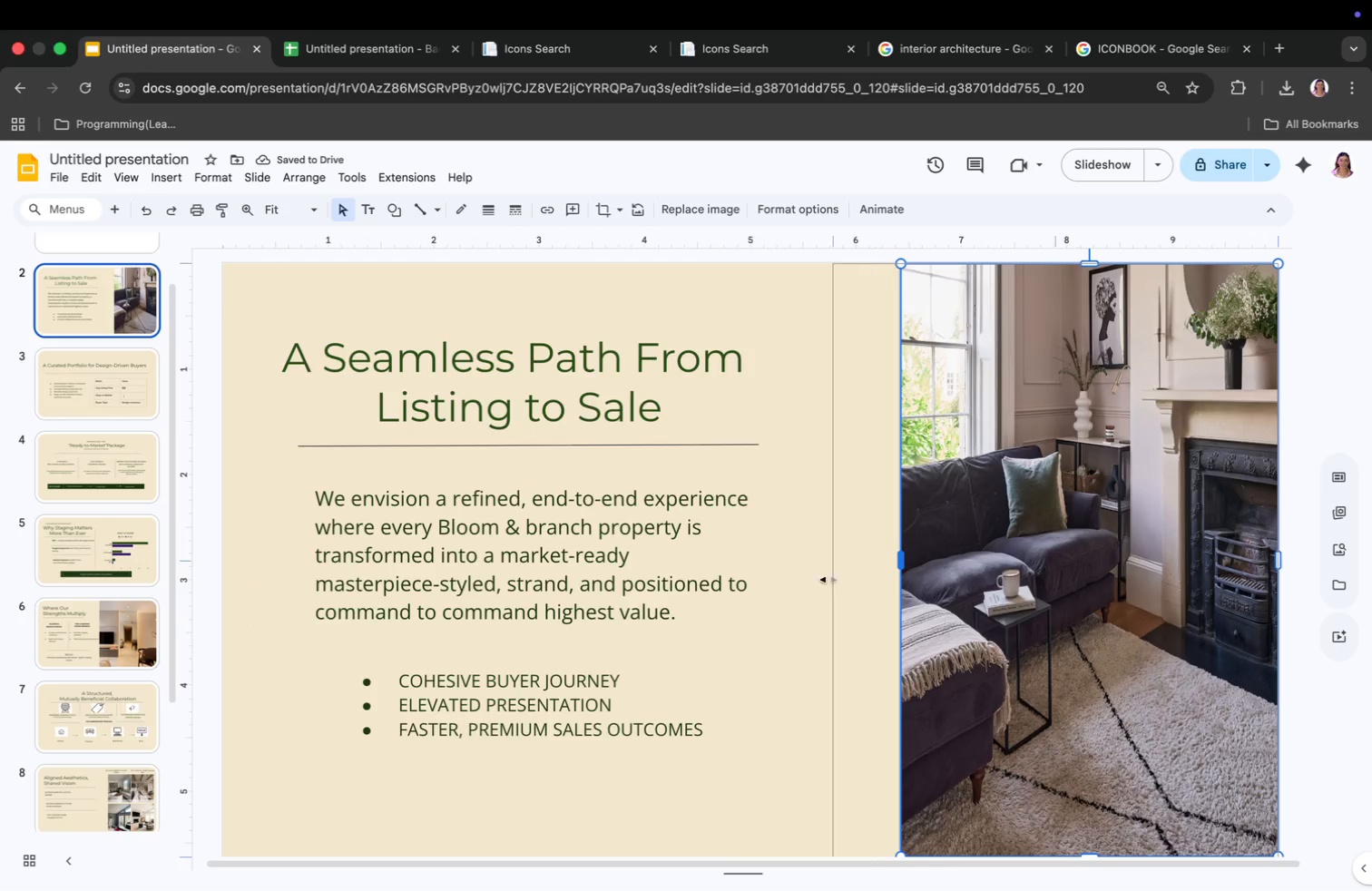 
left_click([65, 301])
 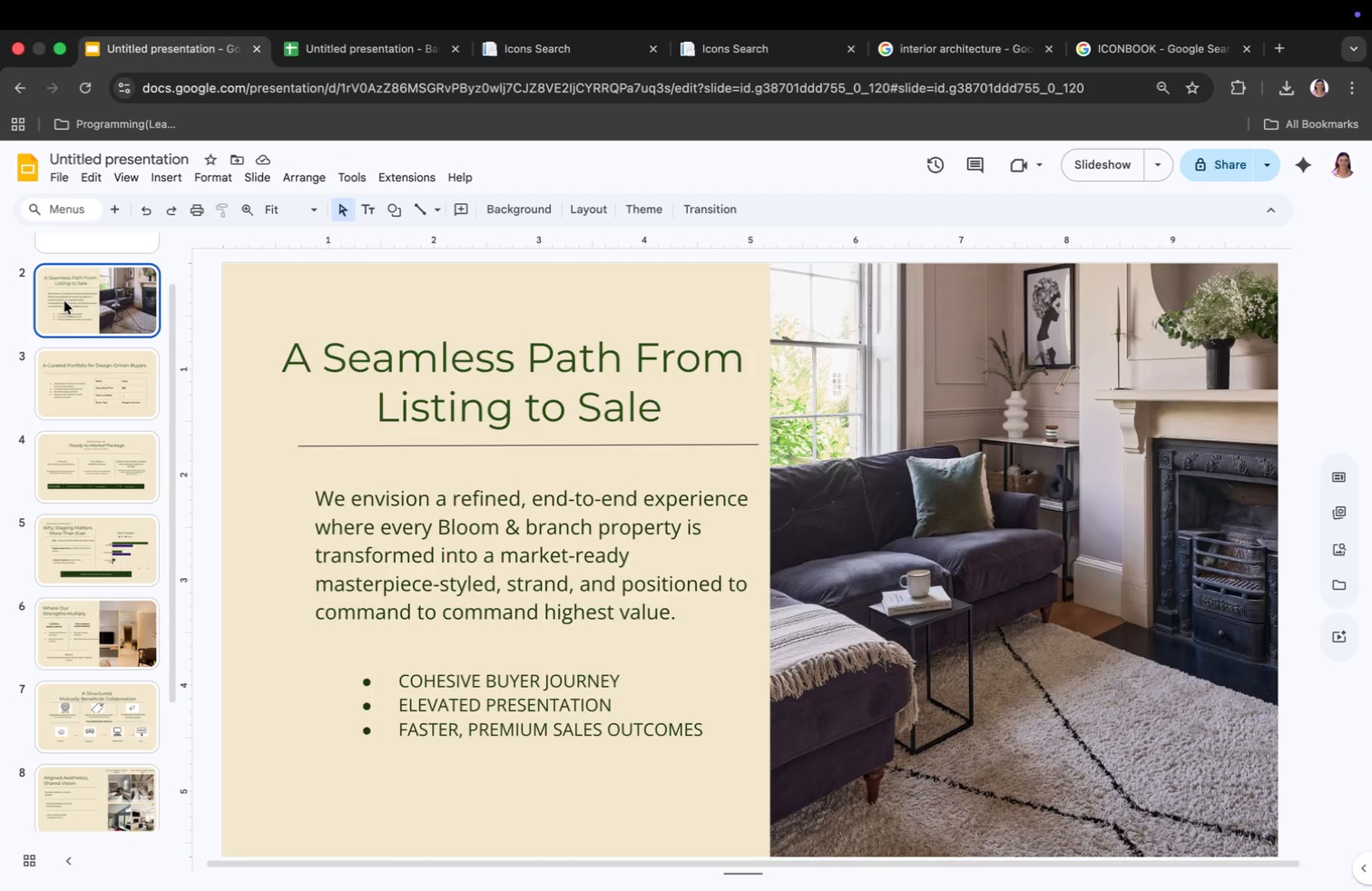 
key(ArrowUp)
 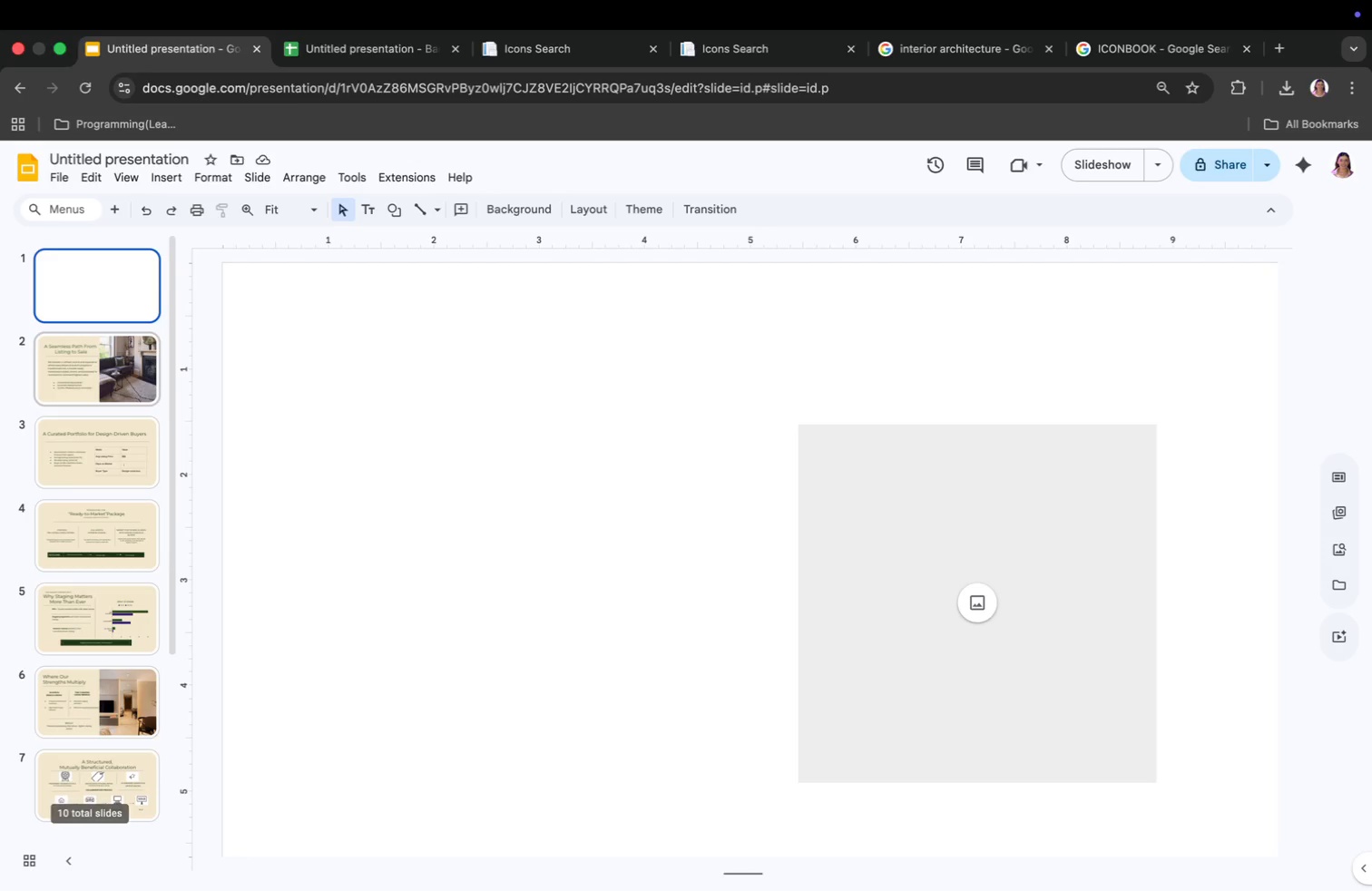 
key(ArrowDown)
 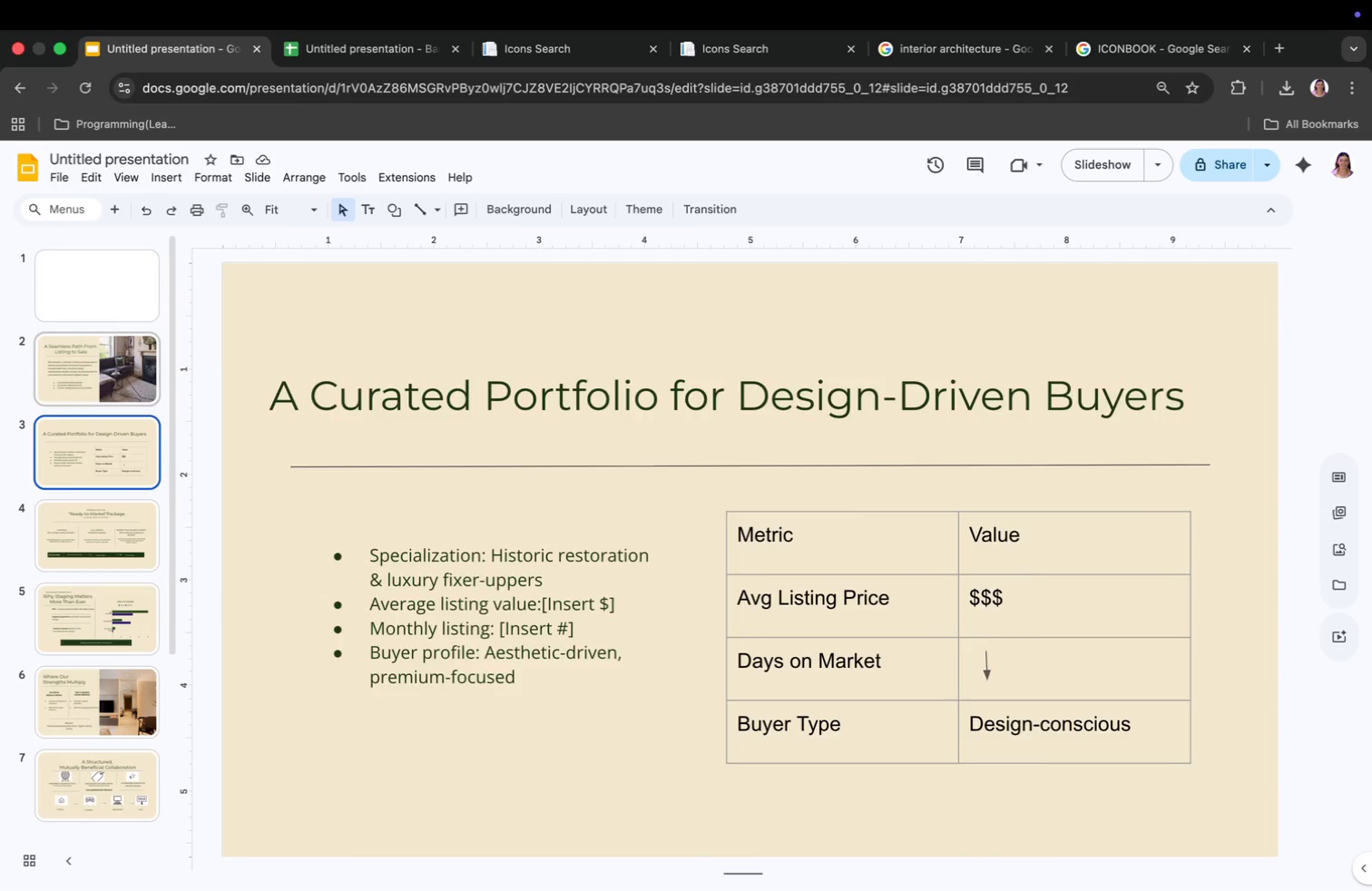 
key(ArrowDown)
 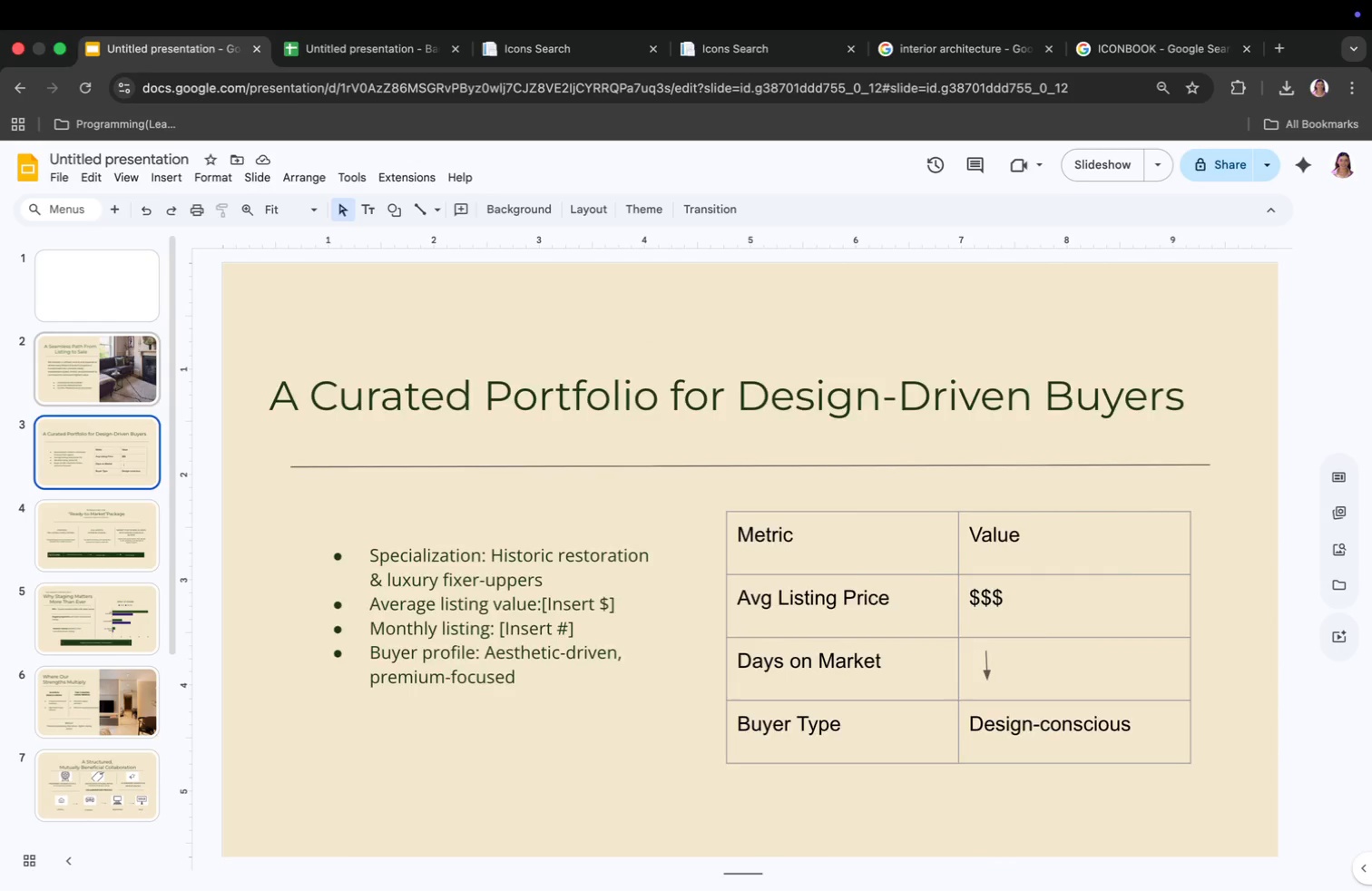 
key(ArrowDown)
 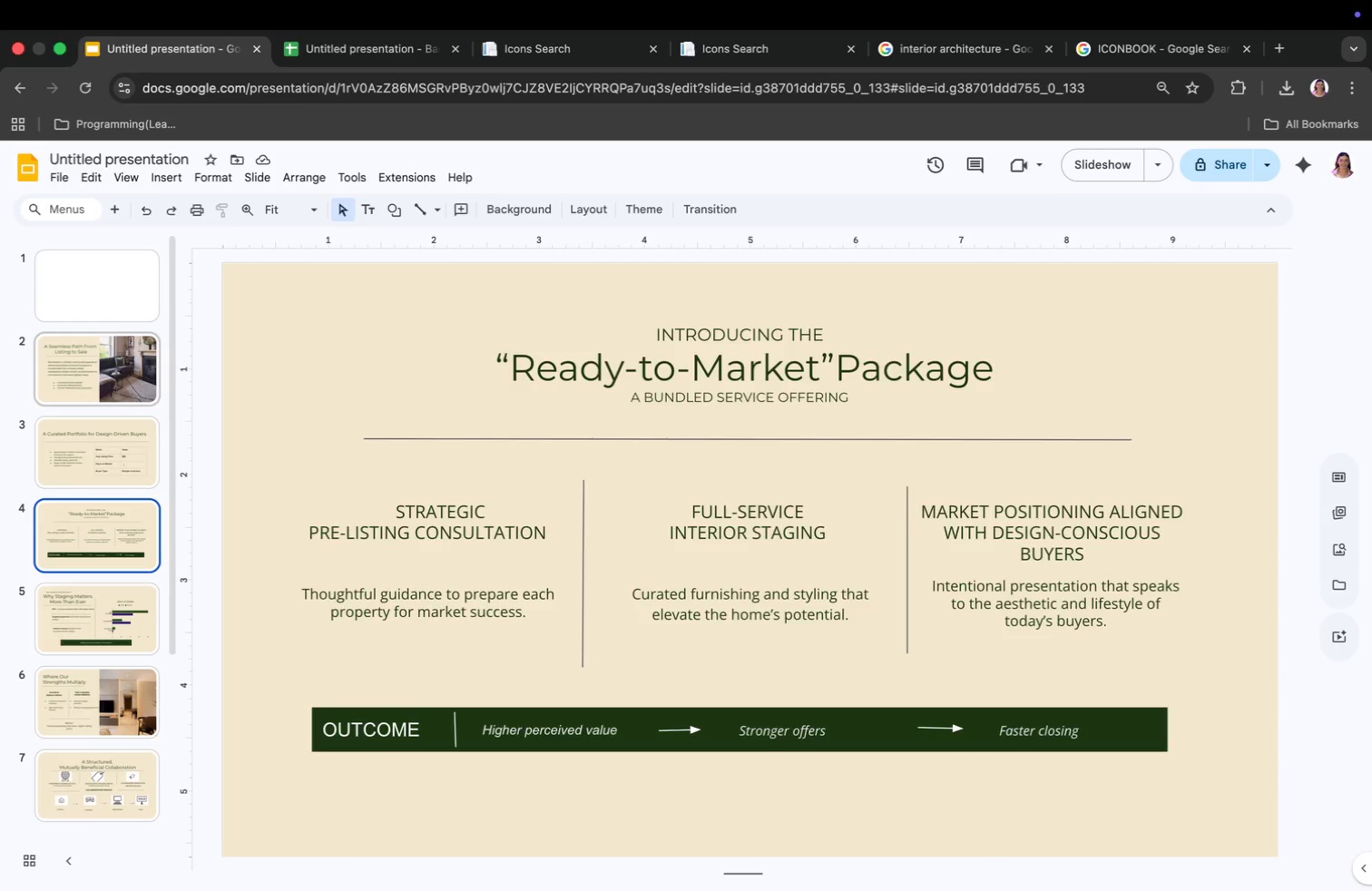 
key(ArrowDown)
 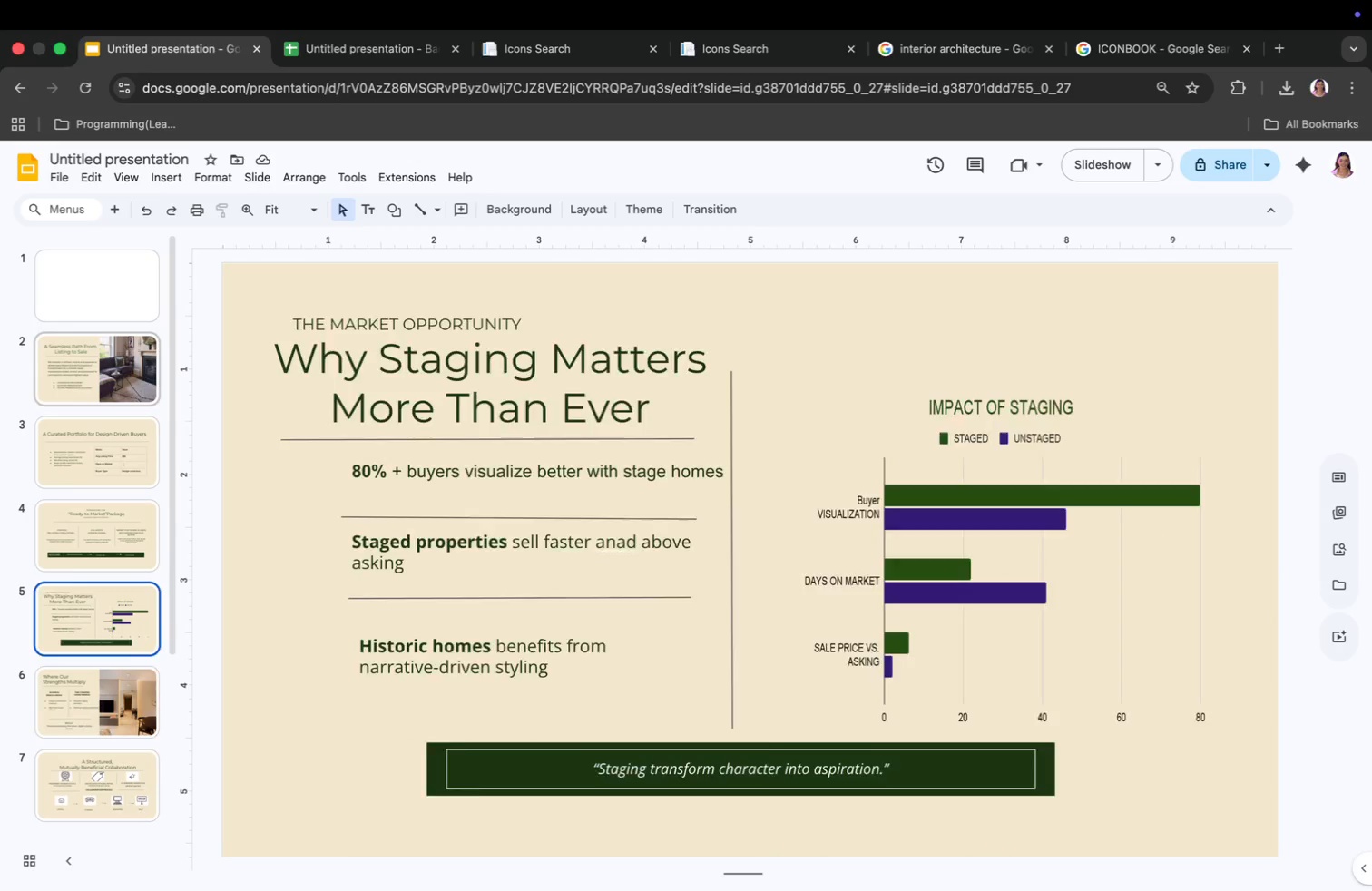 
key(ArrowDown)
 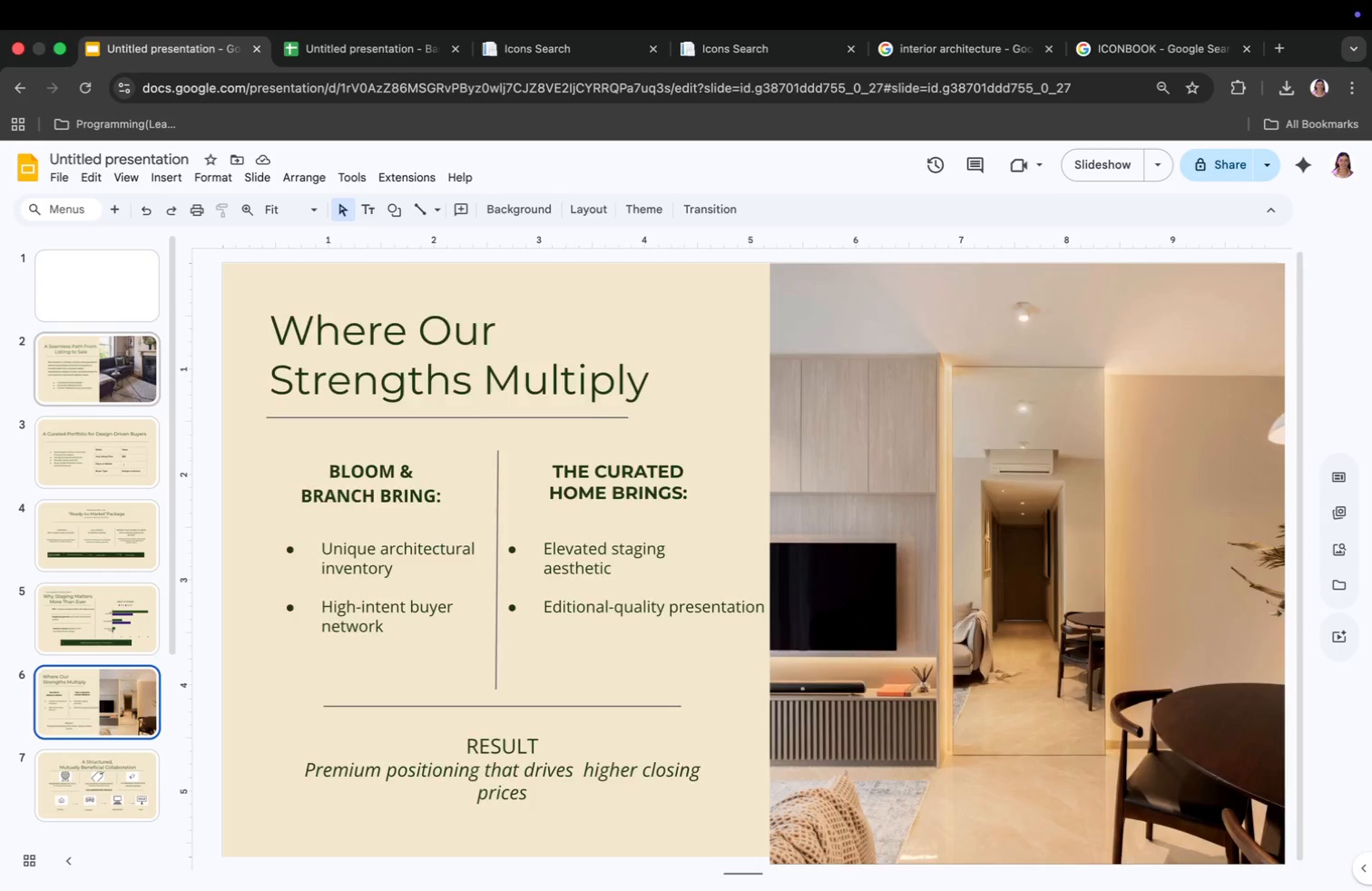 
key(ArrowDown)
 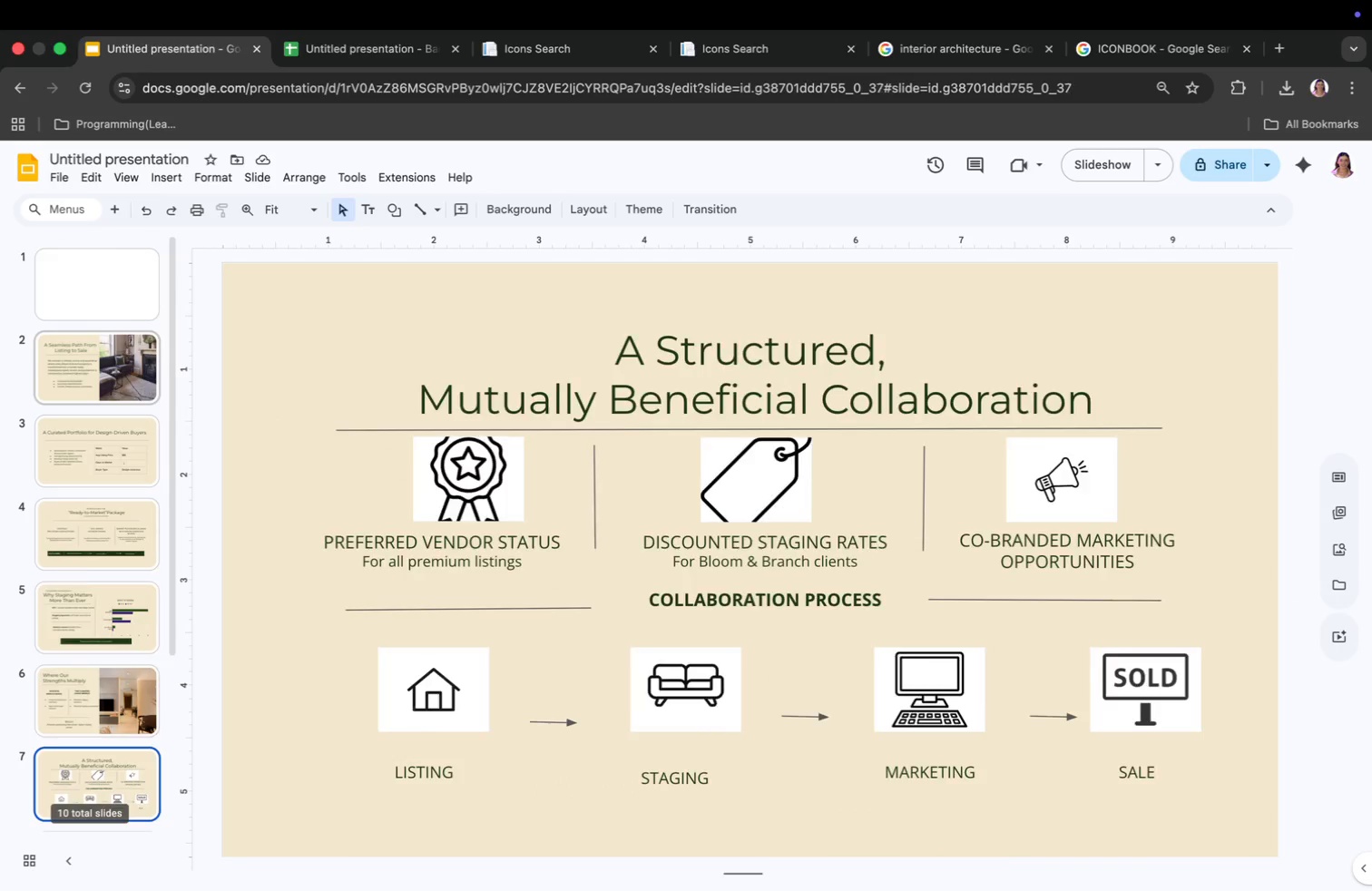 
key(ArrowDown)
 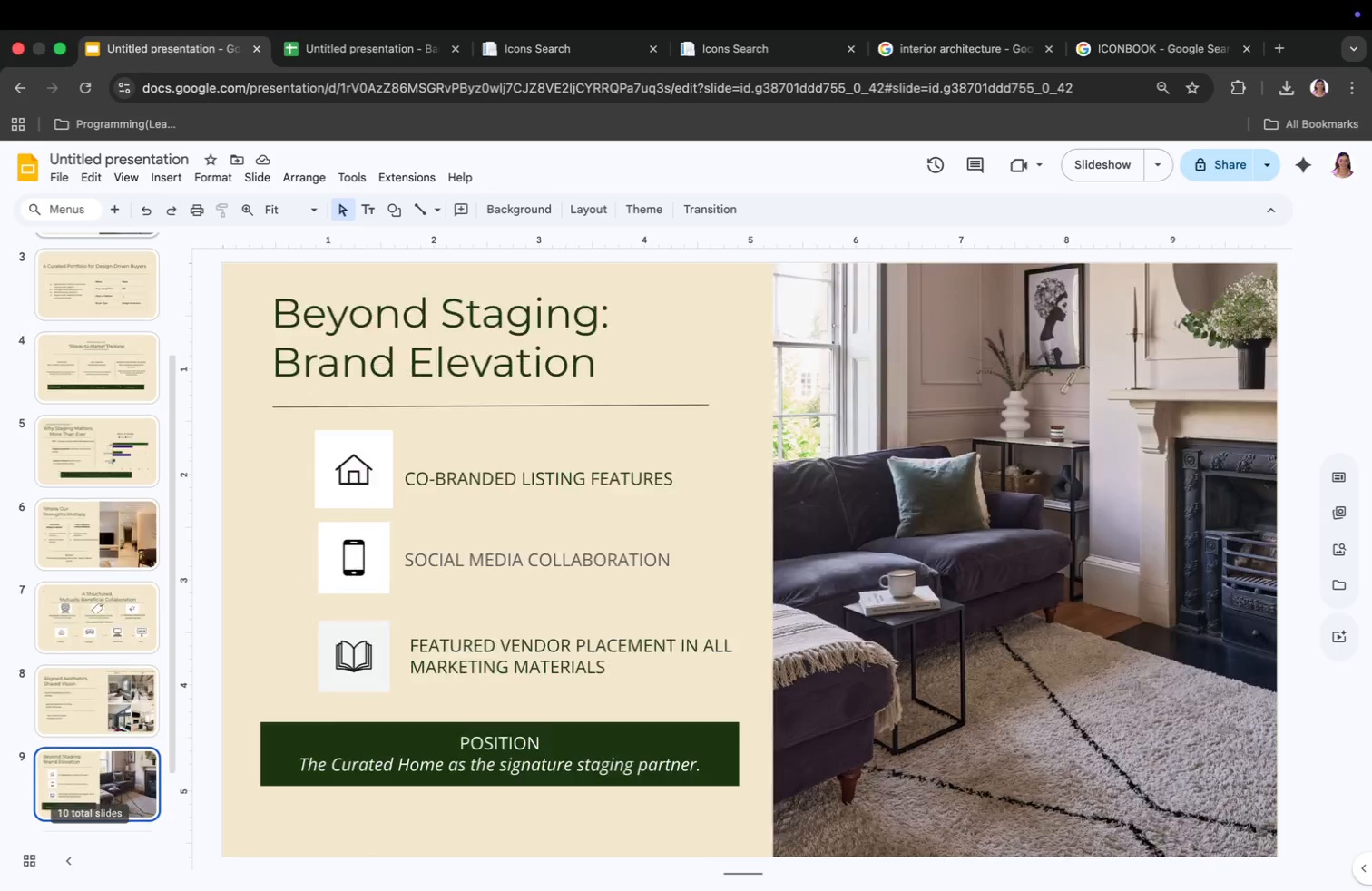 
key(ArrowDown)
 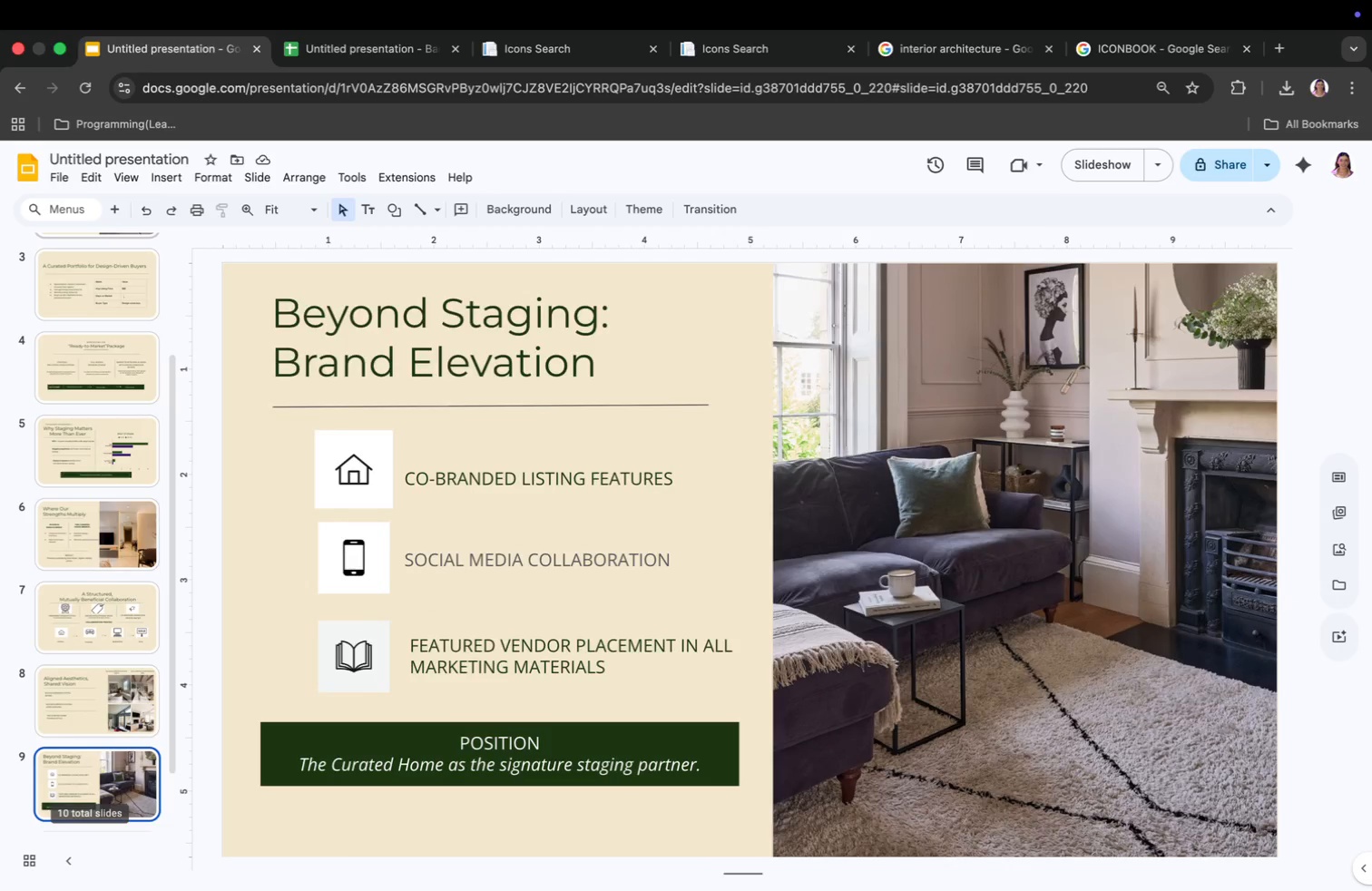 
key(ArrowDown)
 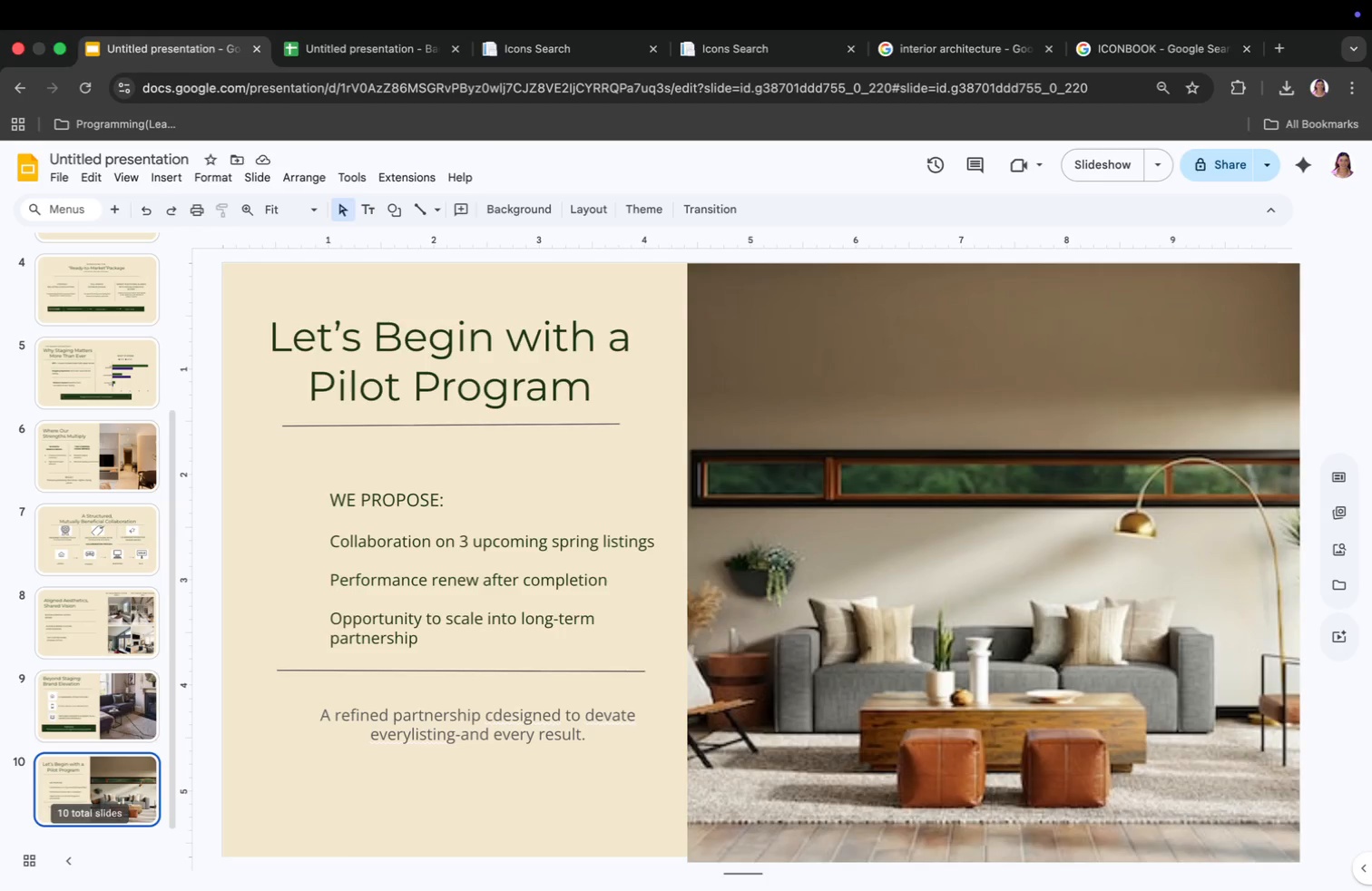 
key(ArrowUp)
 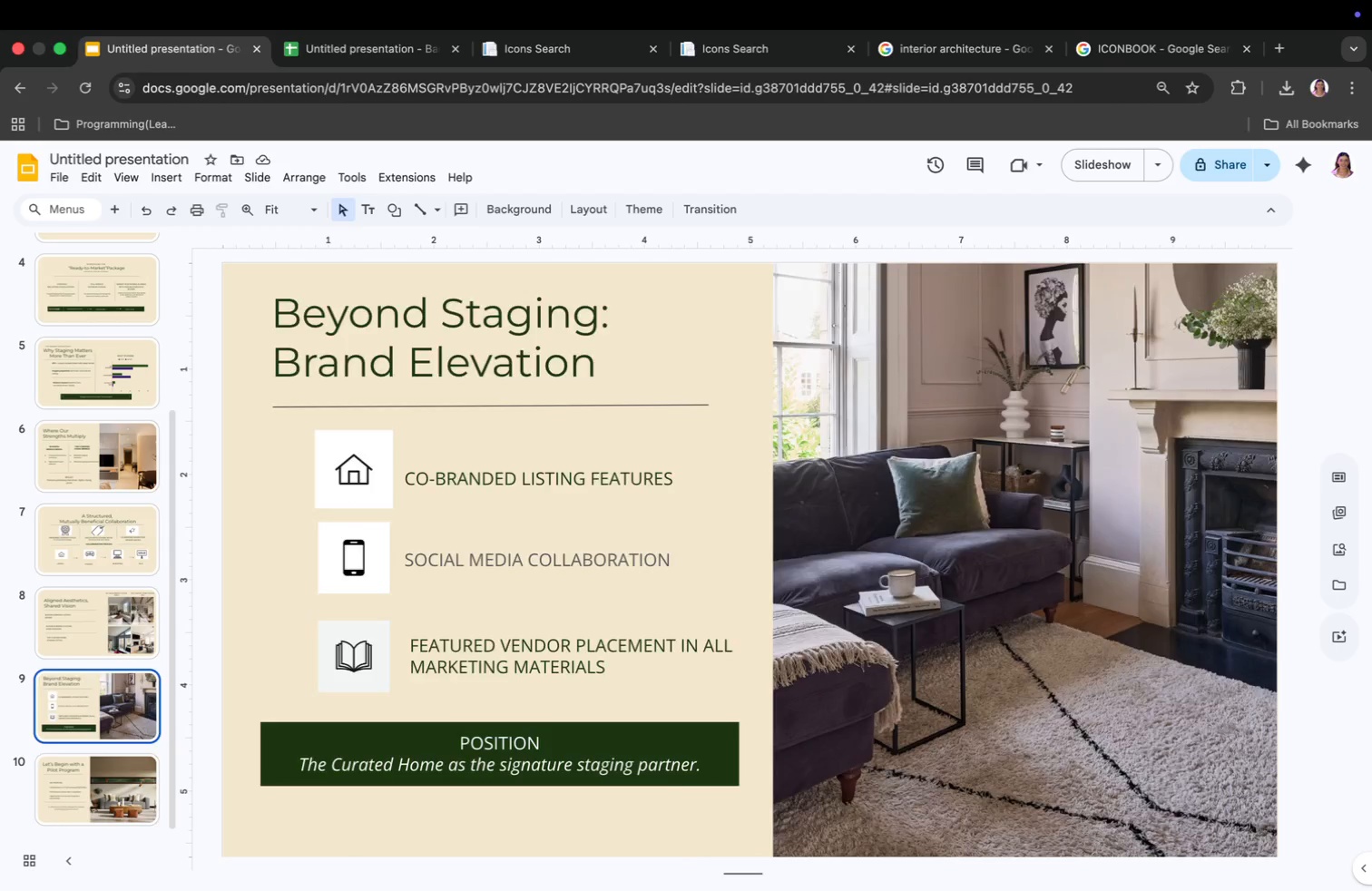 
key(ArrowUp)
 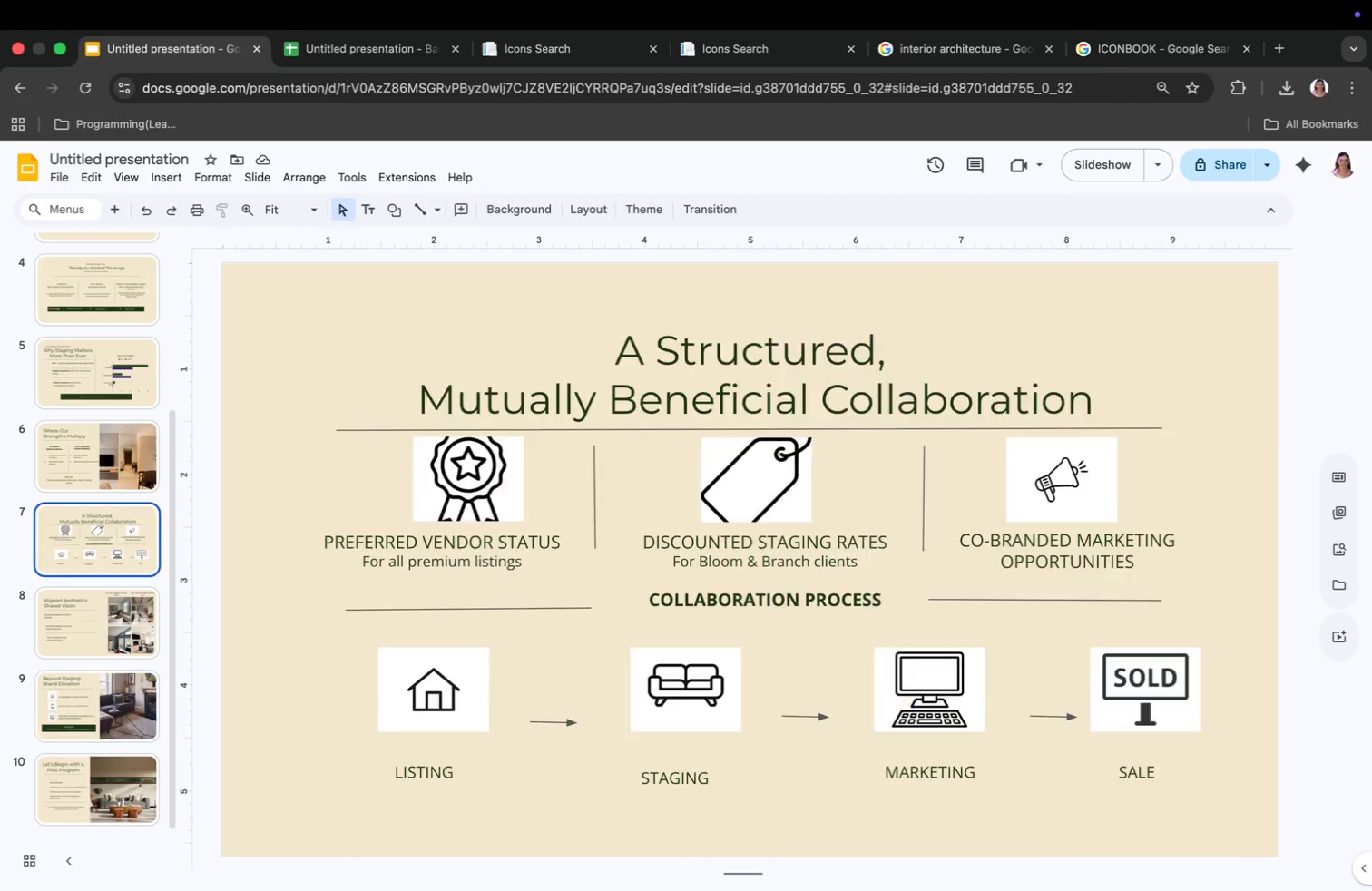 
key(ArrowUp)
 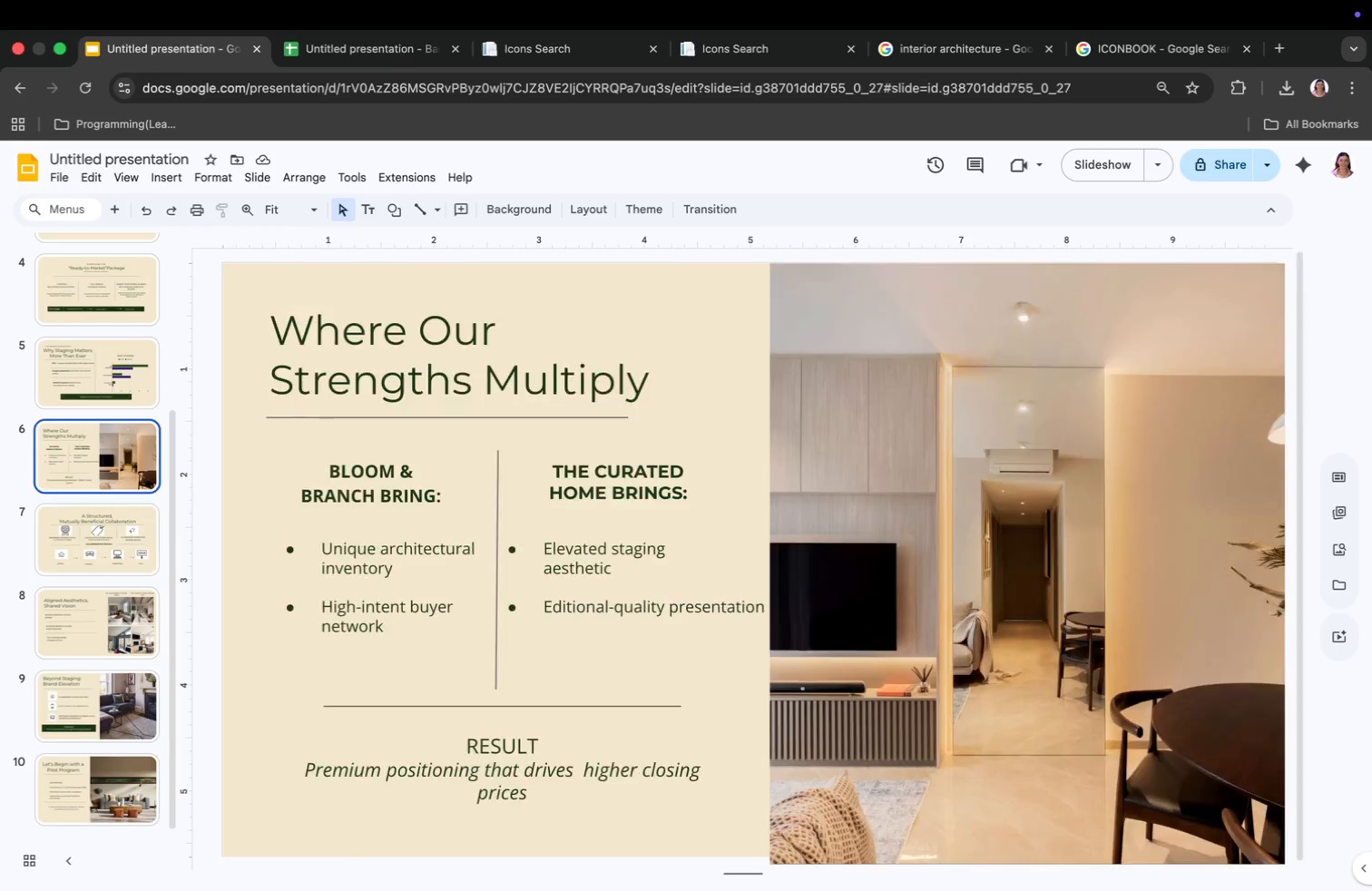 
key(ArrowUp)
 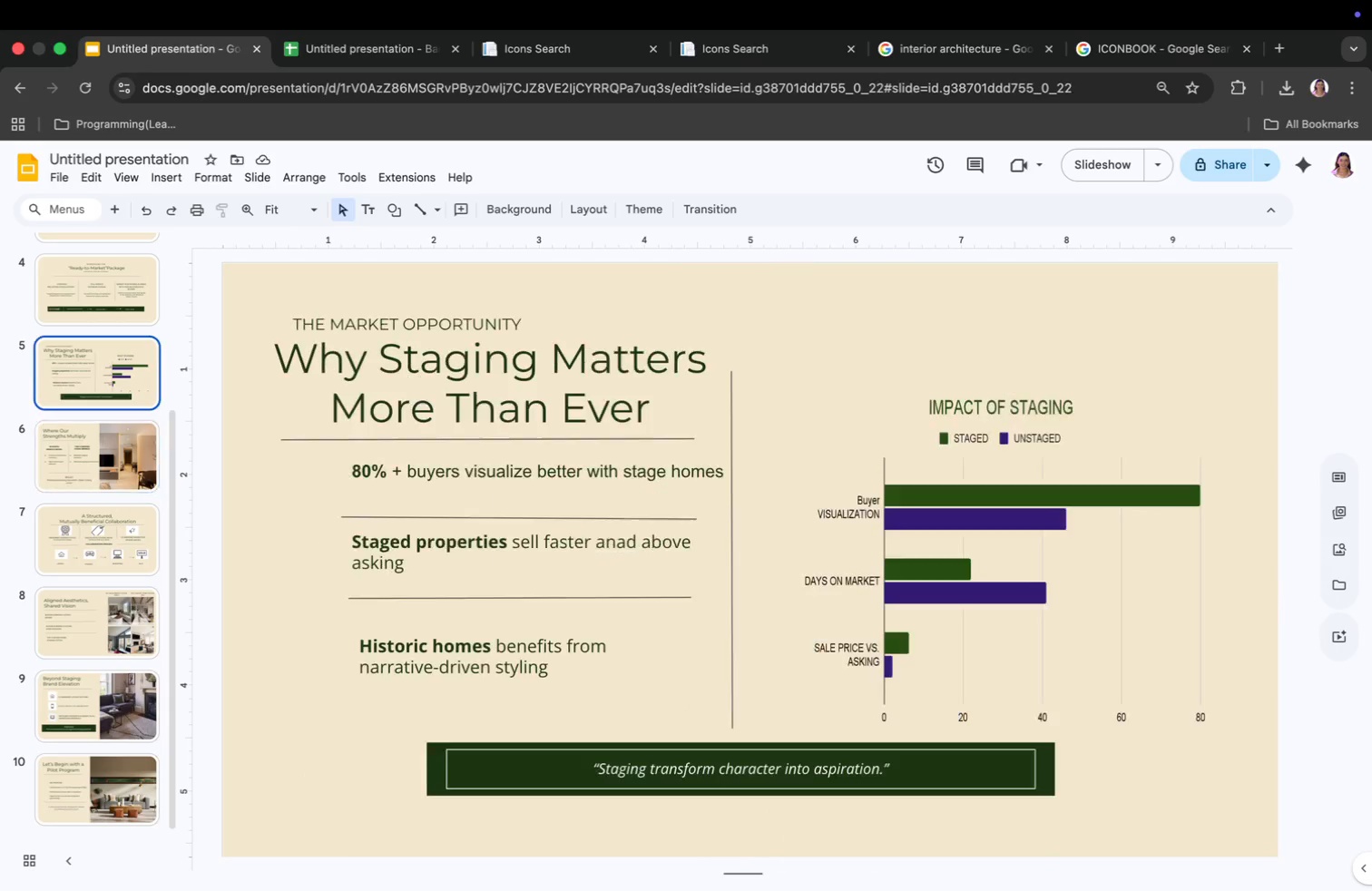 
key(ArrowUp)
 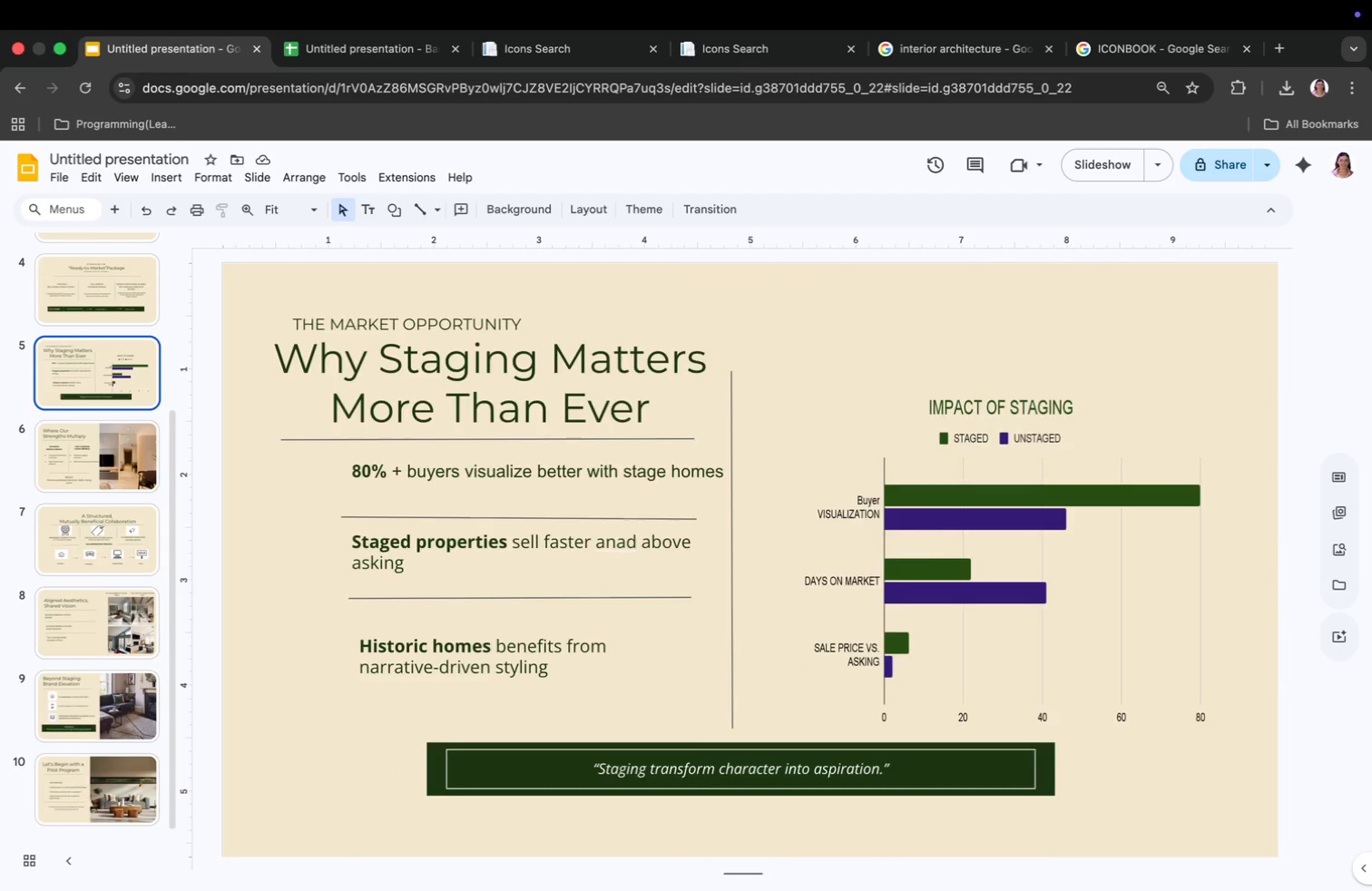 
key(ArrowUp)
 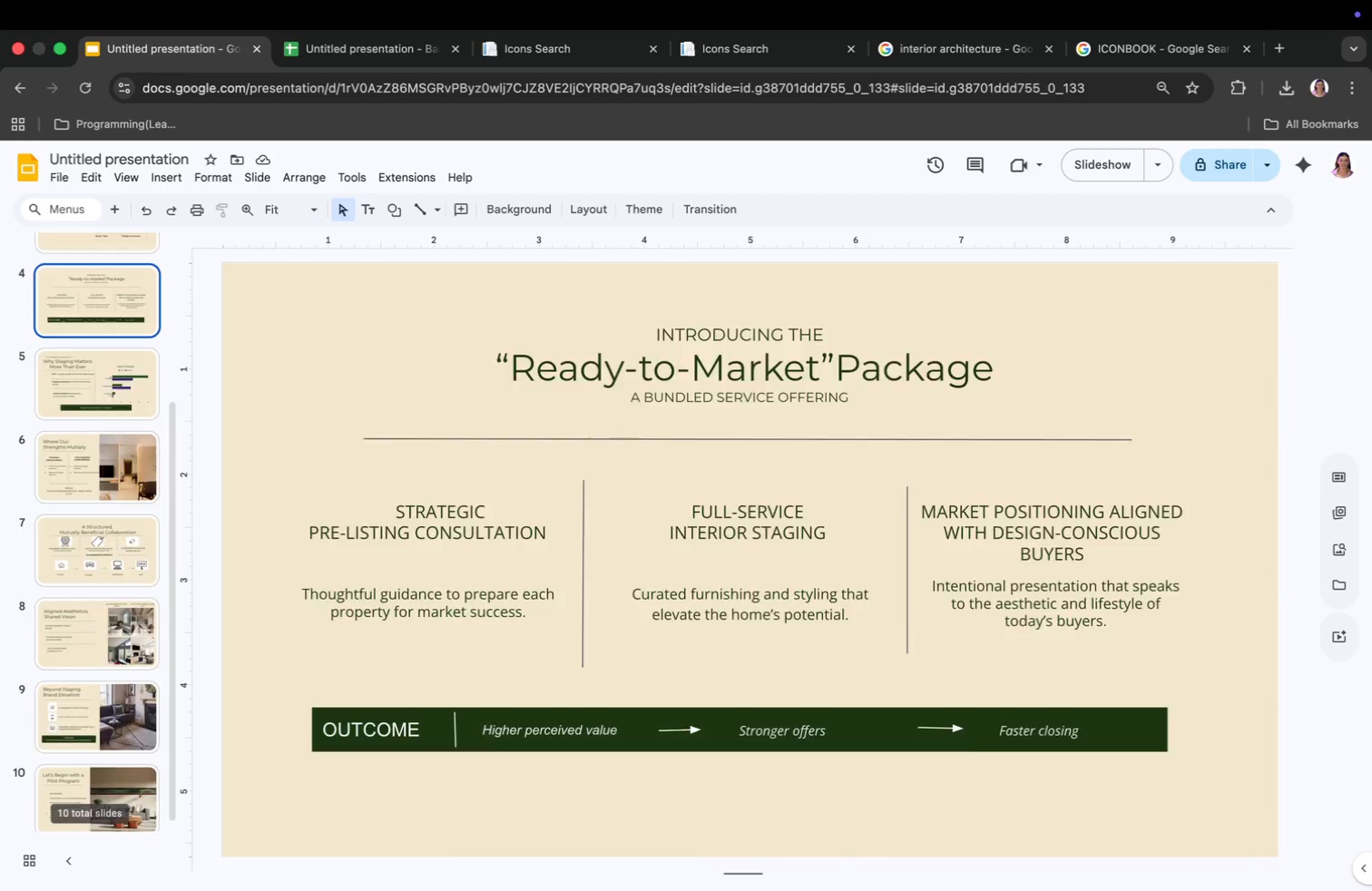 
key(ArrowUp)
 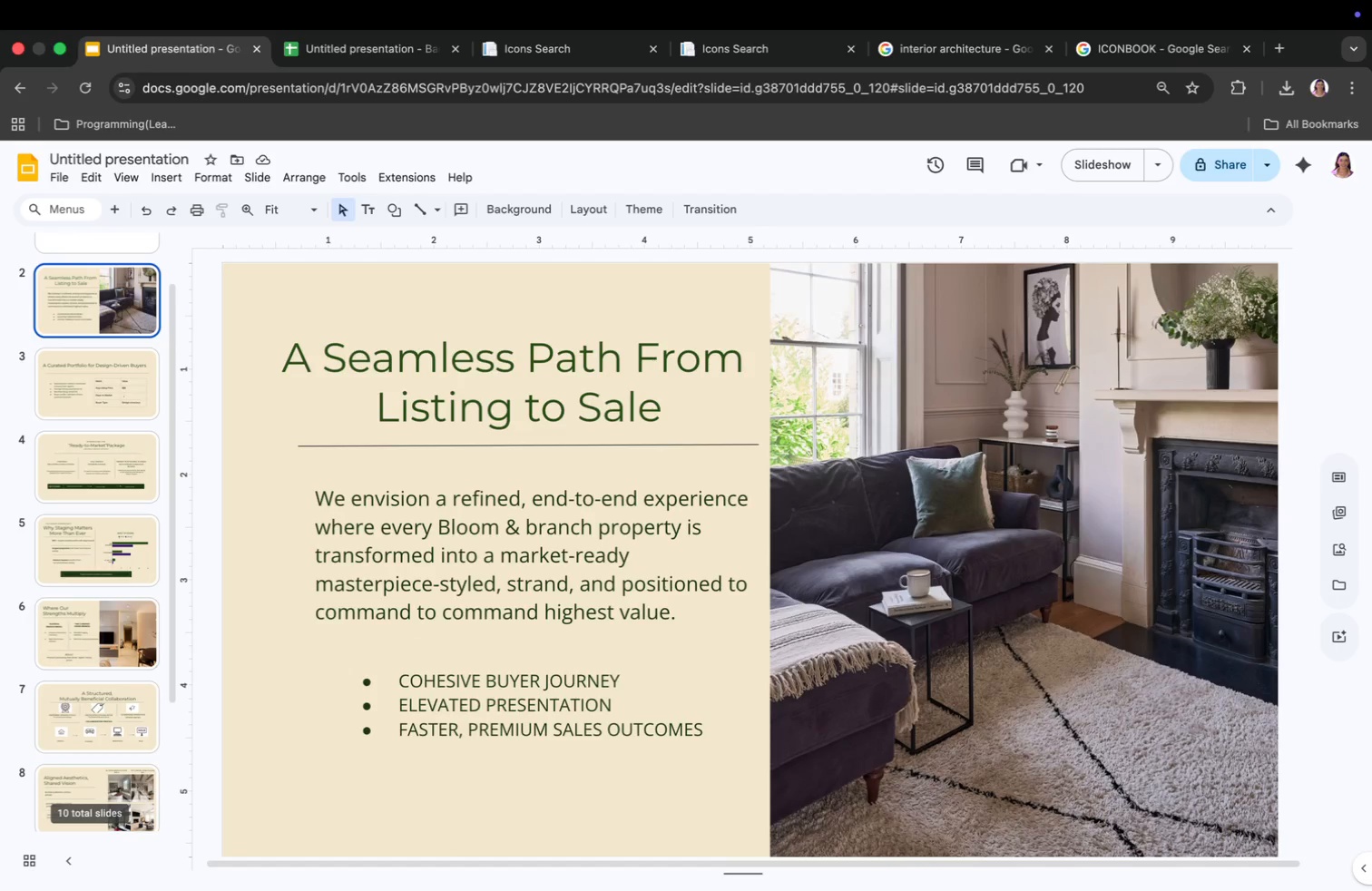 
key(ArrowUp)
 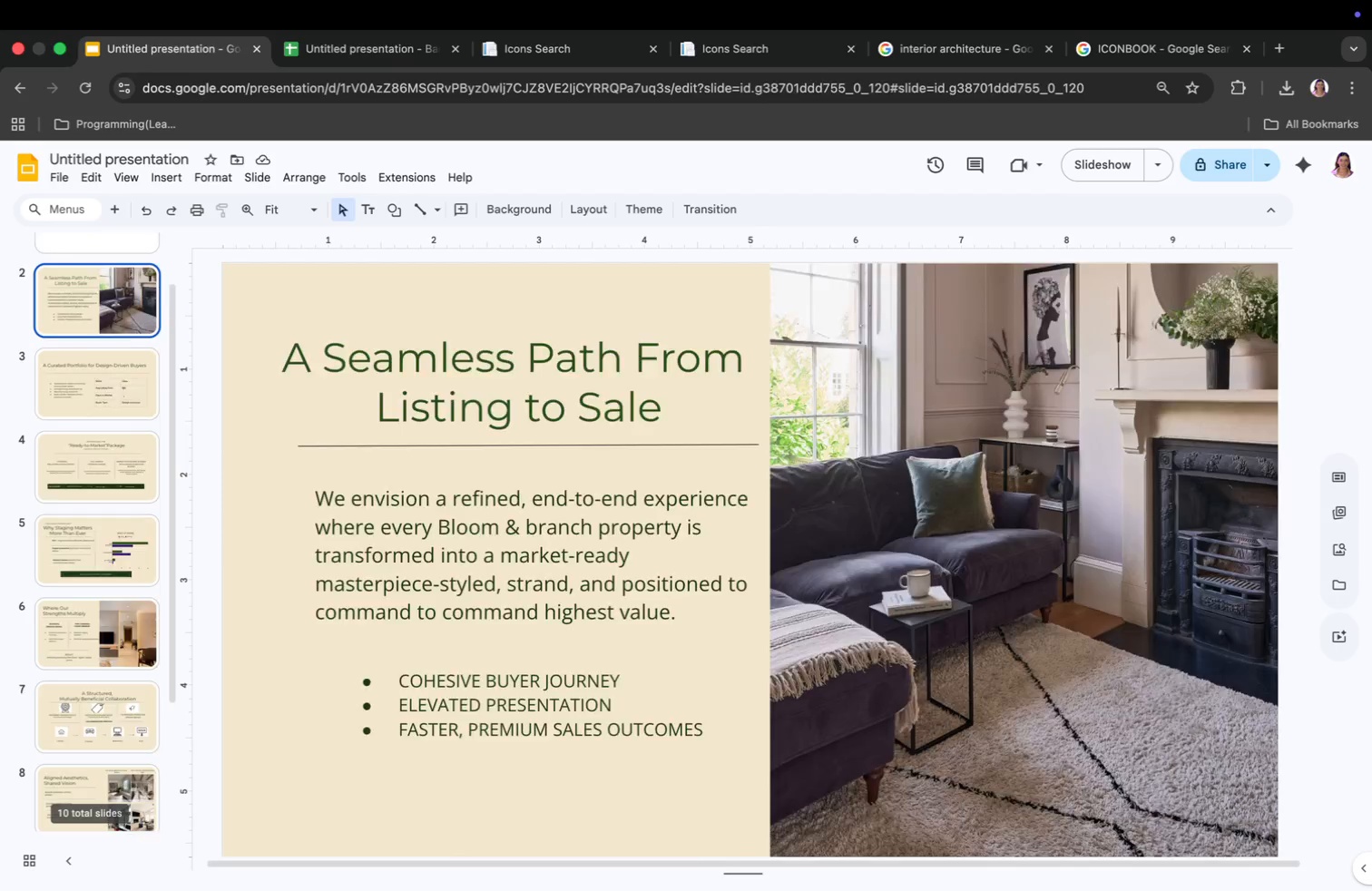 
key(ArrowUp)
 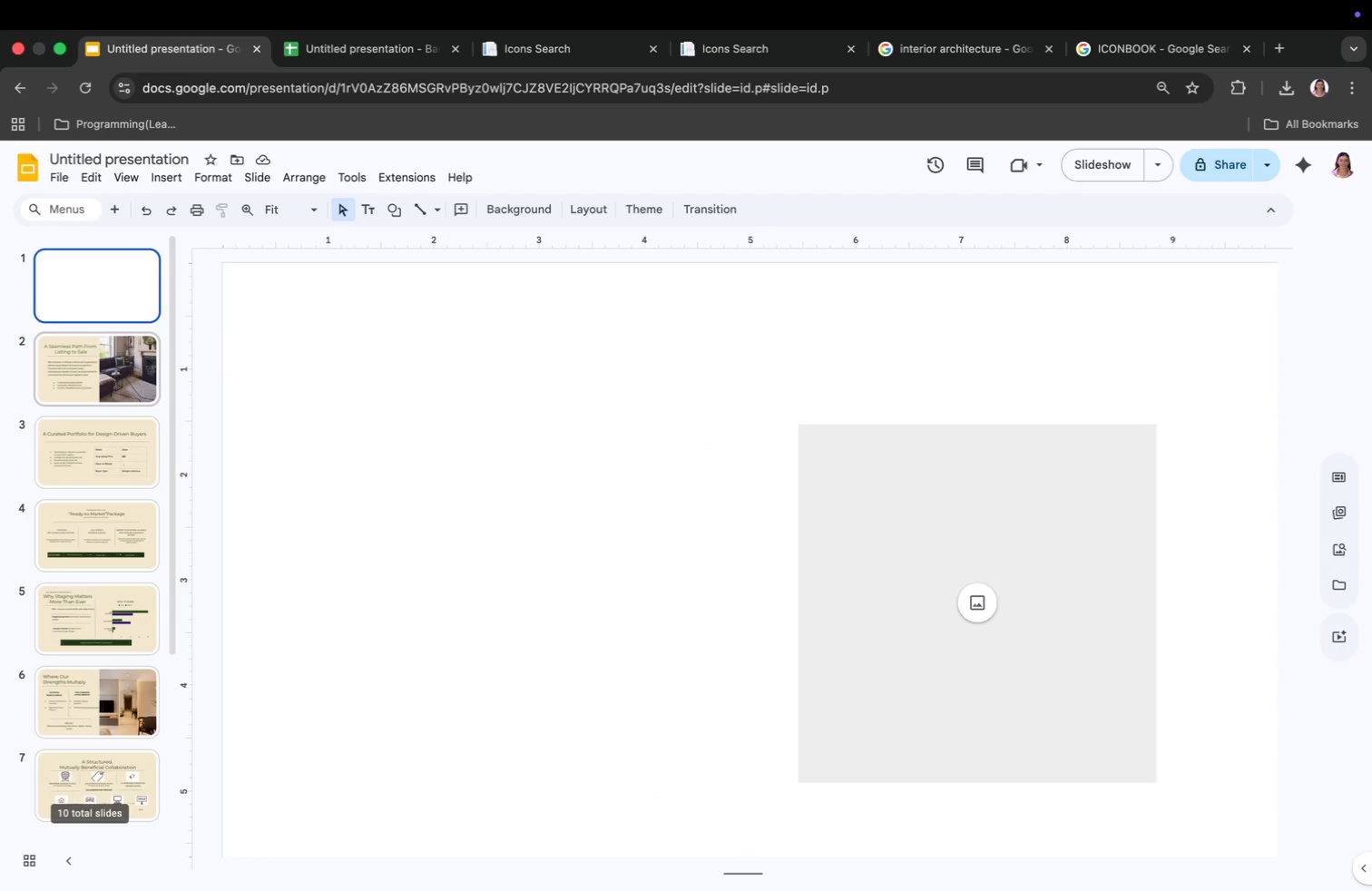 
key(ArrowUp)
 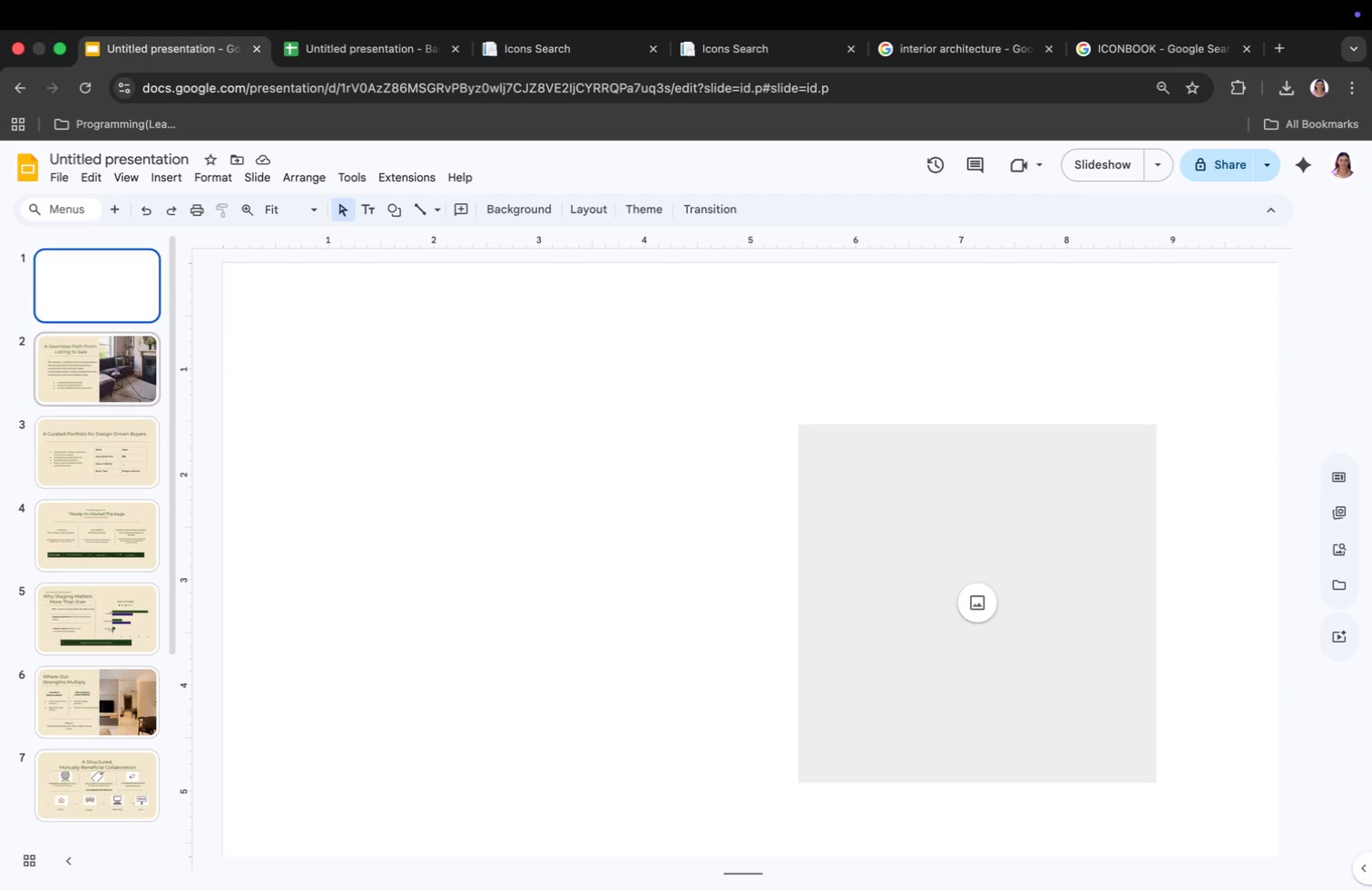 
key(ArrowUp)
 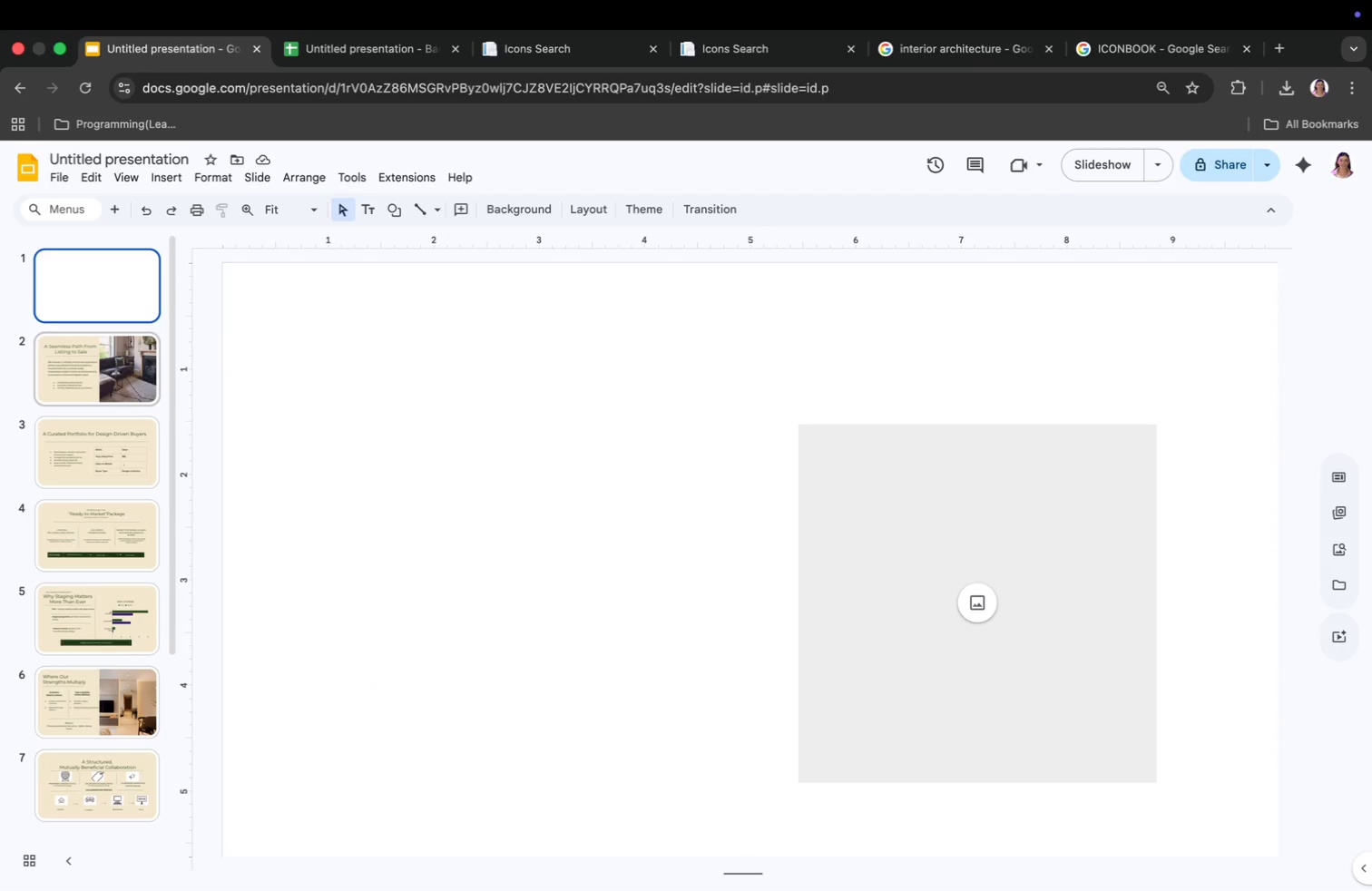 
key(ArrowUp)
 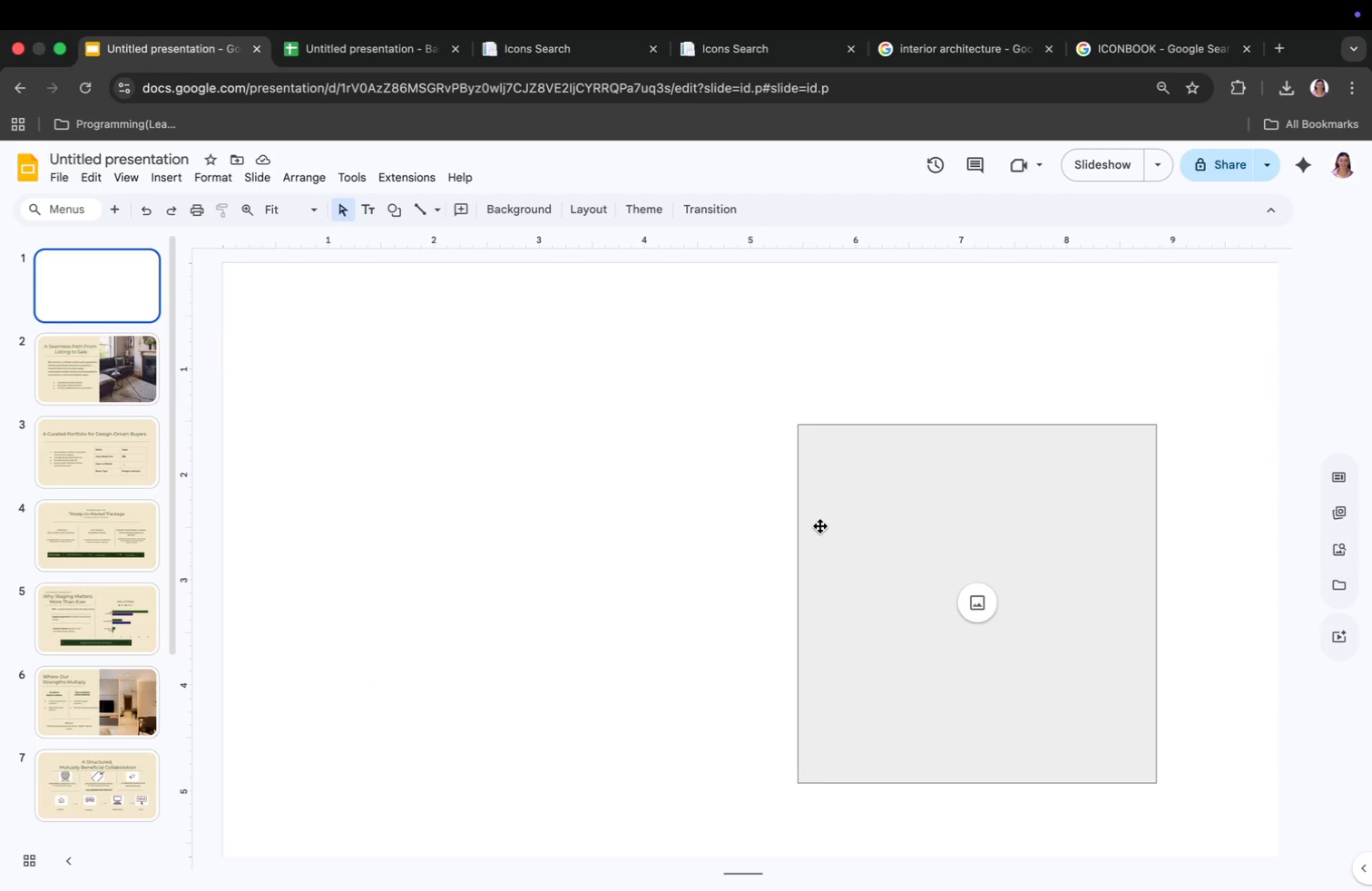 
left_click([874, 643])
 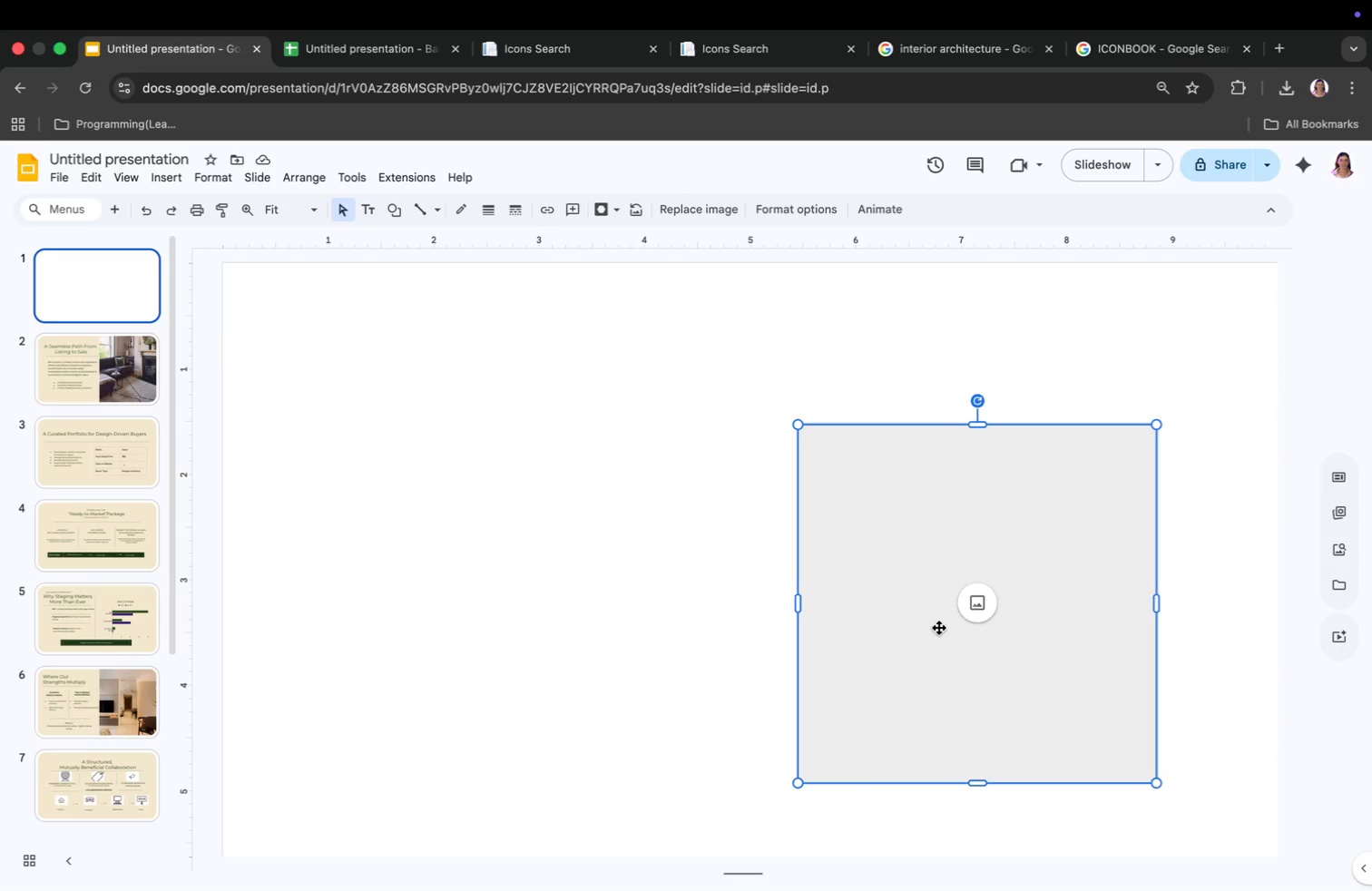 
key(Backspace)
 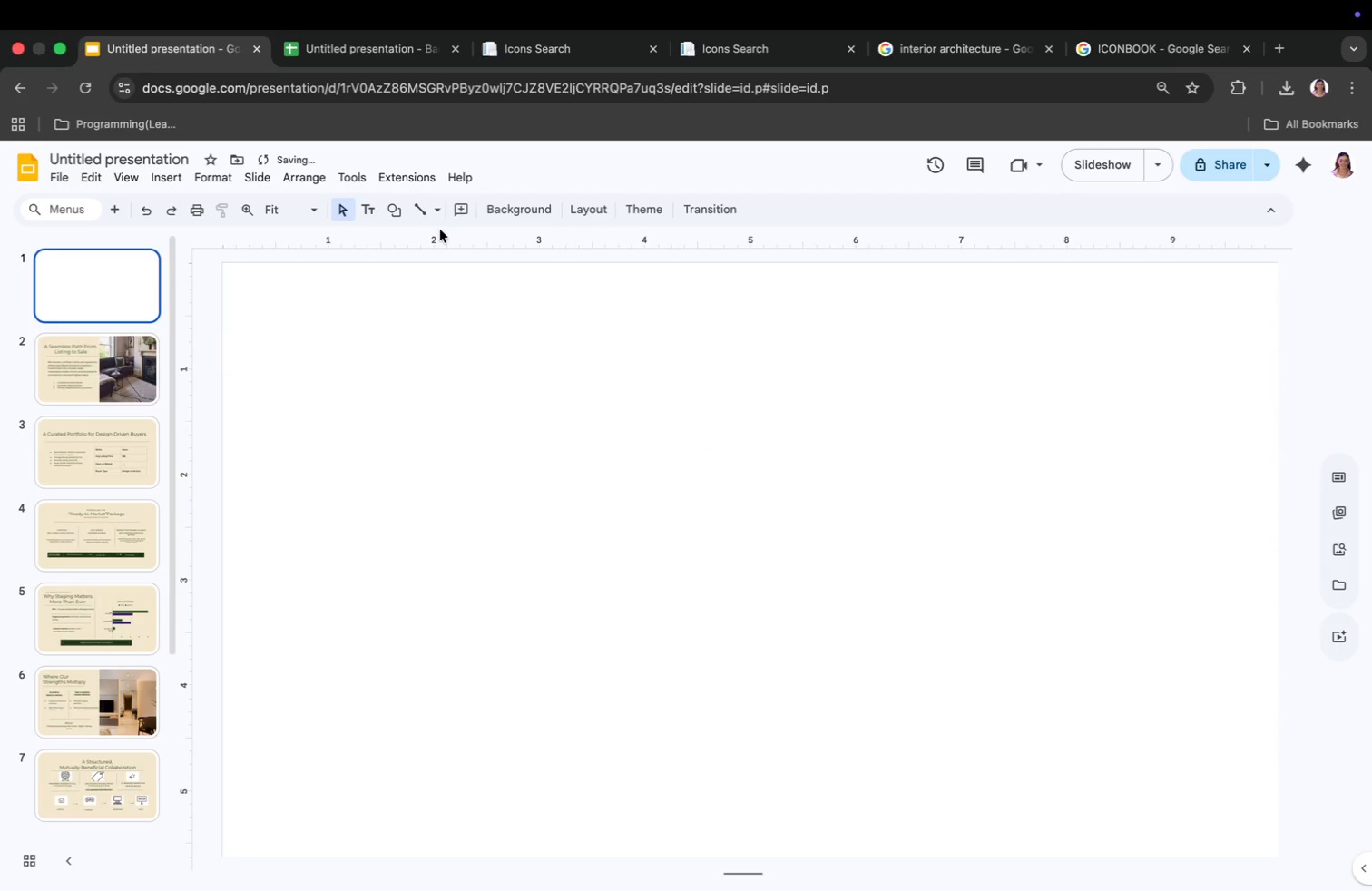 
left_click([523, 198])
 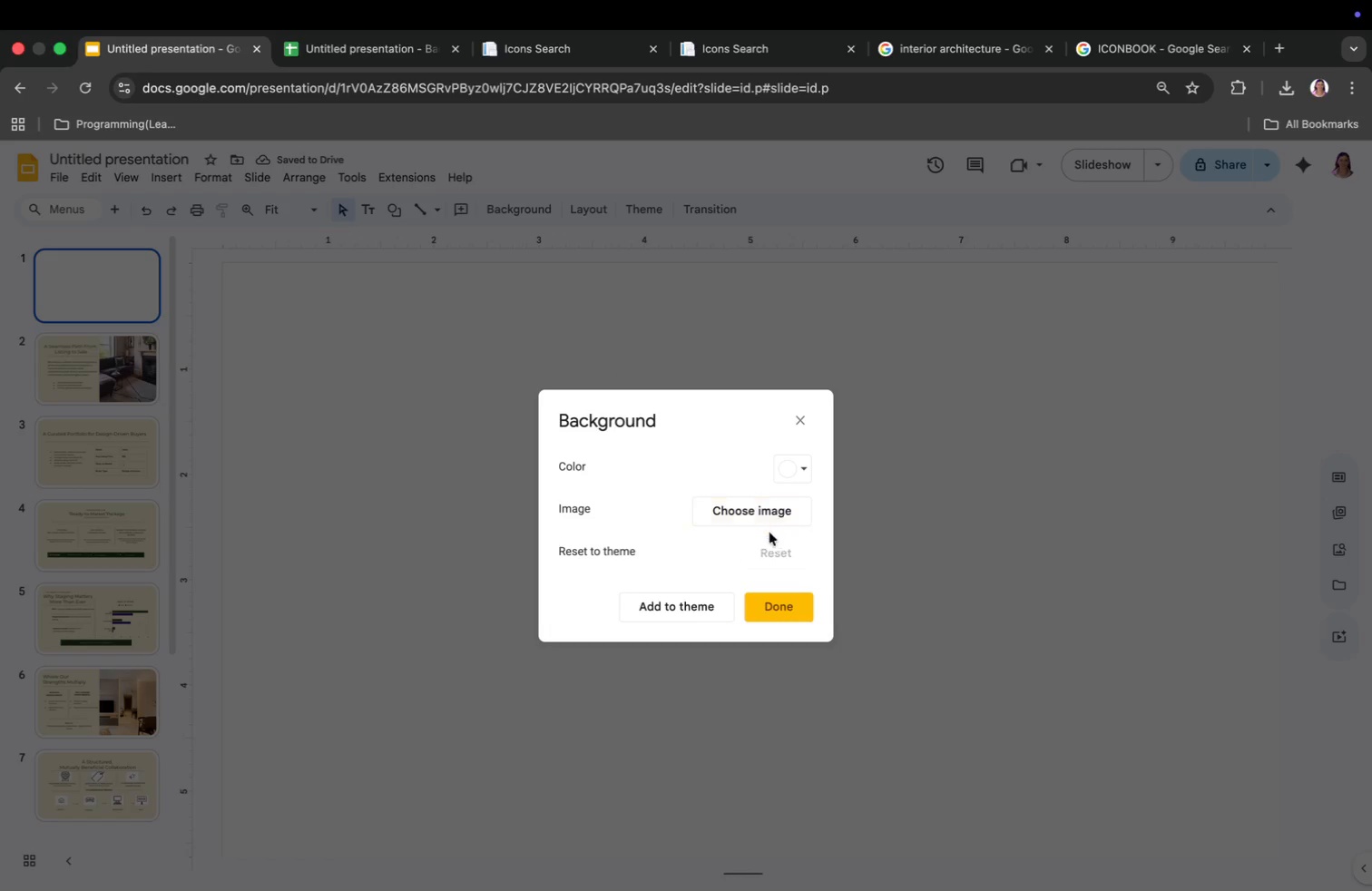 
left_click([783, 471])
 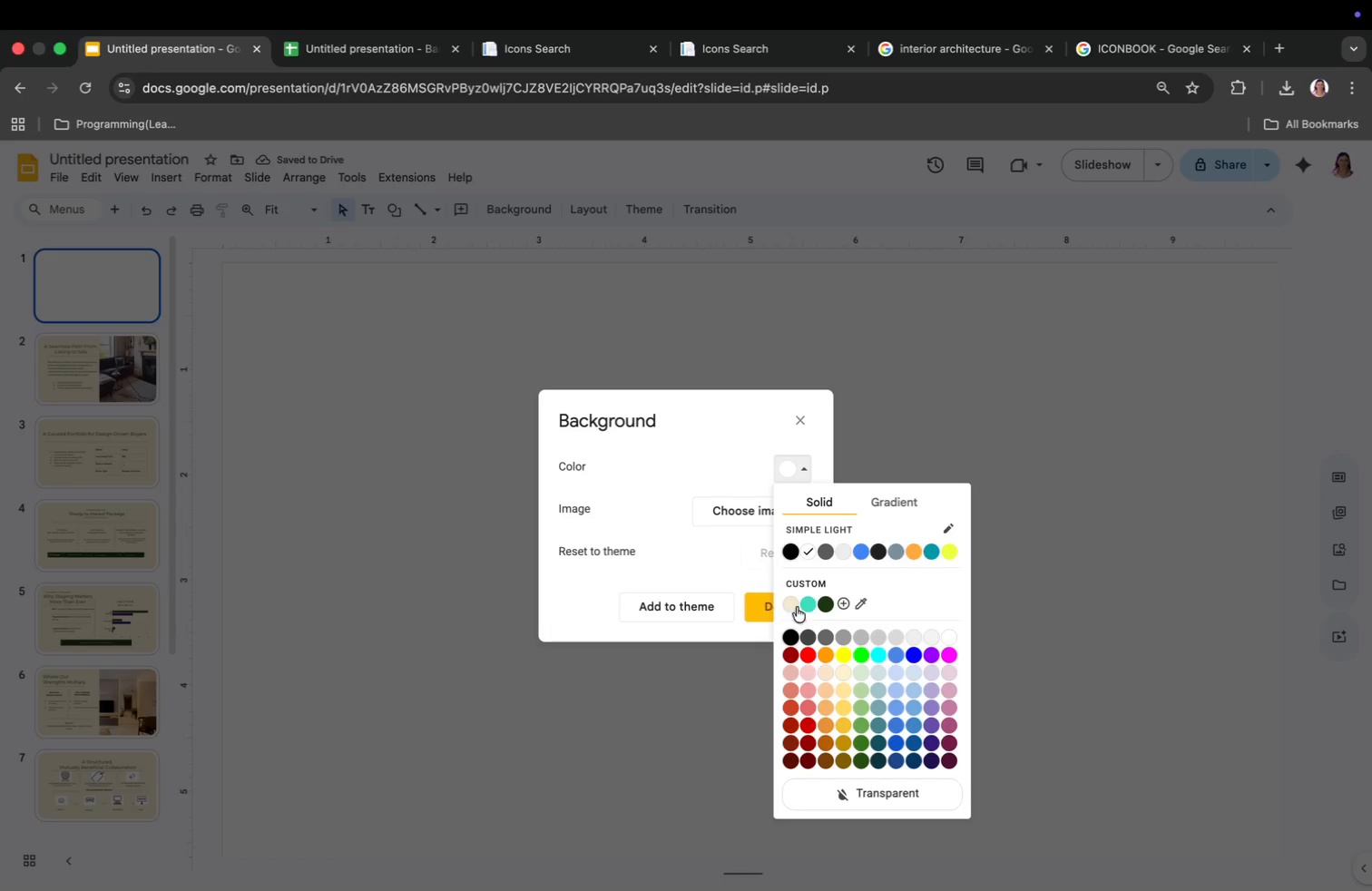 
left_click([792, 598])
 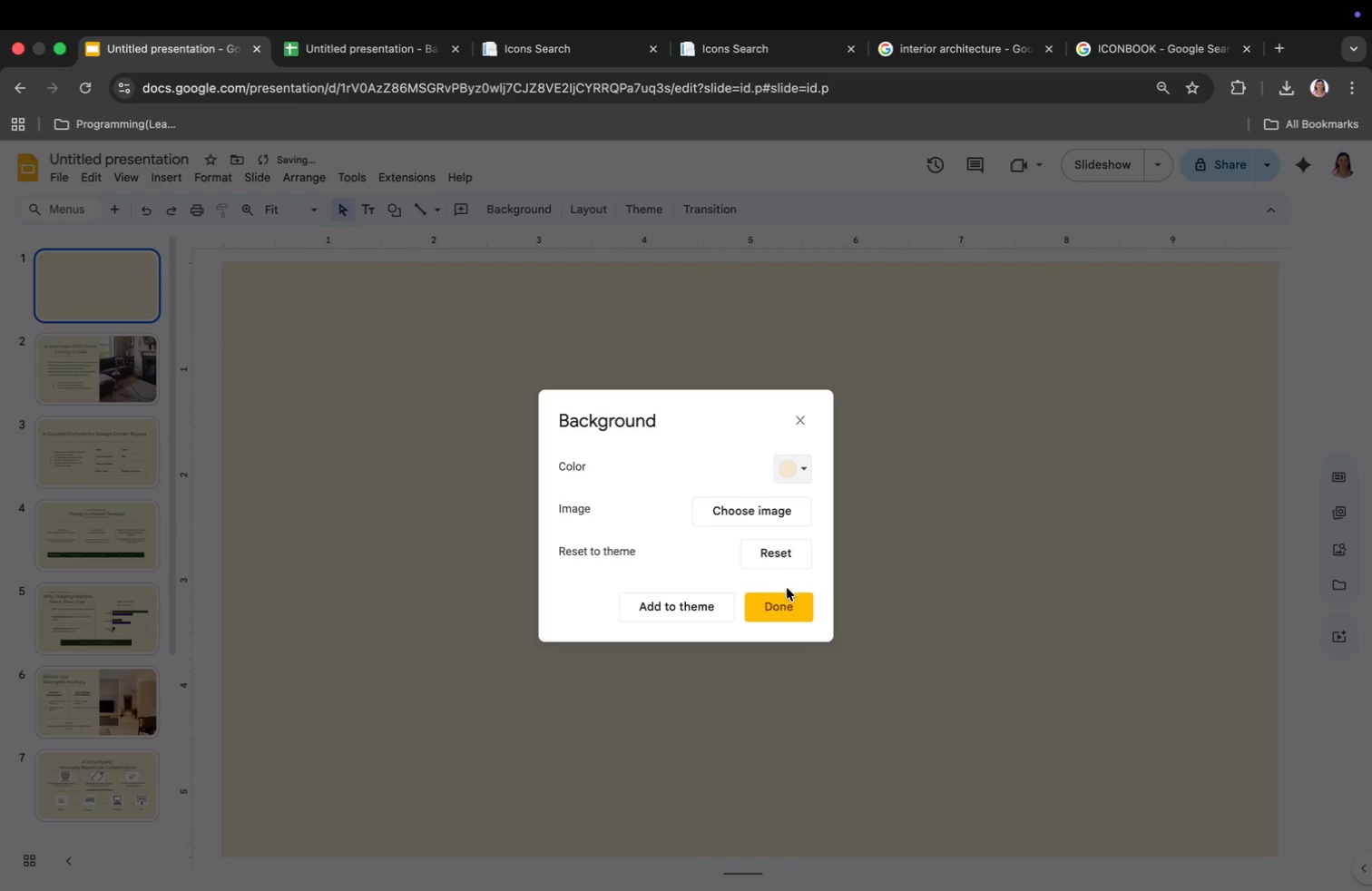 
left_click([785, 611])
 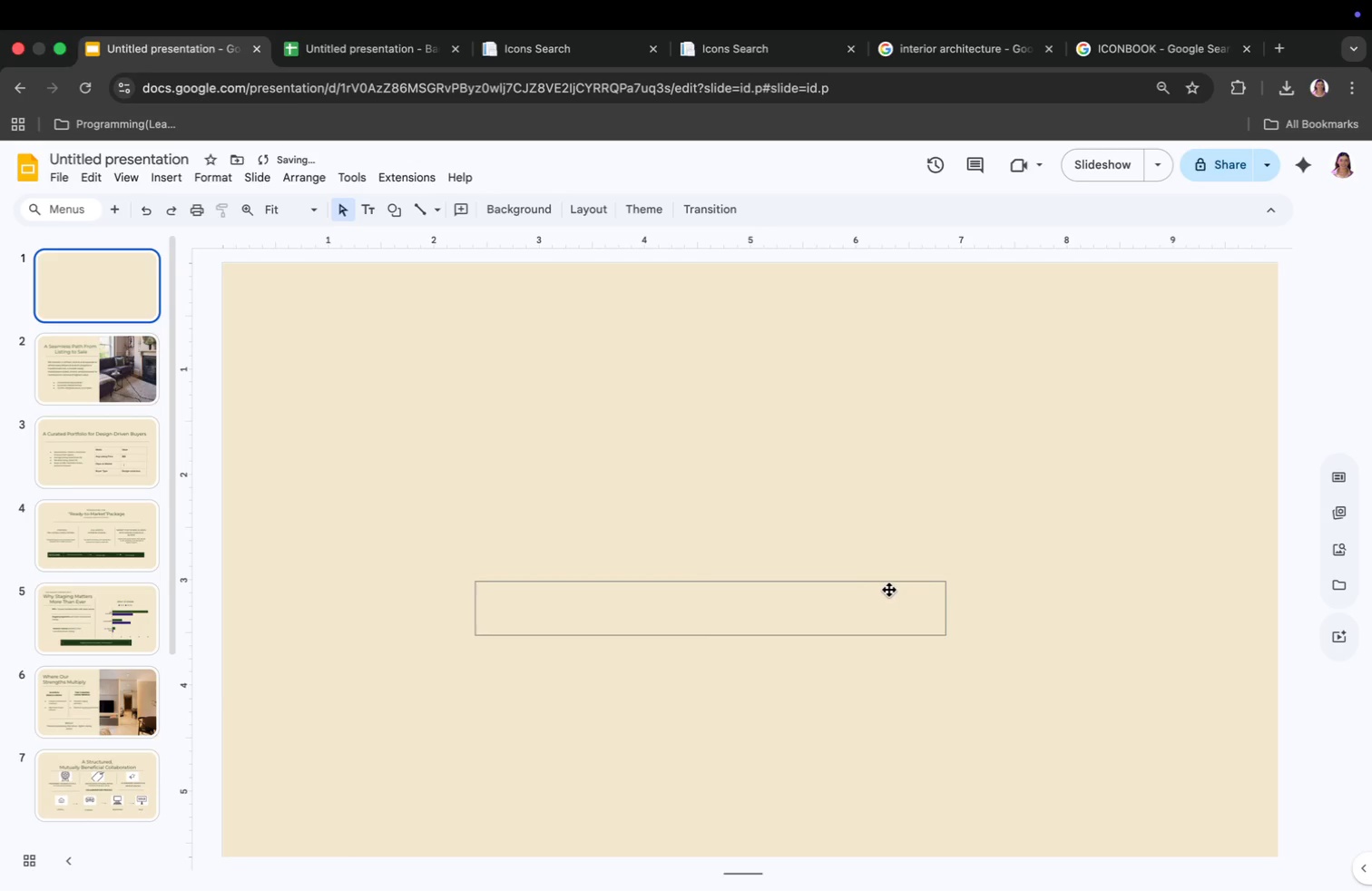 
left_click([889, 590])
 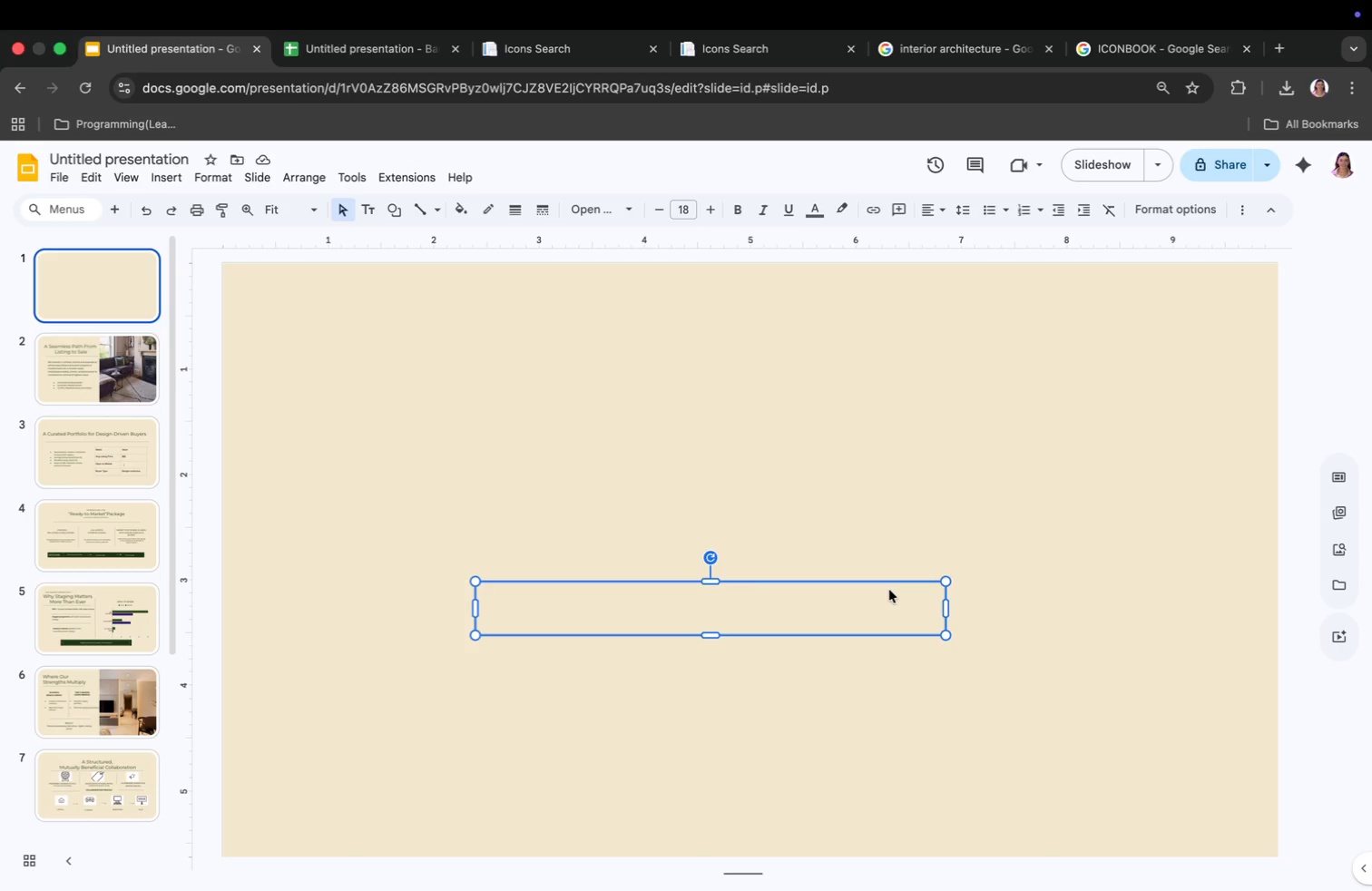 
wait(15.64)
 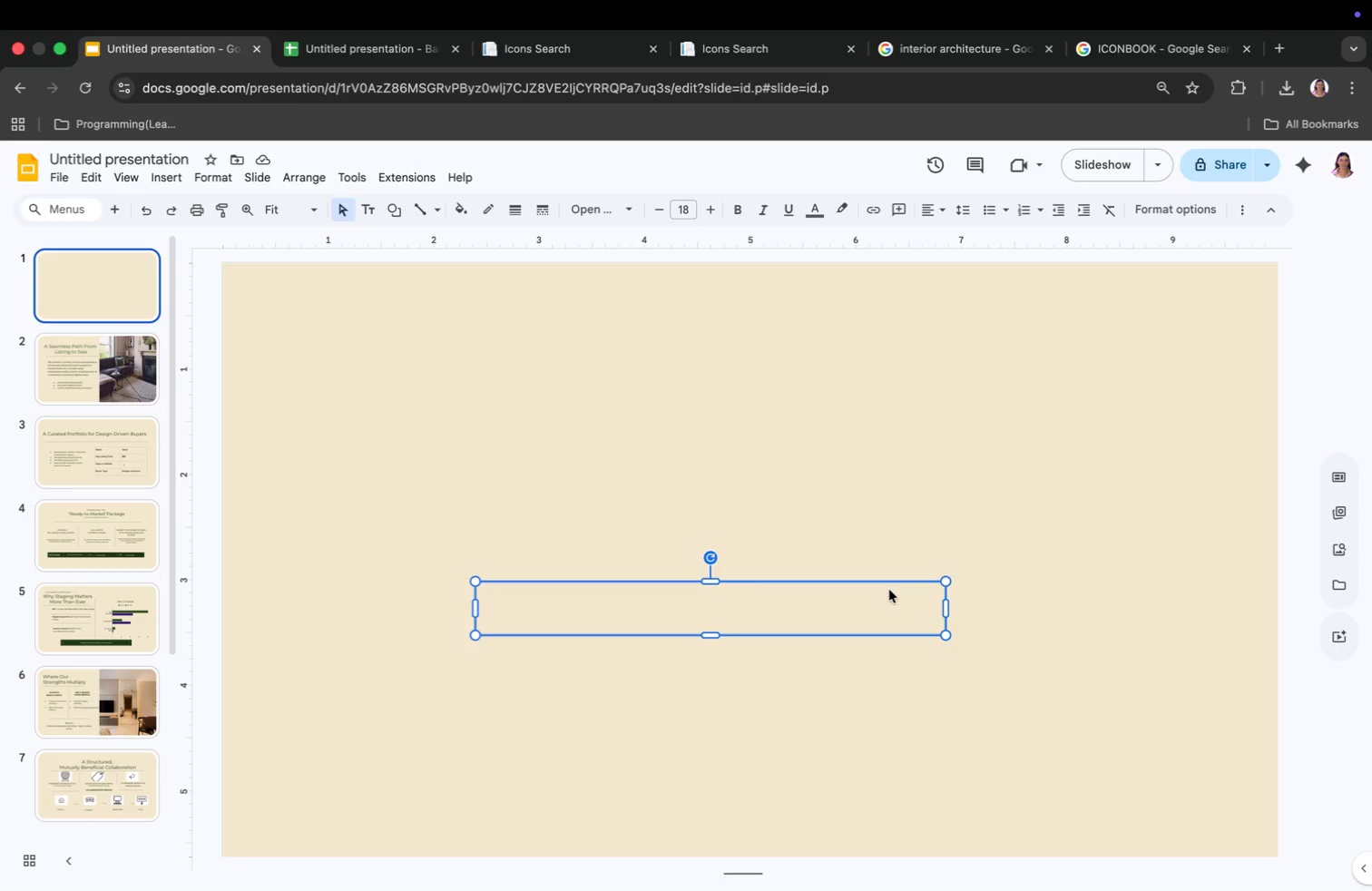 
left_click([799, 528])
 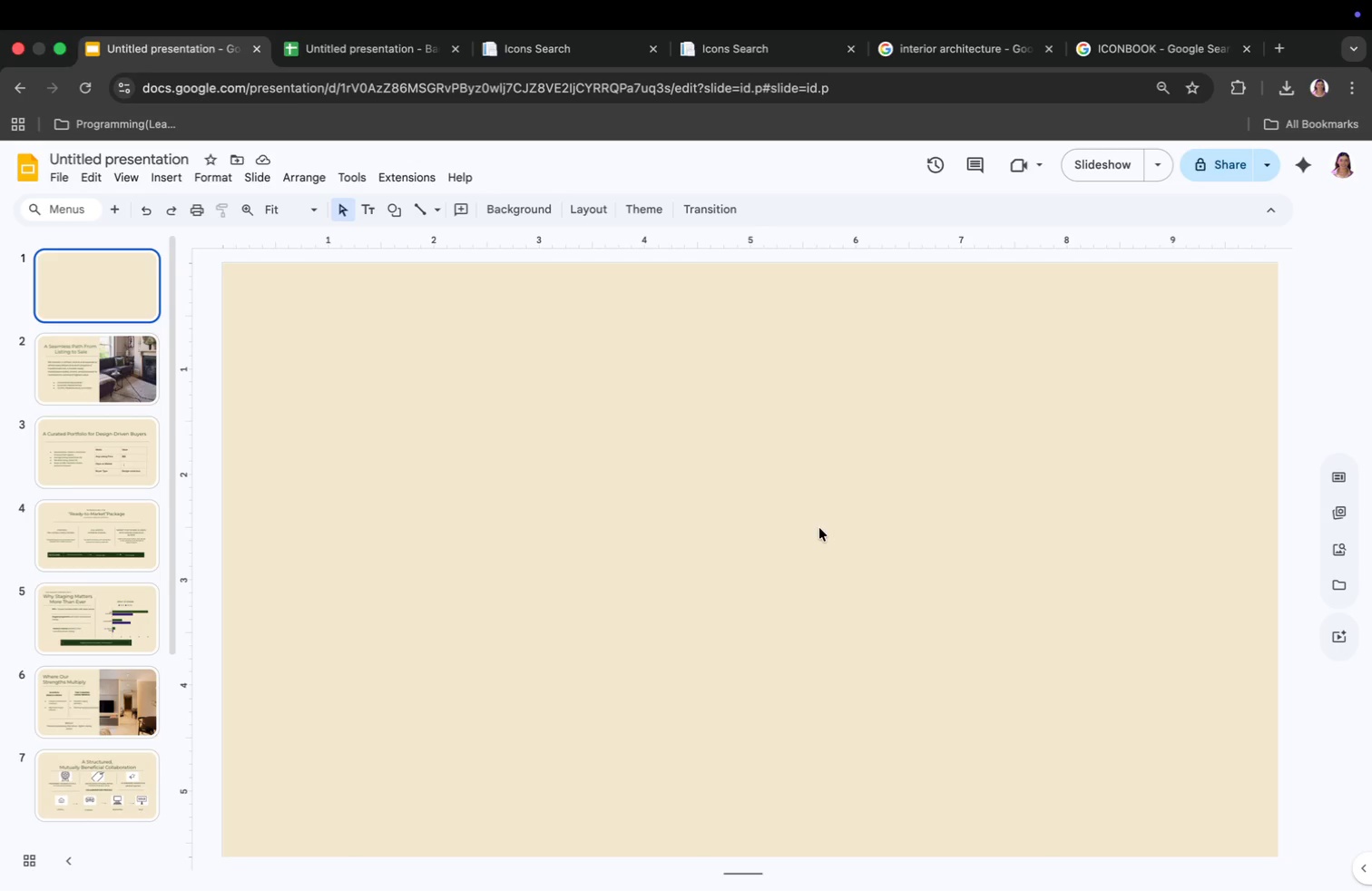 
wait(11.05)
 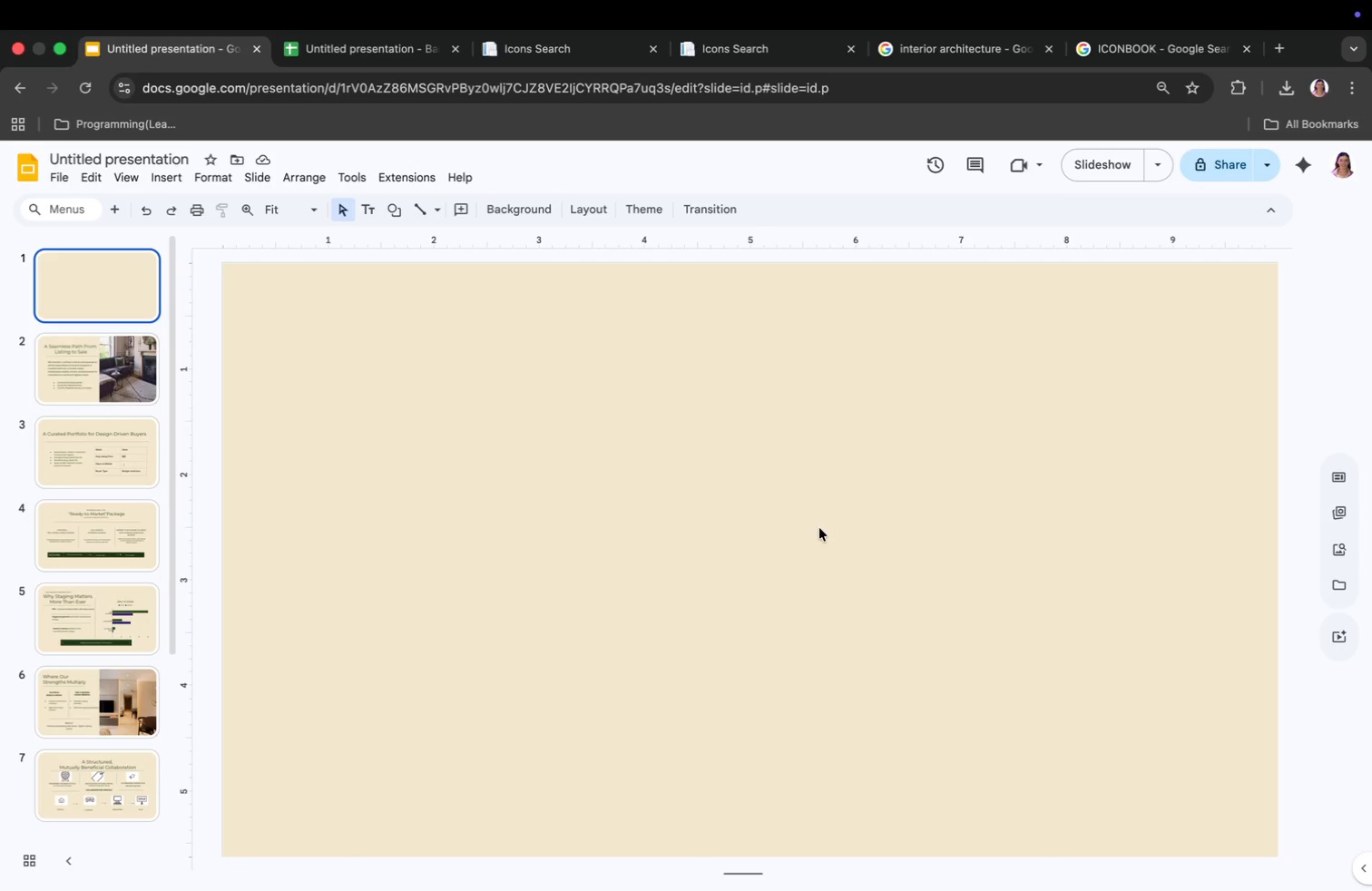 
left_click([687, 480])
 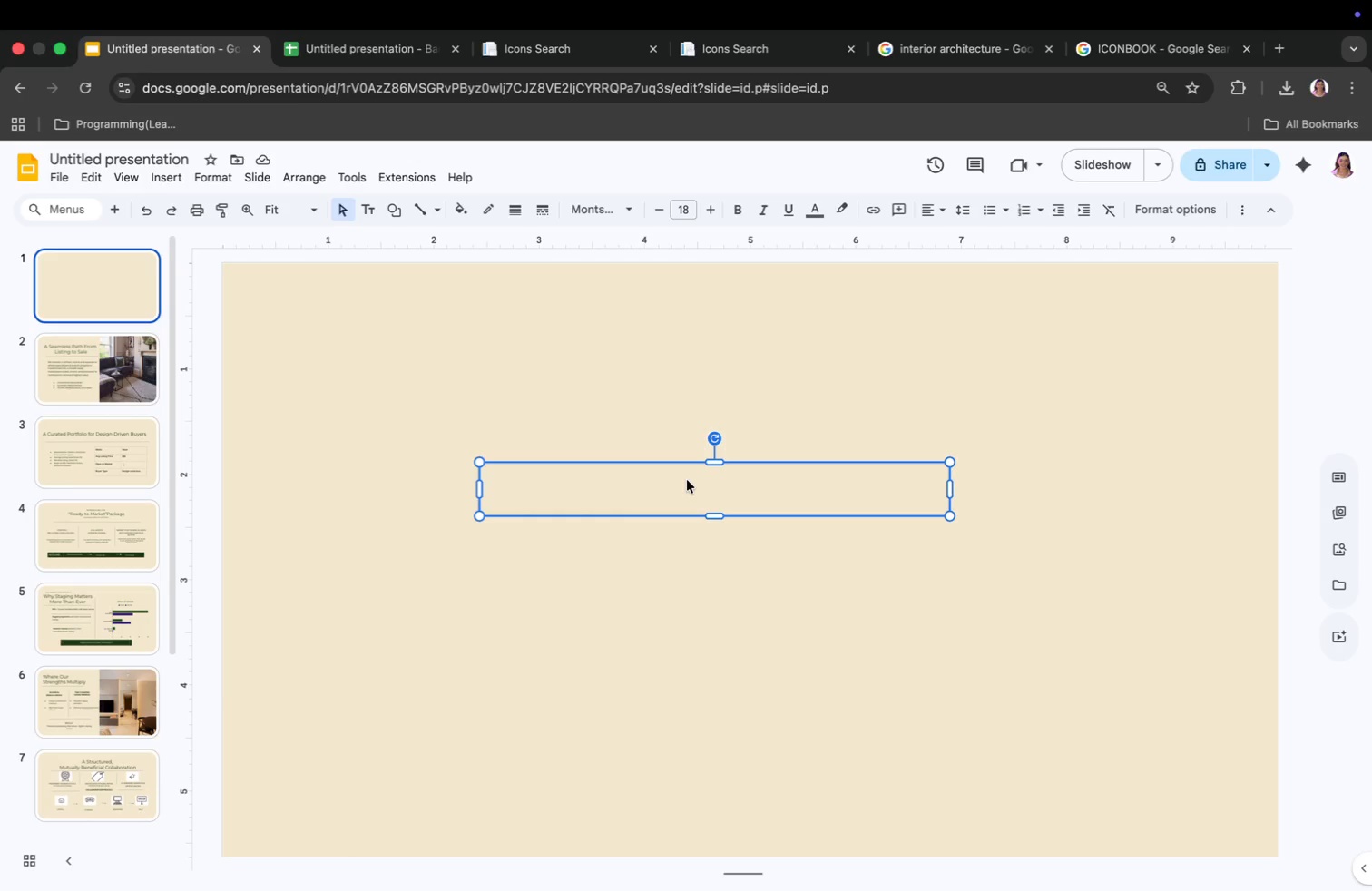 
wait(7.42)
 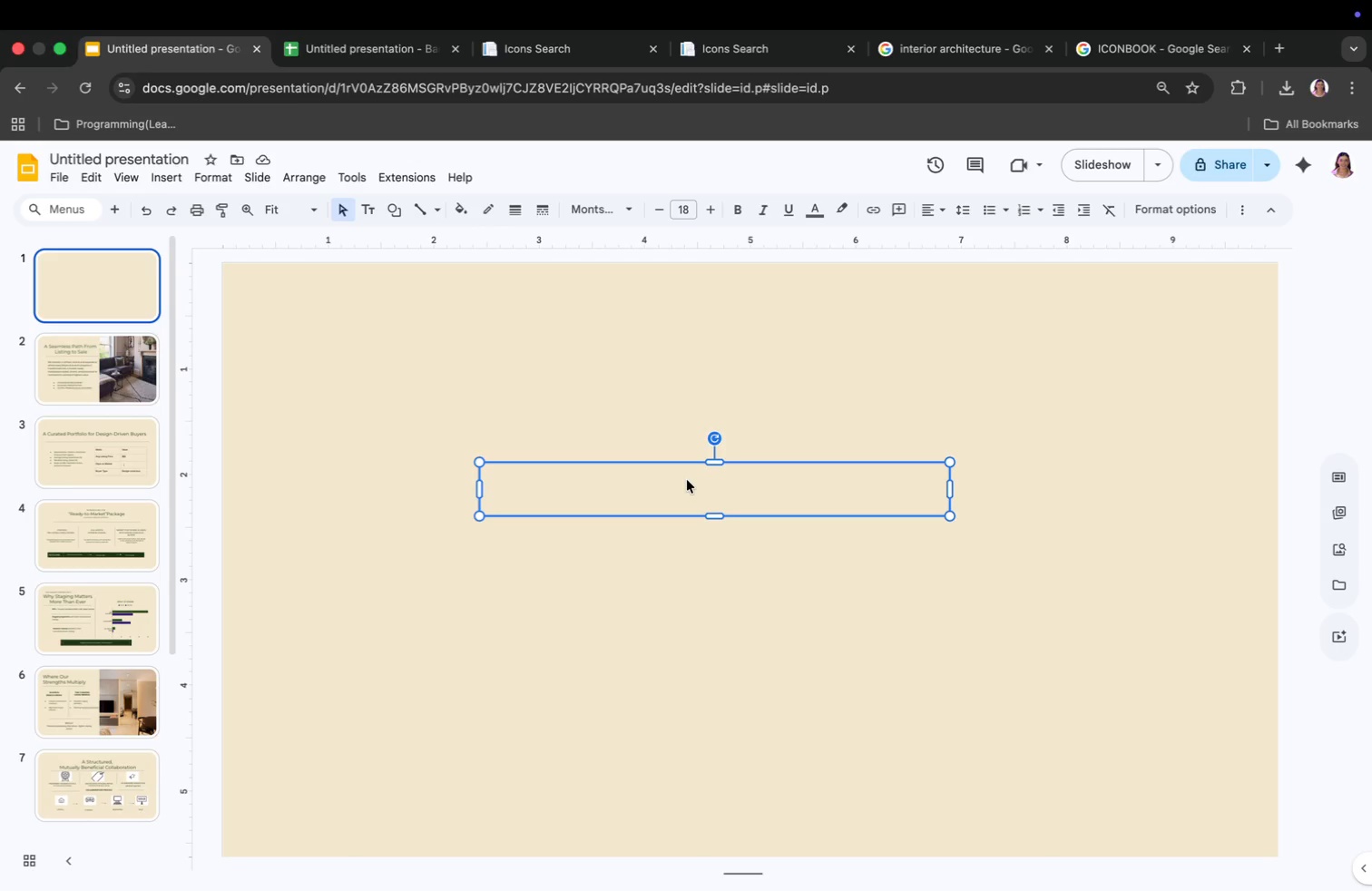 
type(Ready-to-Market)
 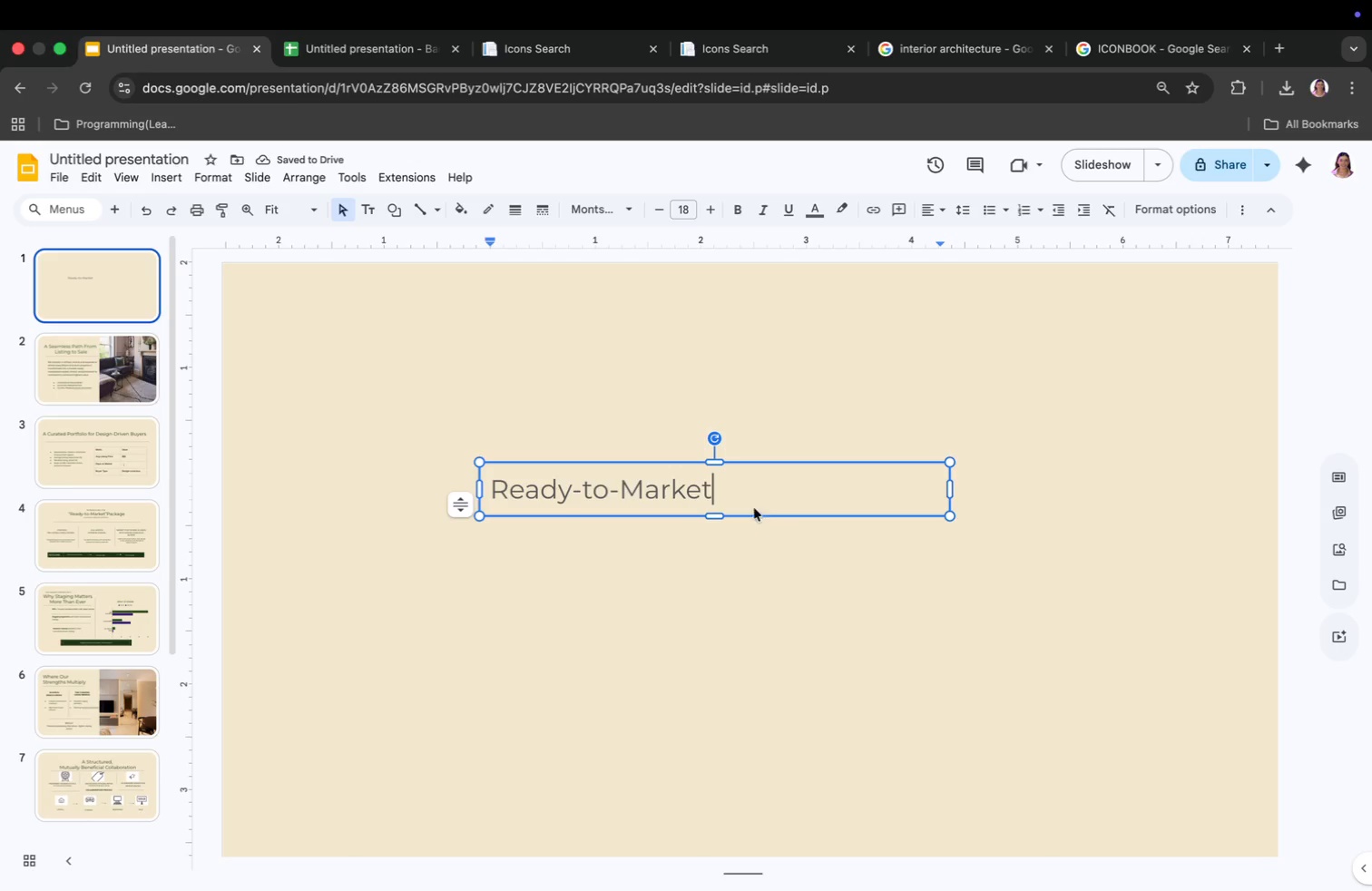 
wait(5.06)
 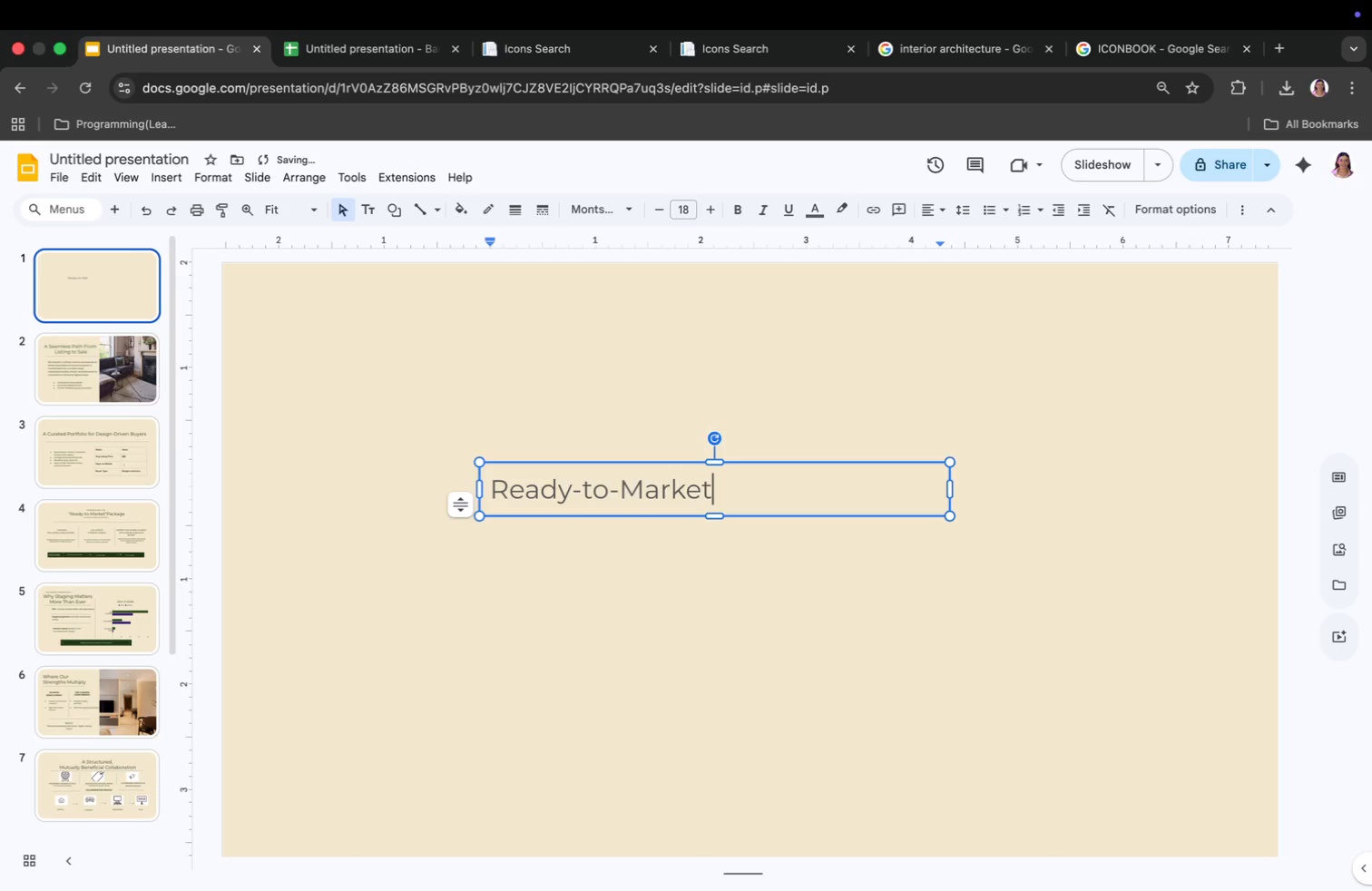 
key(Shift+ShiftRight)
 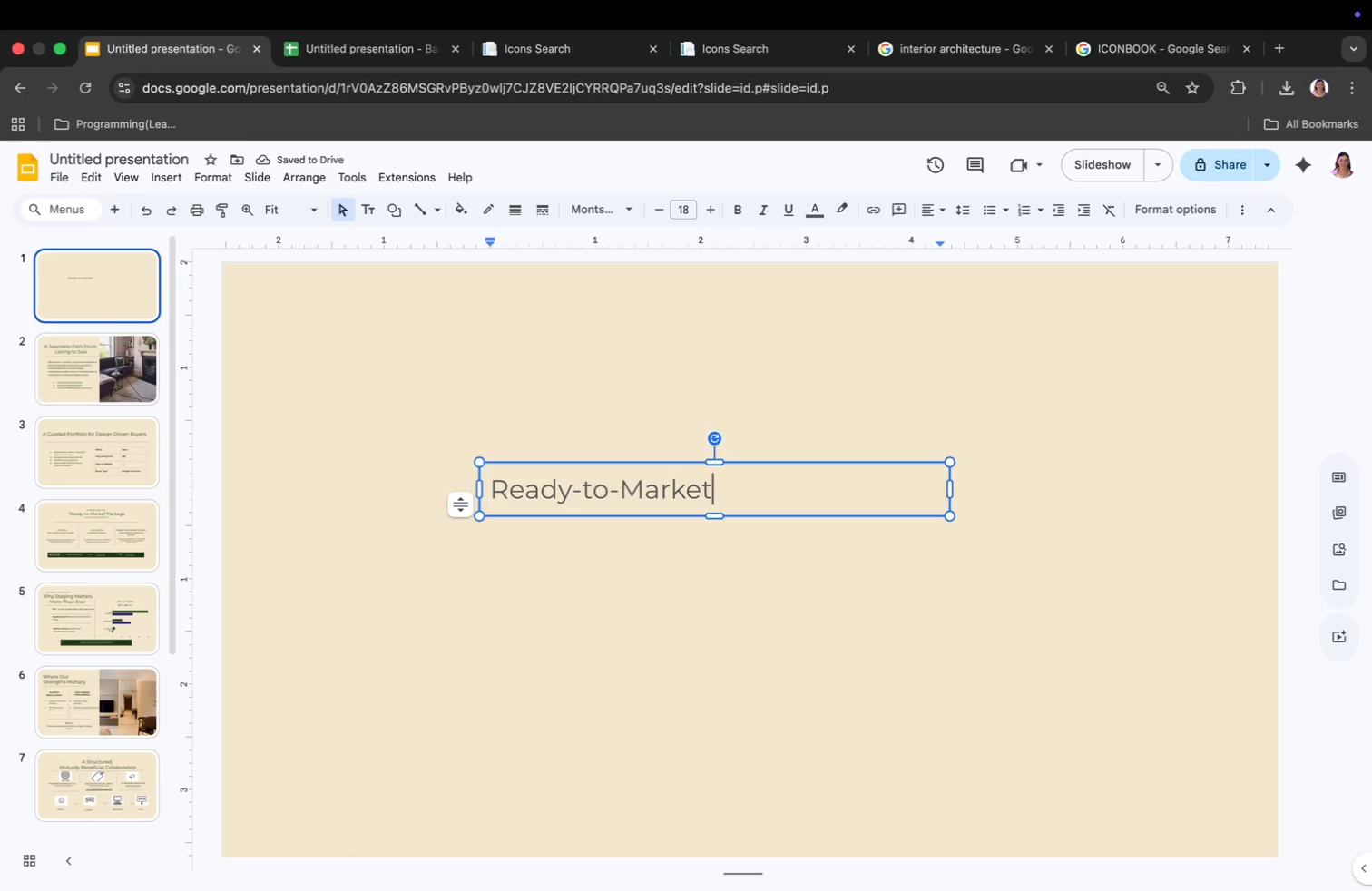 
key(Shift+Semicolon)
 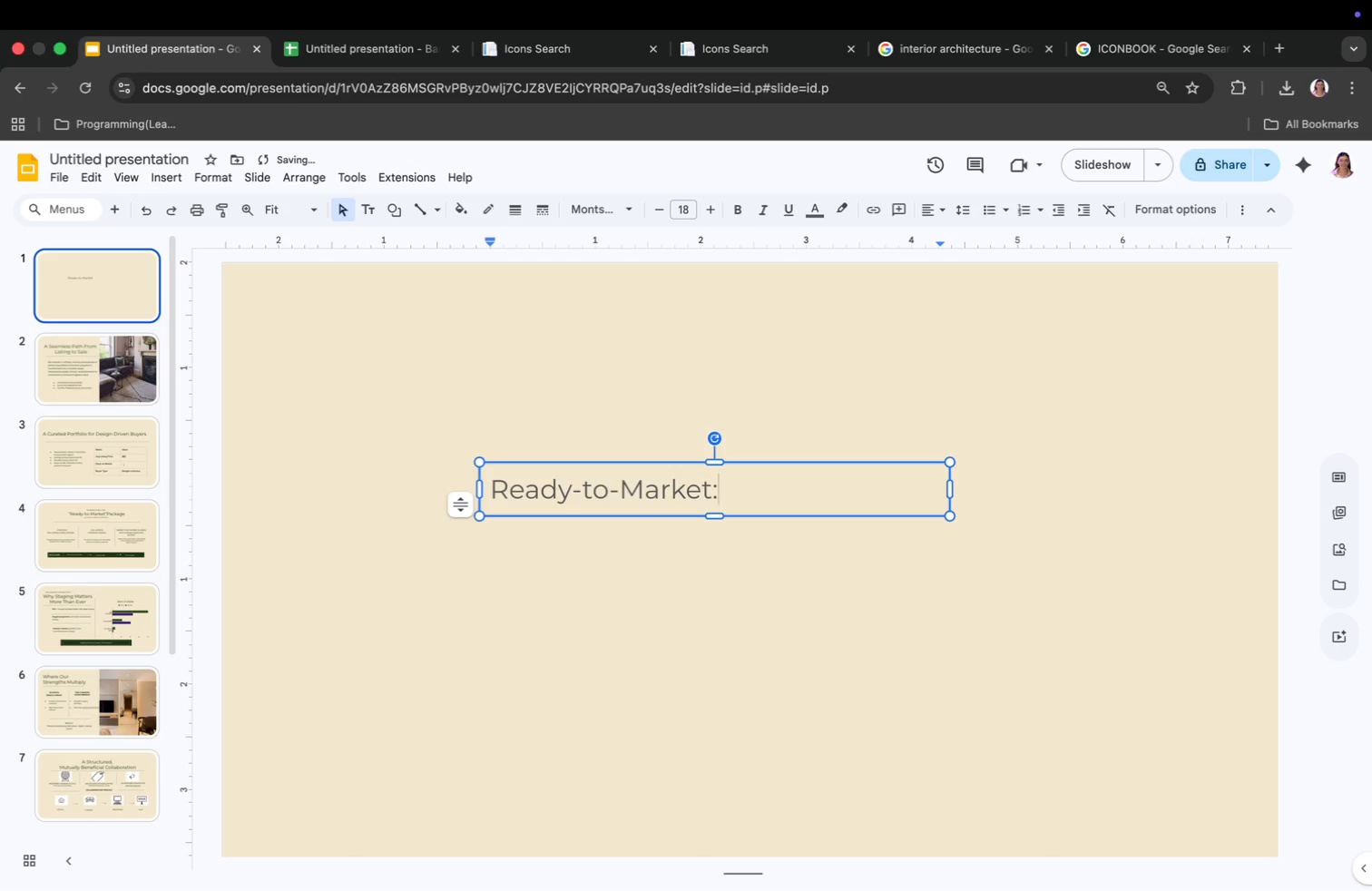 
left_click_drag(start_coordinate=[495, 490], to_coordinate=[727, 478])
 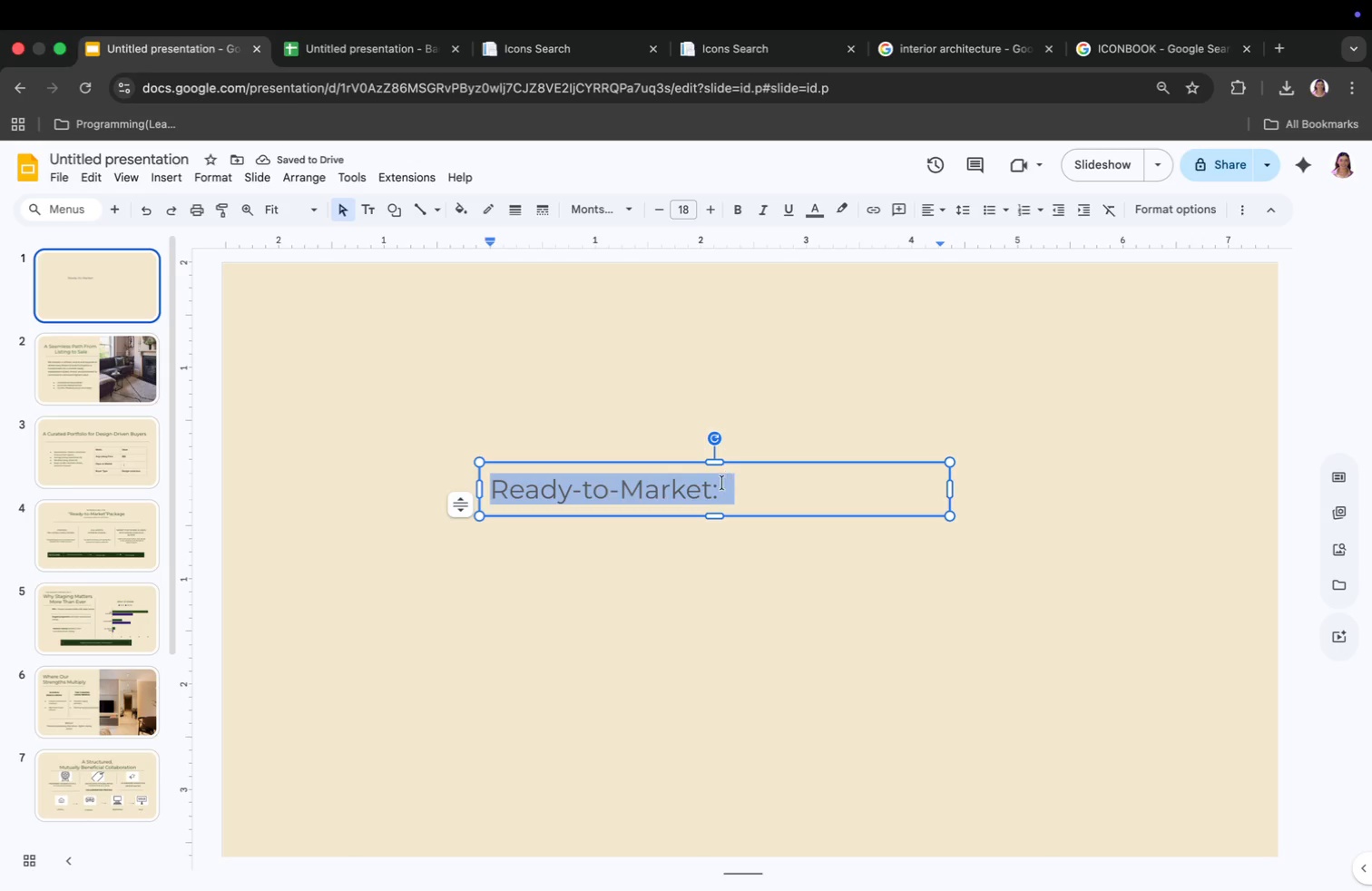 
key(CapsLock)
 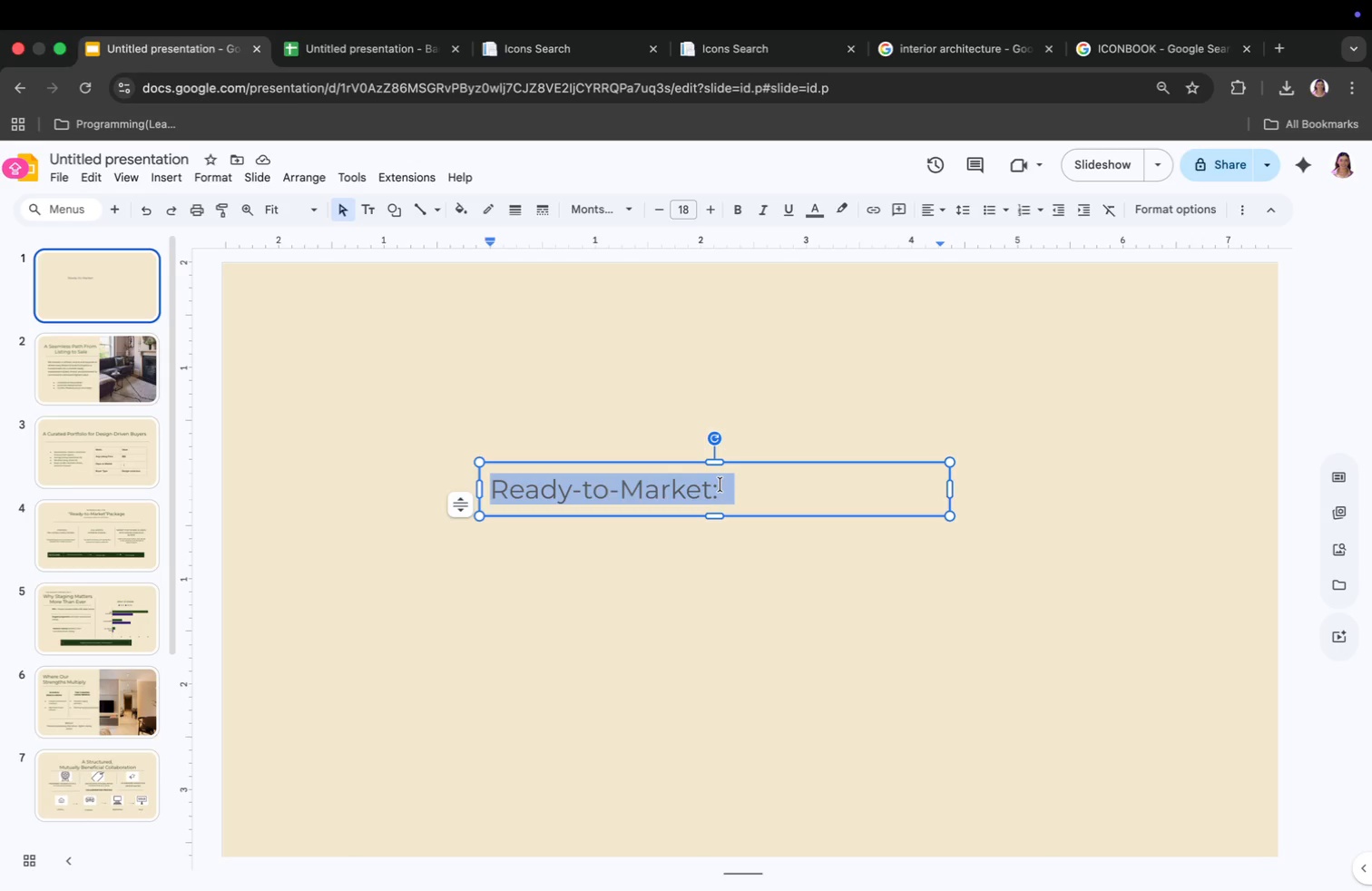 
double_click([744, 485])
 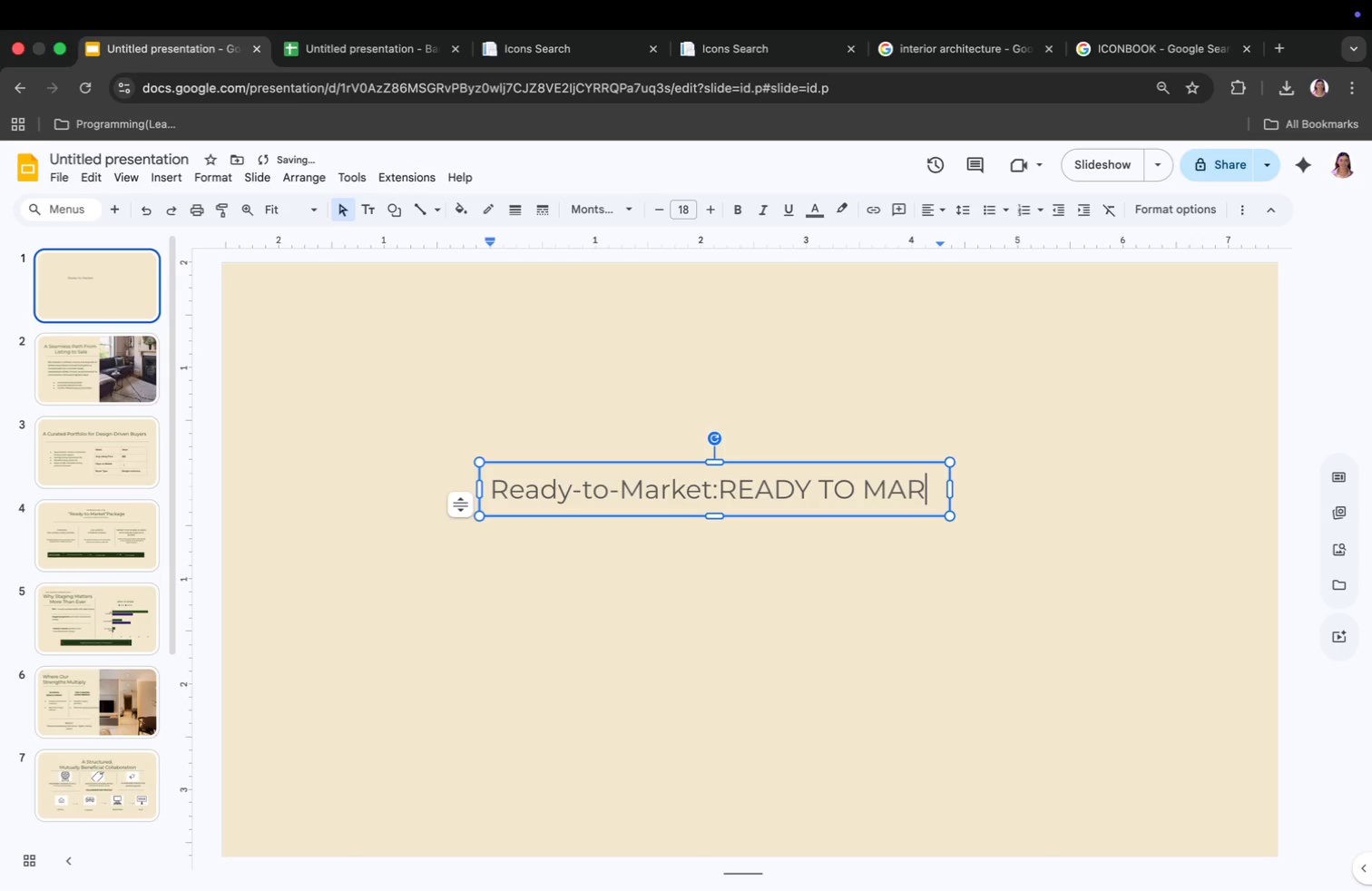 
type(r)
key(Backspace)
type(READY TO MARKET)
 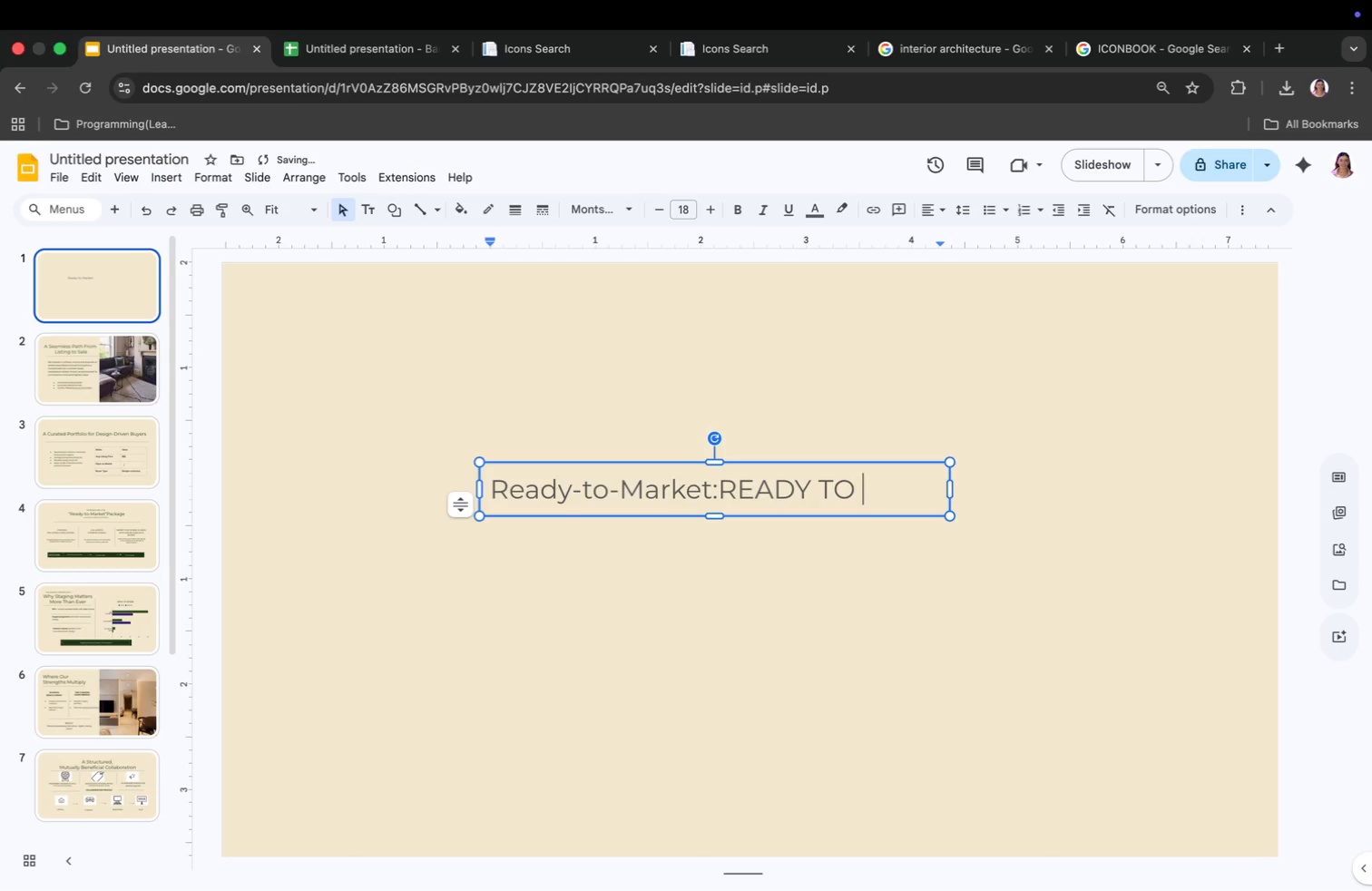 
wait(6.49)
 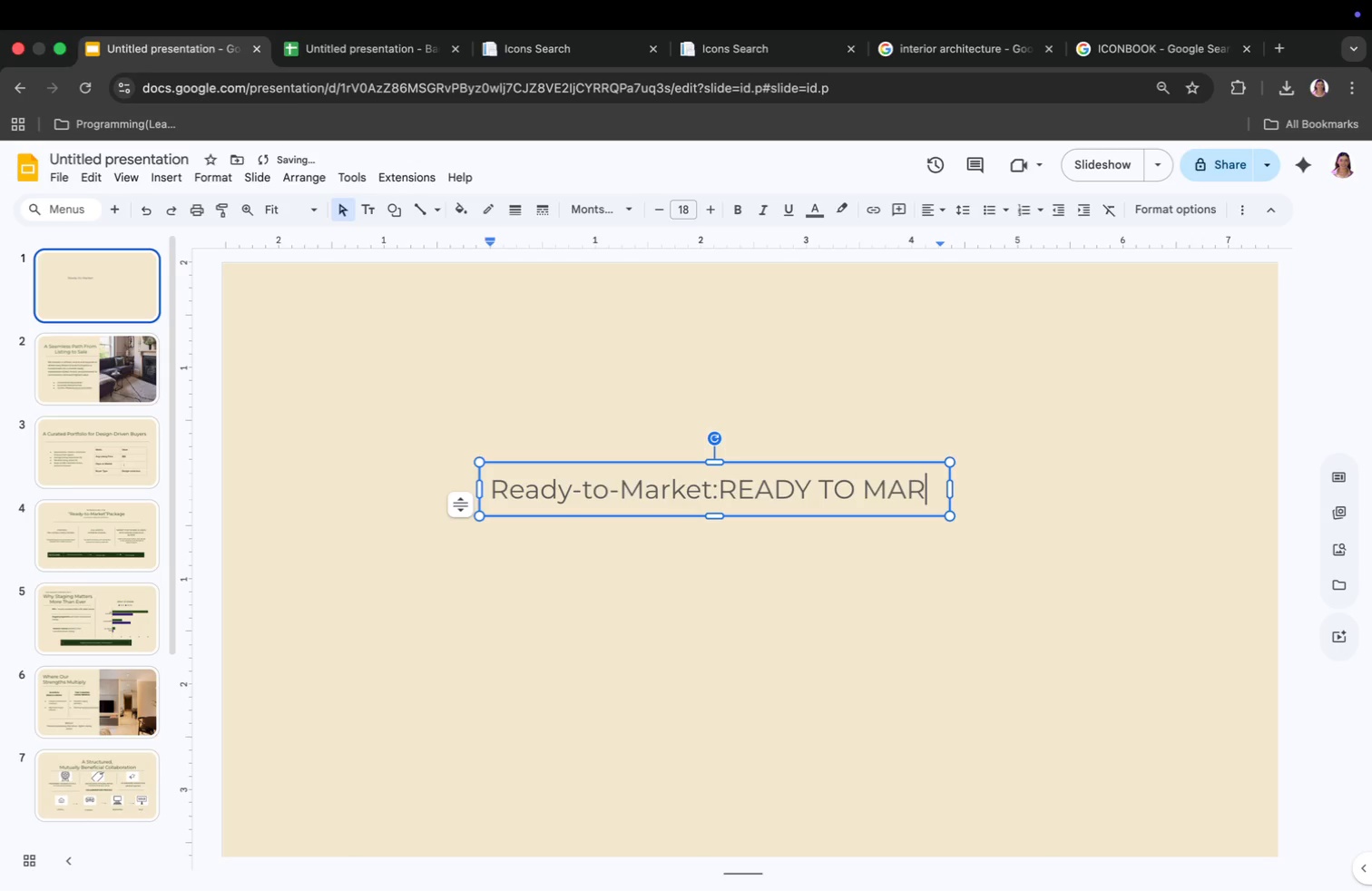 
left_click_drag(start_coordinate=[720, 492], to_coordinate=[462, 503])
 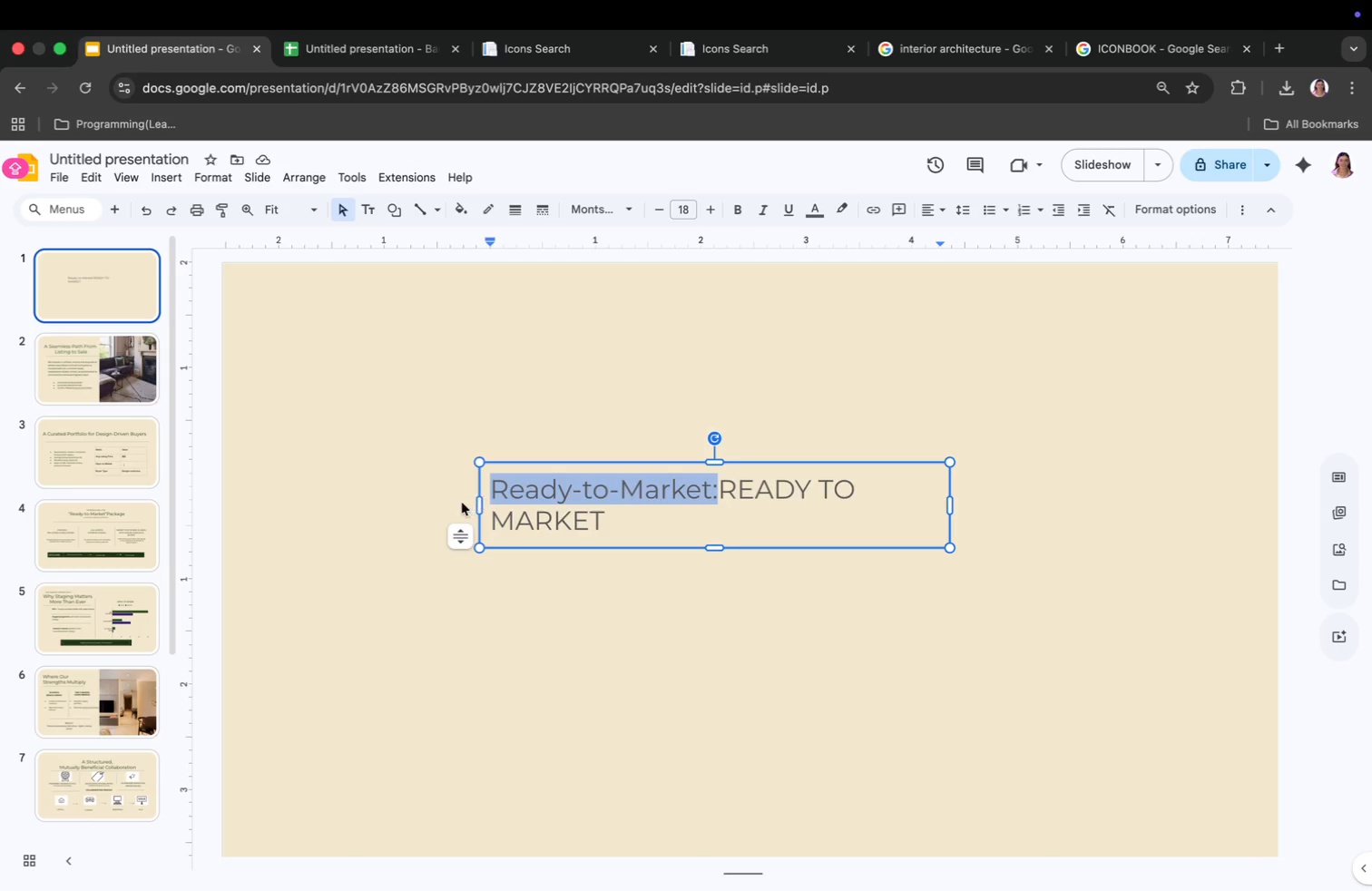 
key(Backspace)
 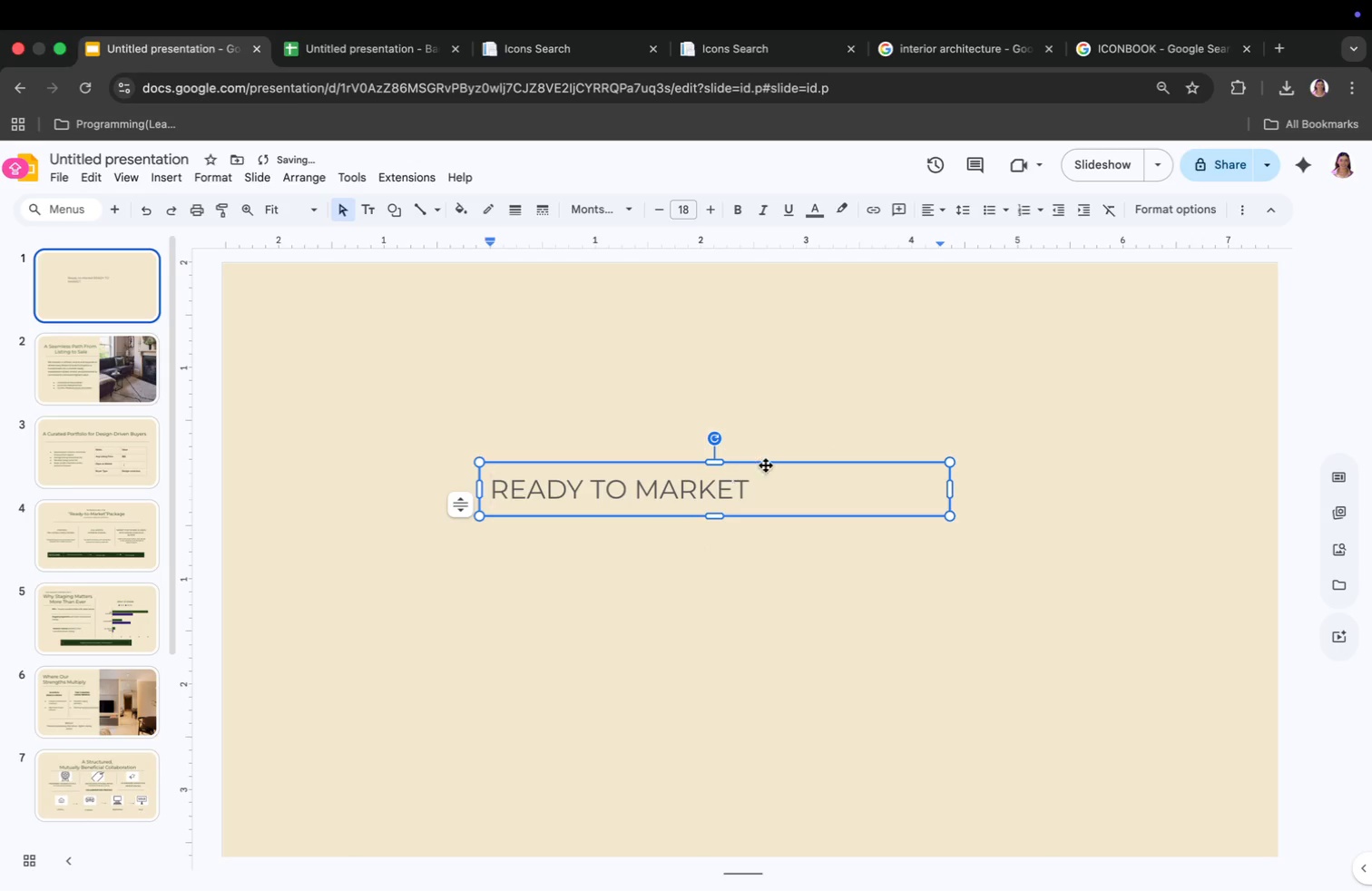 
left_click([763, 501])
 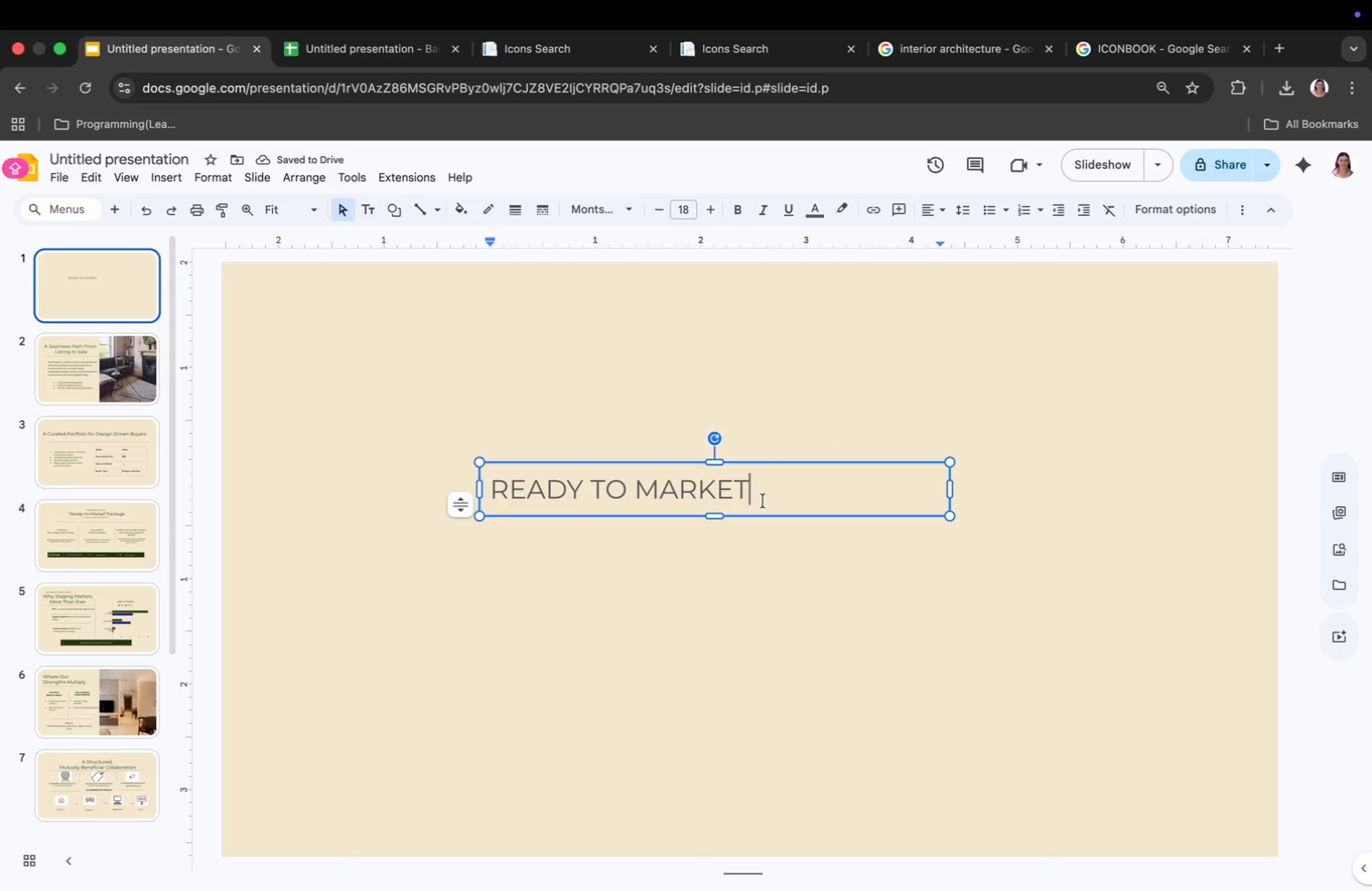 
key(Enter)
 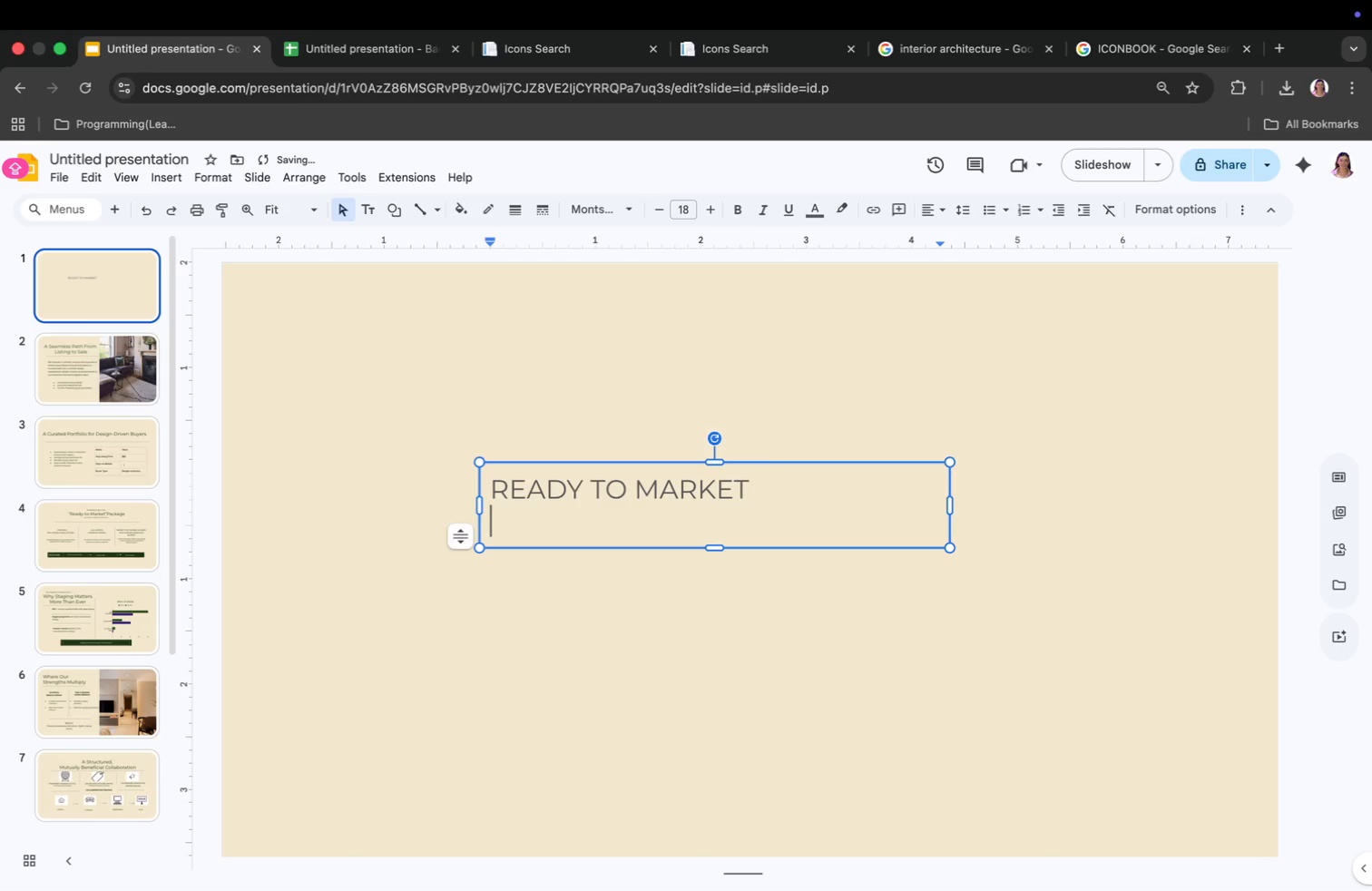 
type(A Strategic Pea)
key(Backspace)
key(Backspace)
type(artnership)
 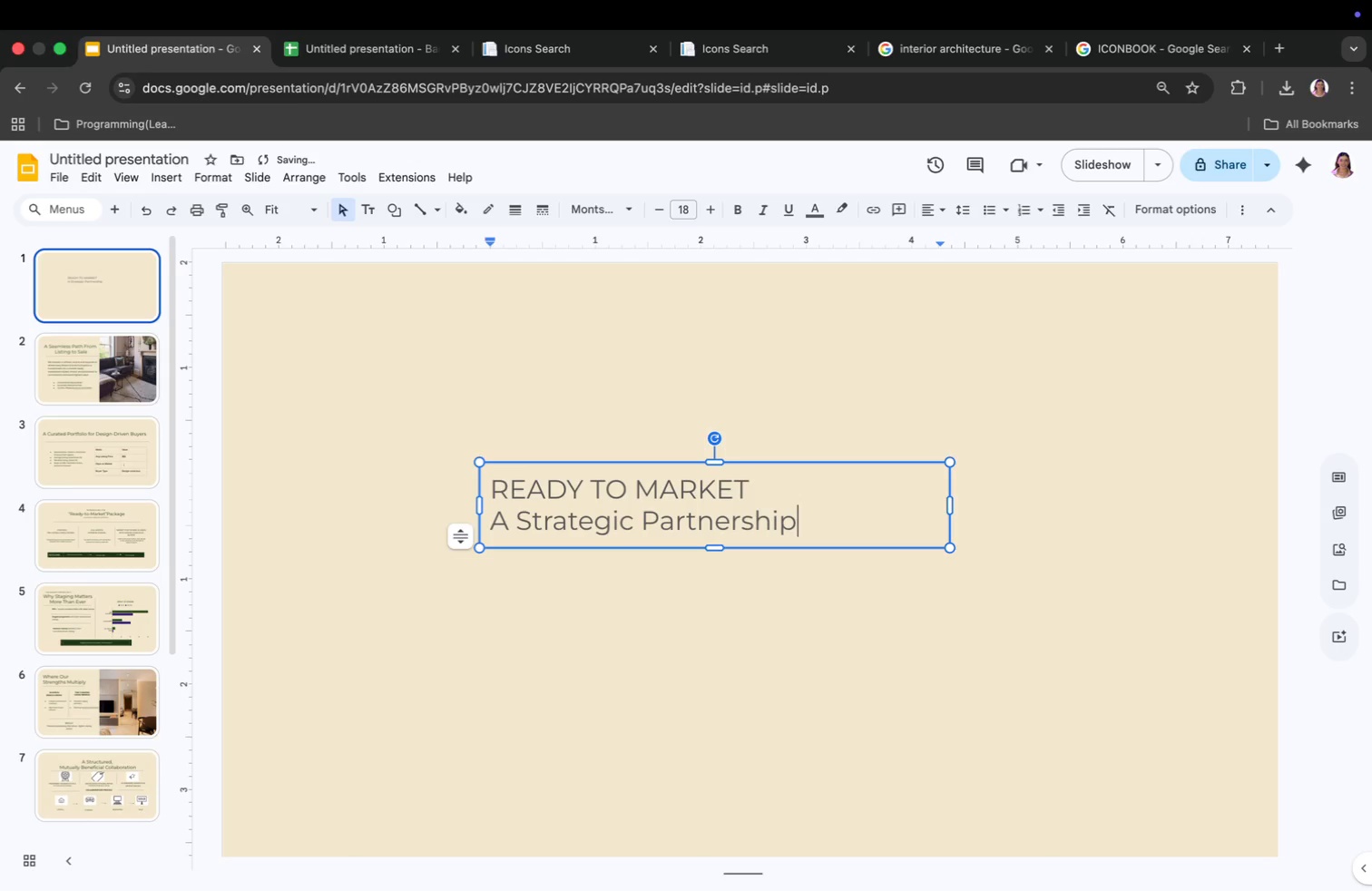 
left_click([716, 523])
 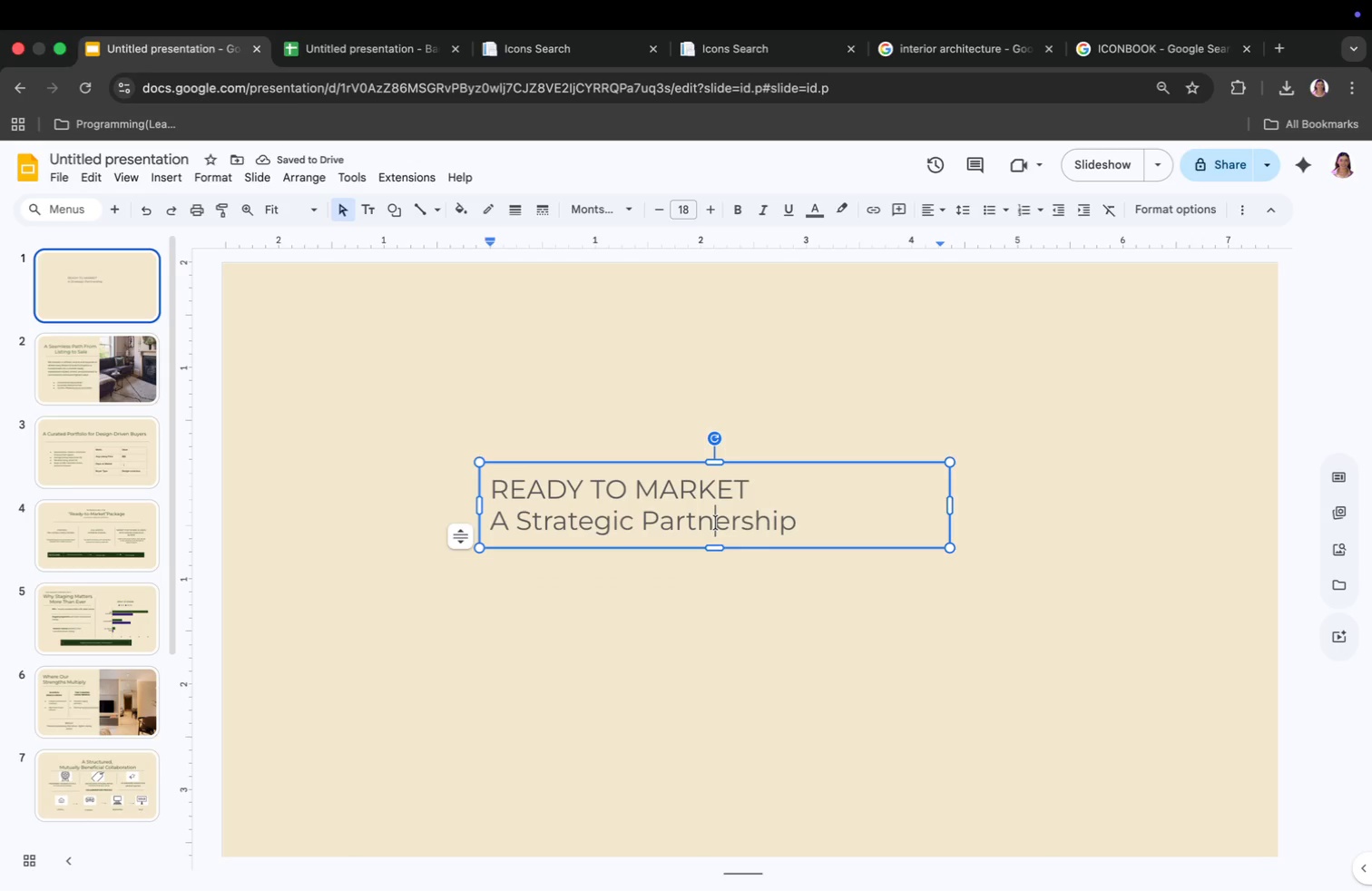 
key(Meta+CommandLeft)
 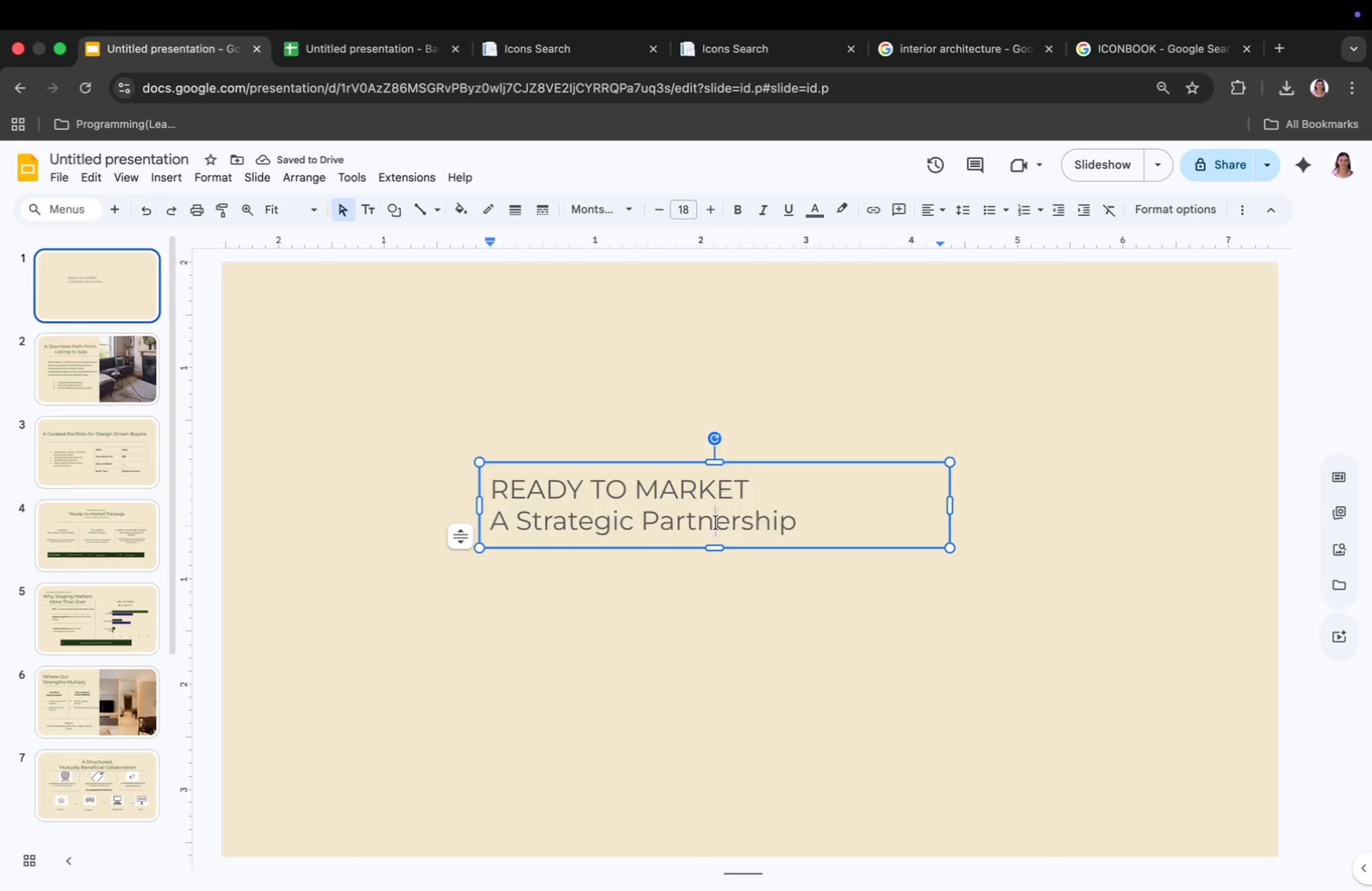 
key(Meta+A)
 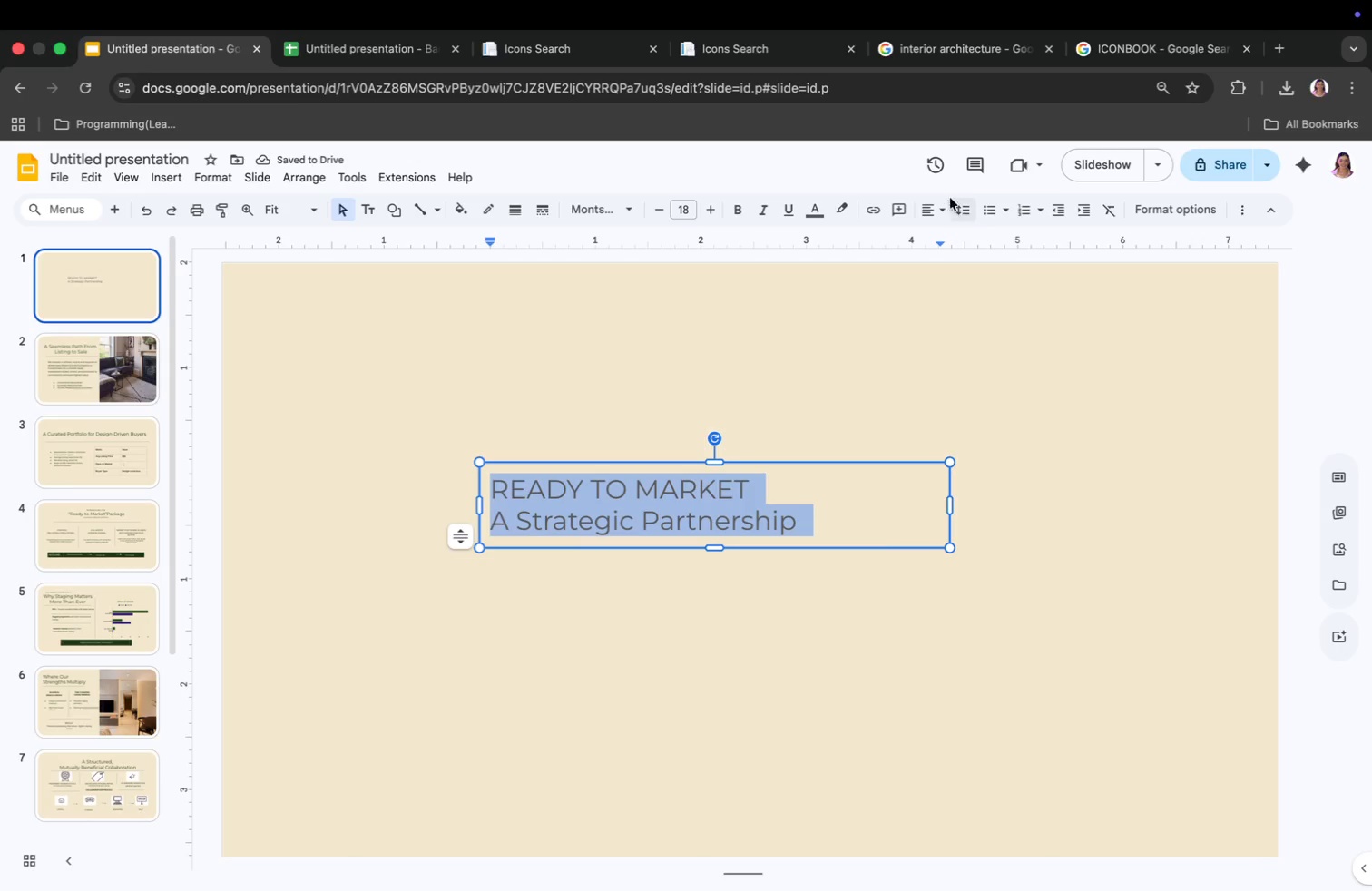 
left_click([928, 203])
 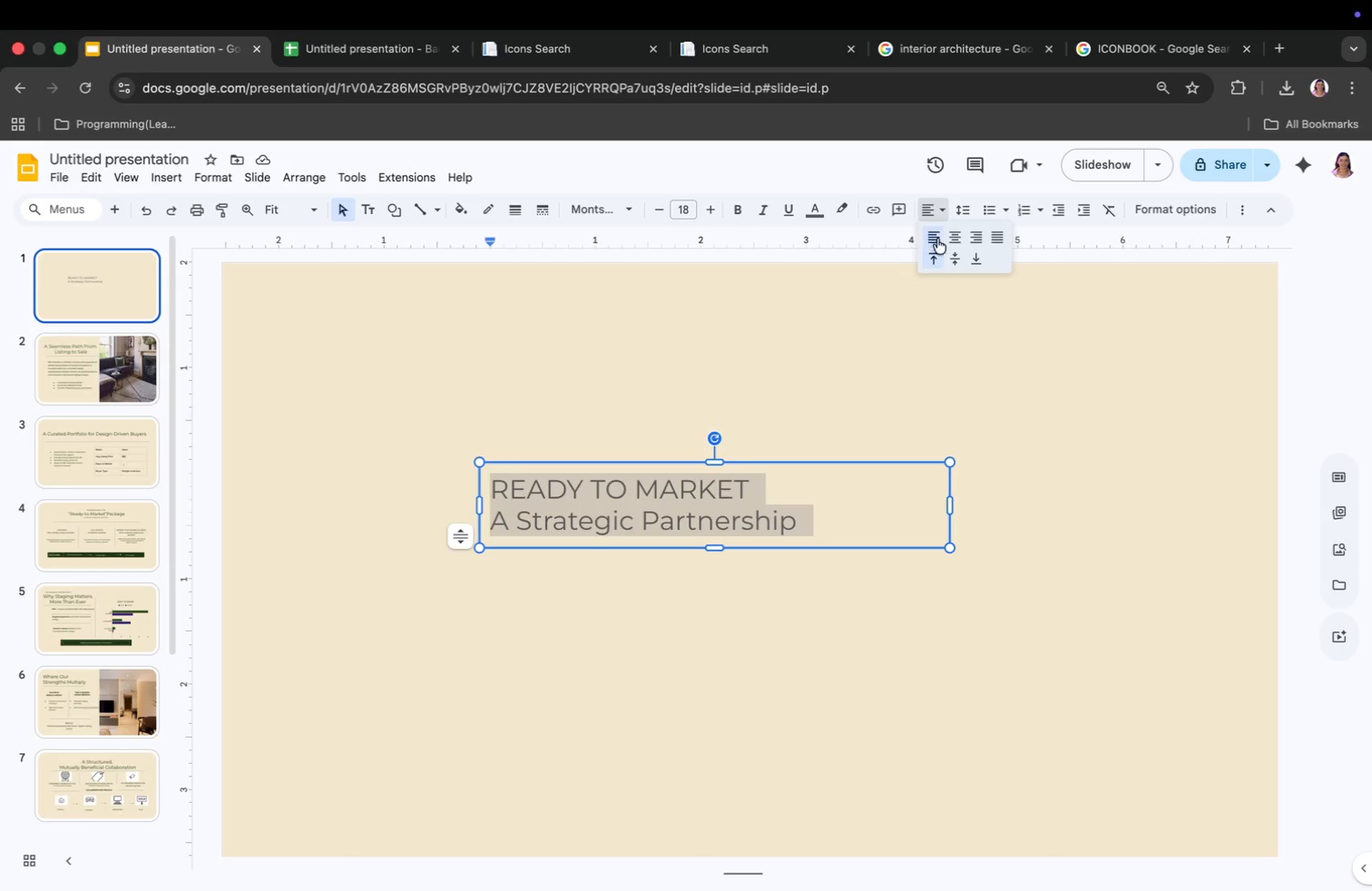 
left_click([948, 236])
 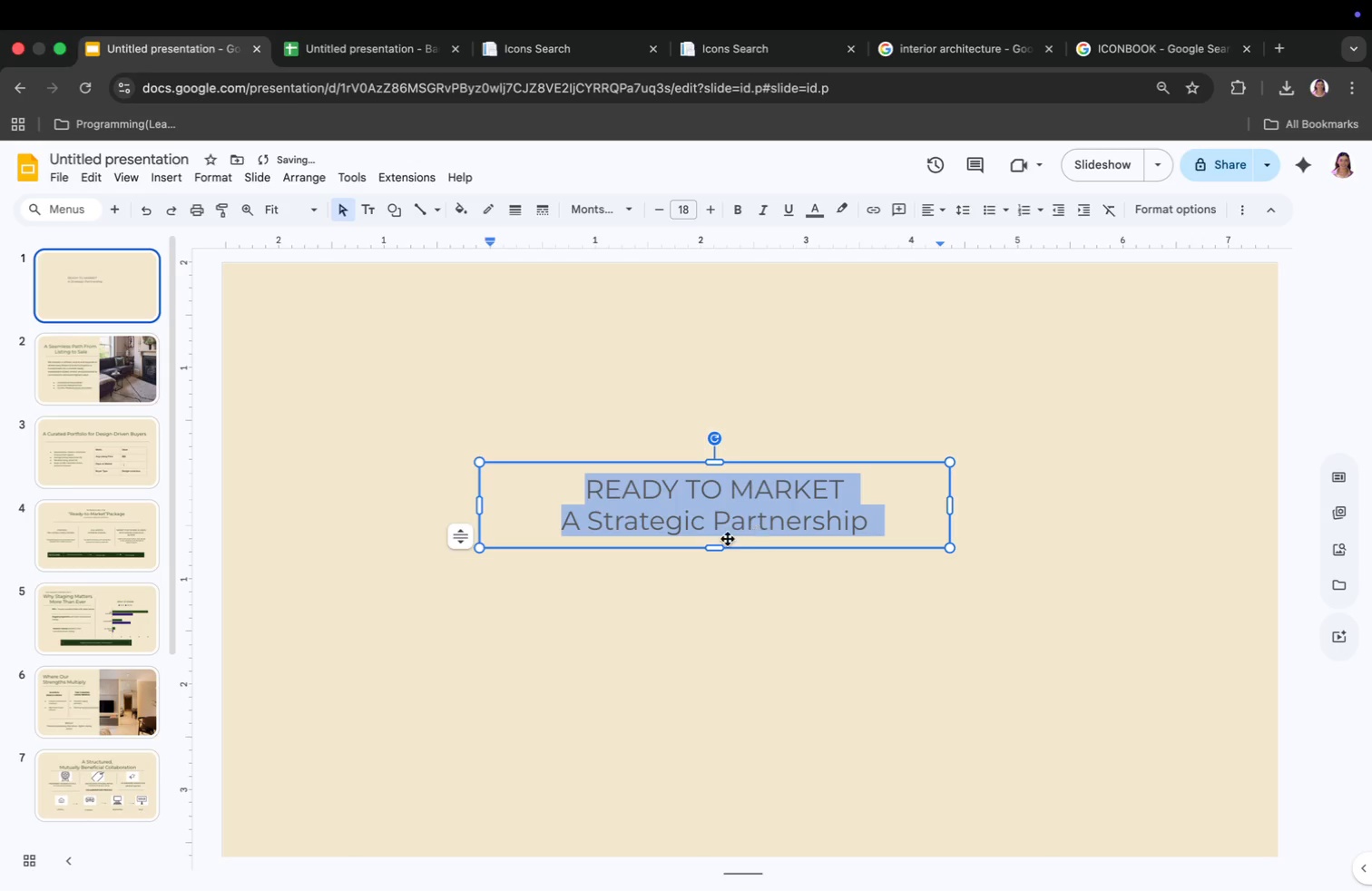 
left_click([711, 519])
 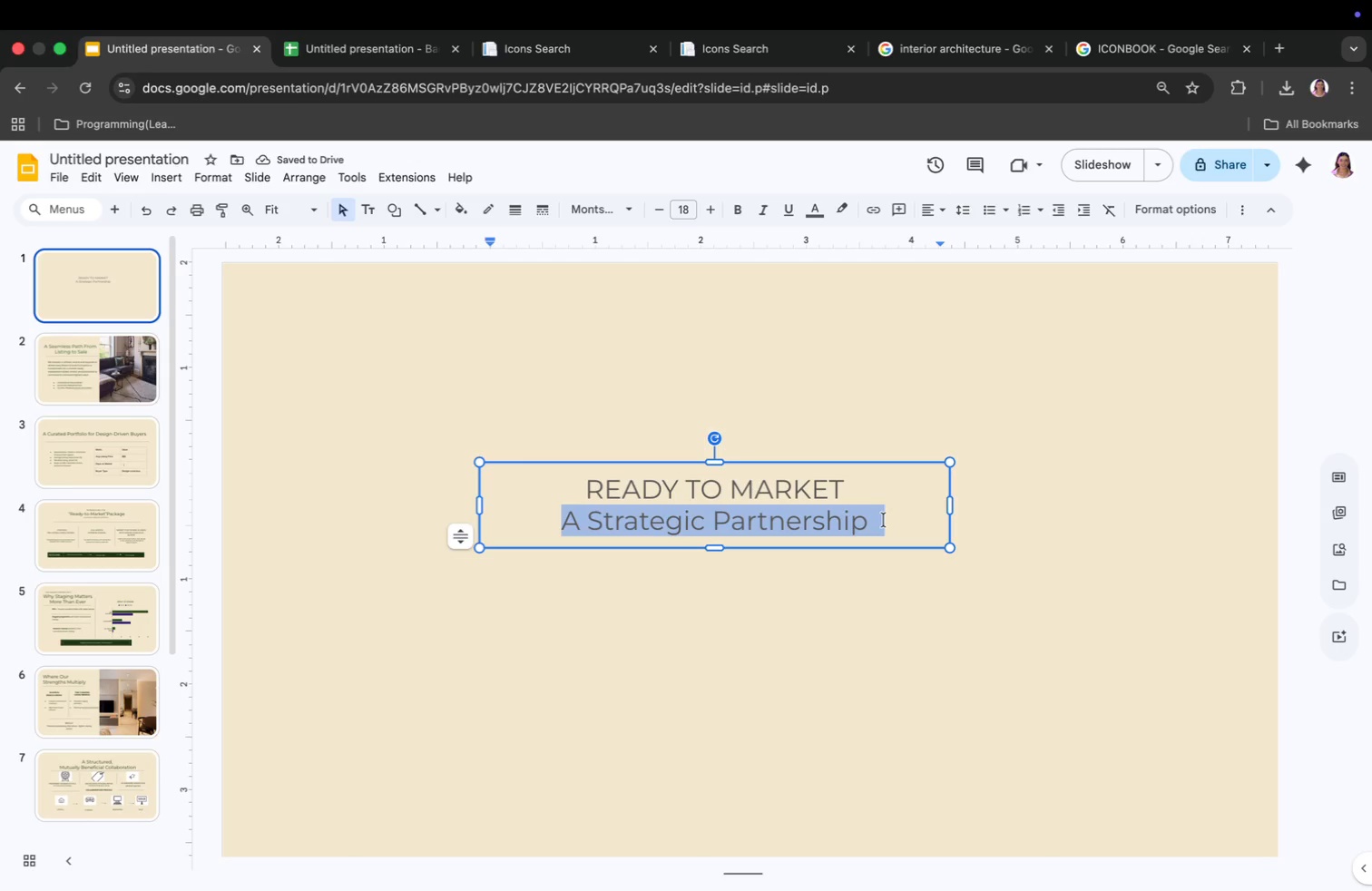 
left_click_drag(start_coordinate=[567, 520], to_coordinate=[884, 520])
 